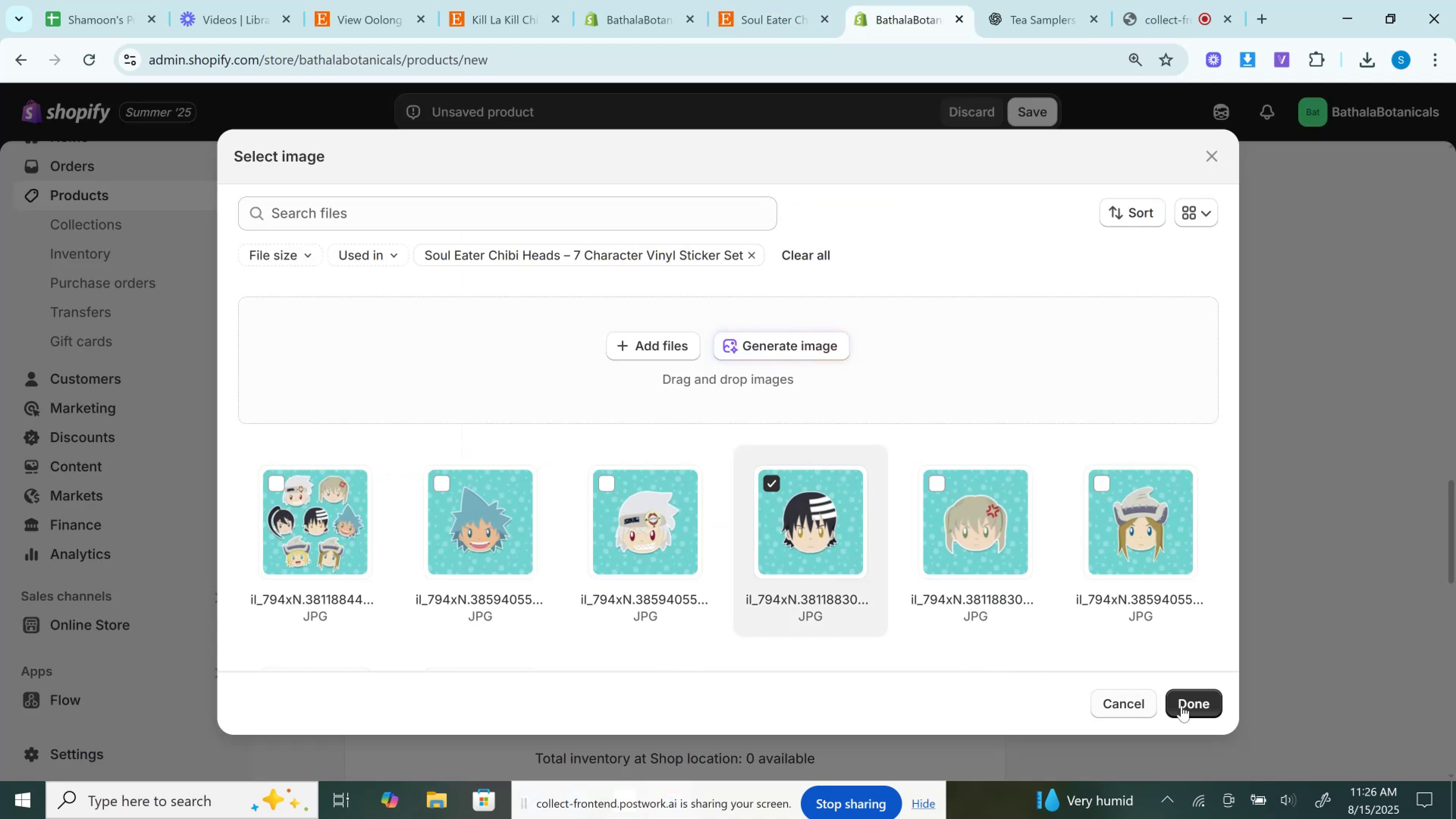 
left_click([1197, 700])
 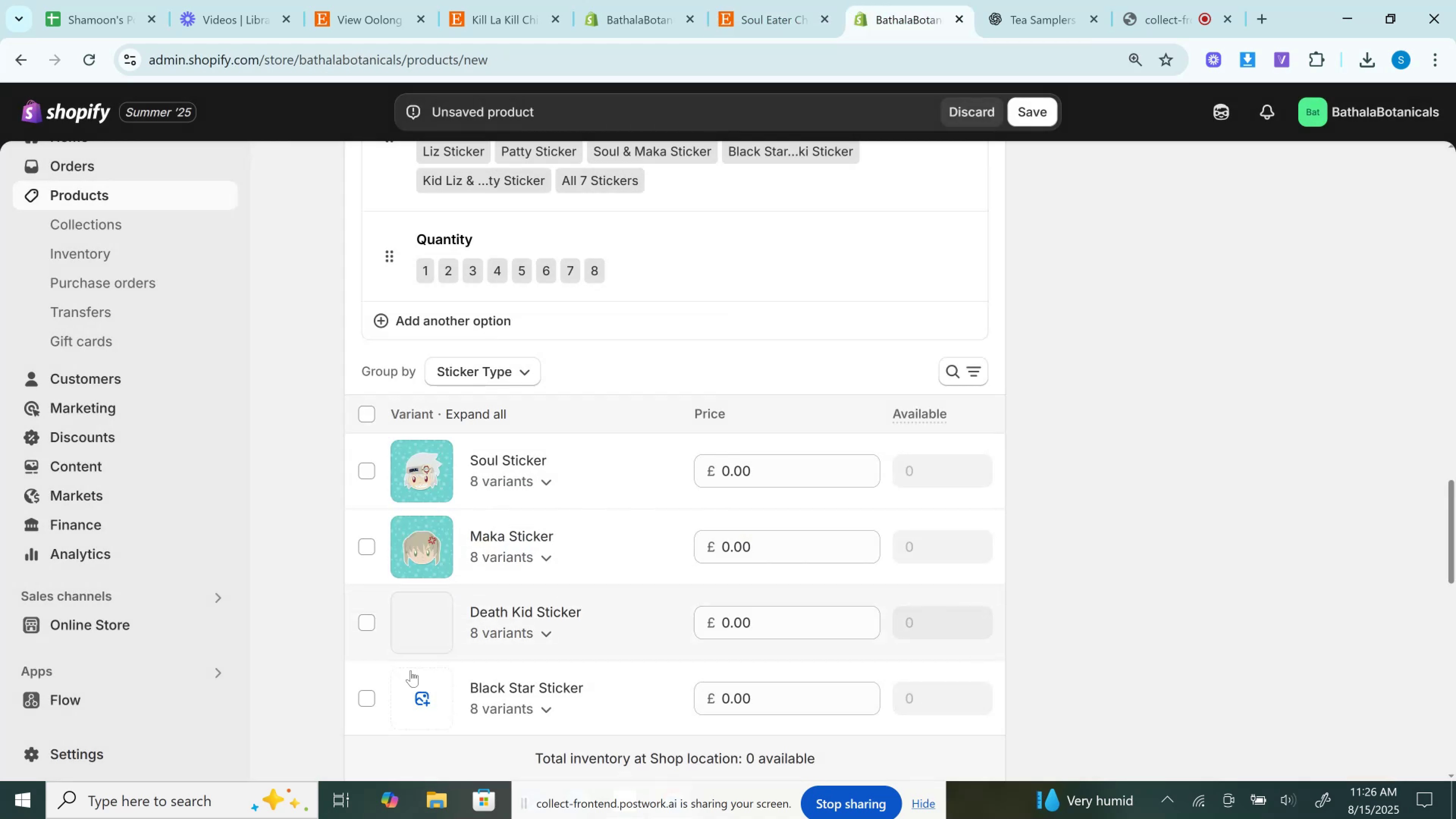 
left_click([417, 693])
 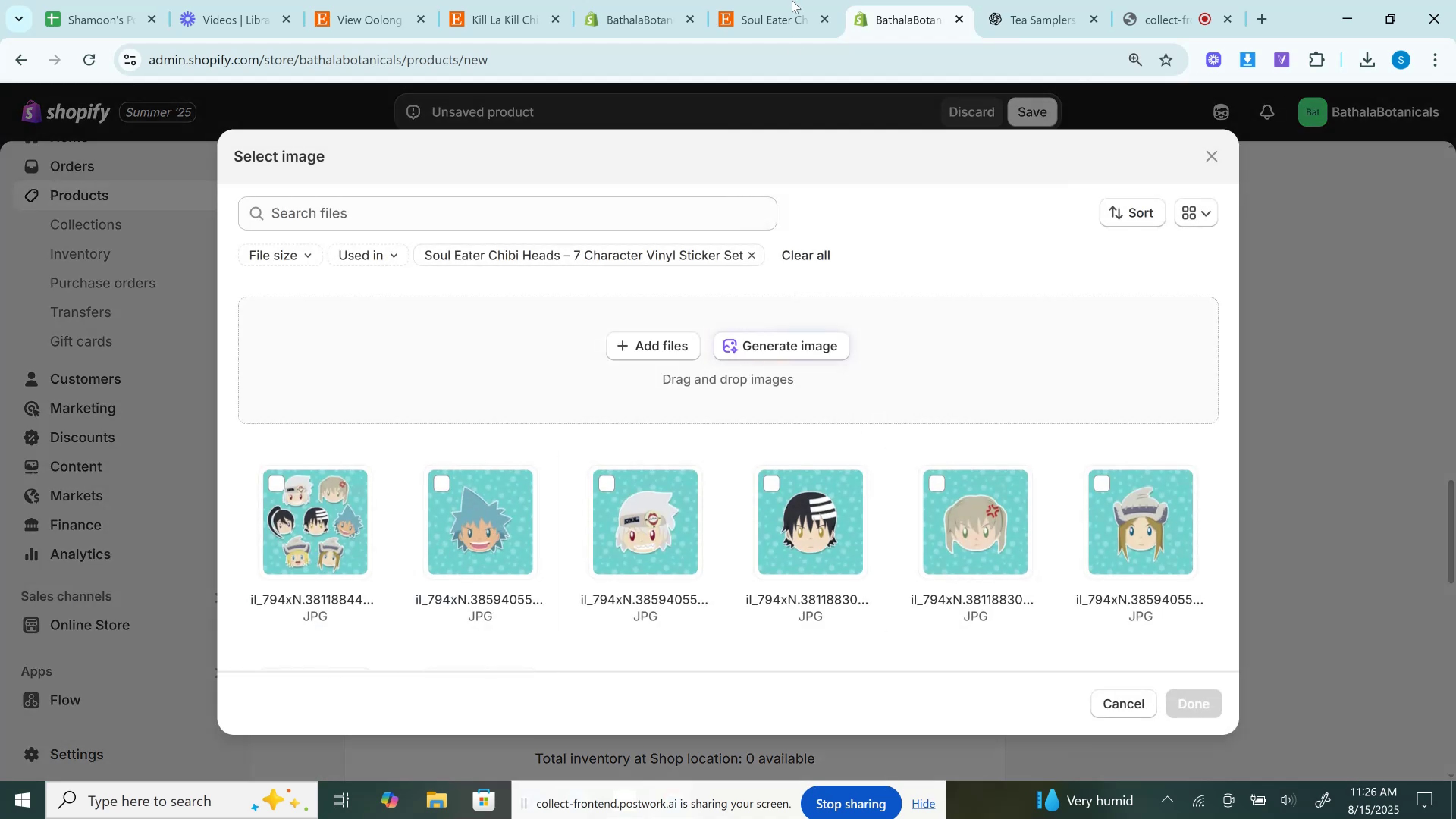 
left_click([814, 0])
 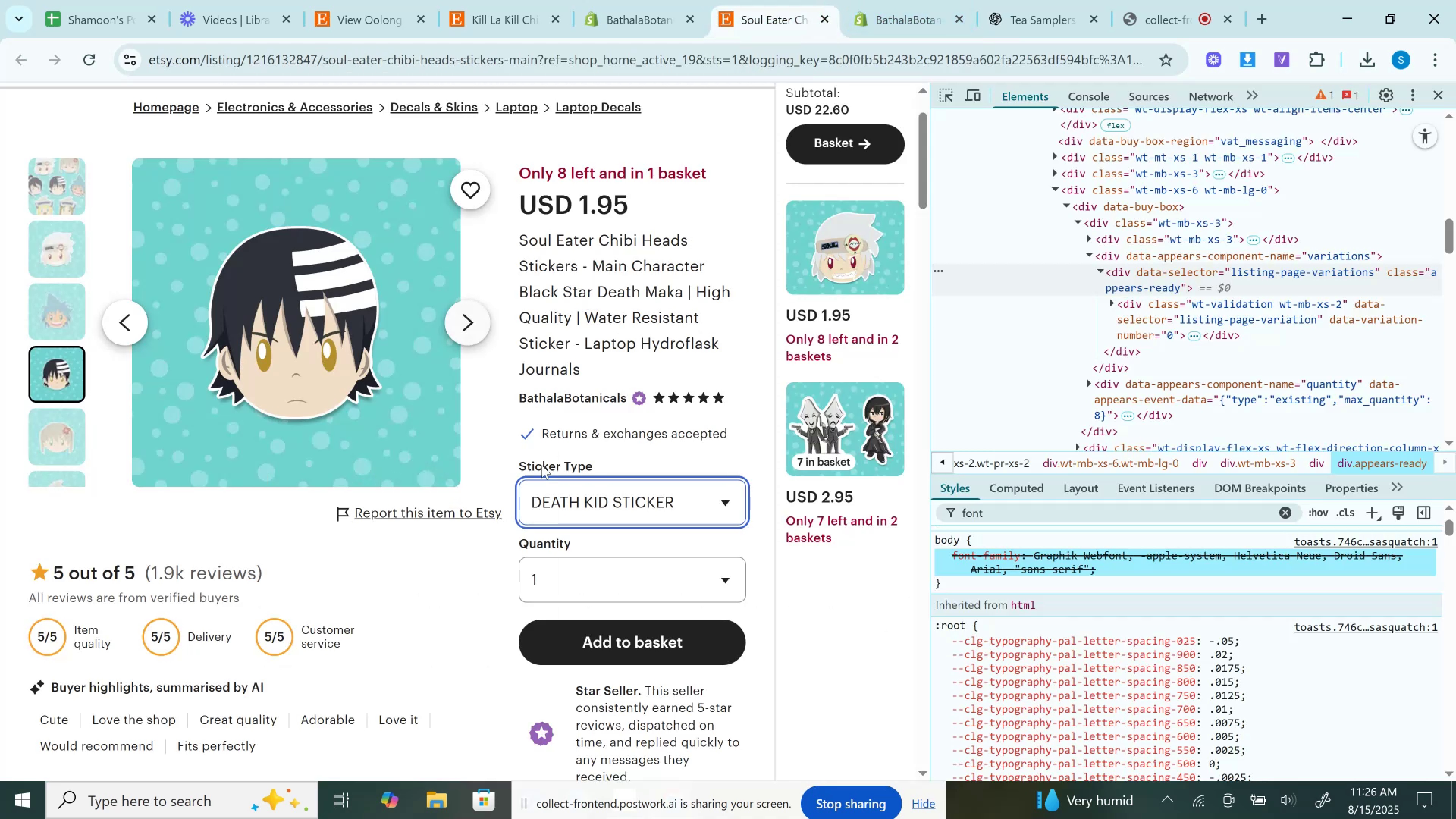 
left_click([563, 507])
 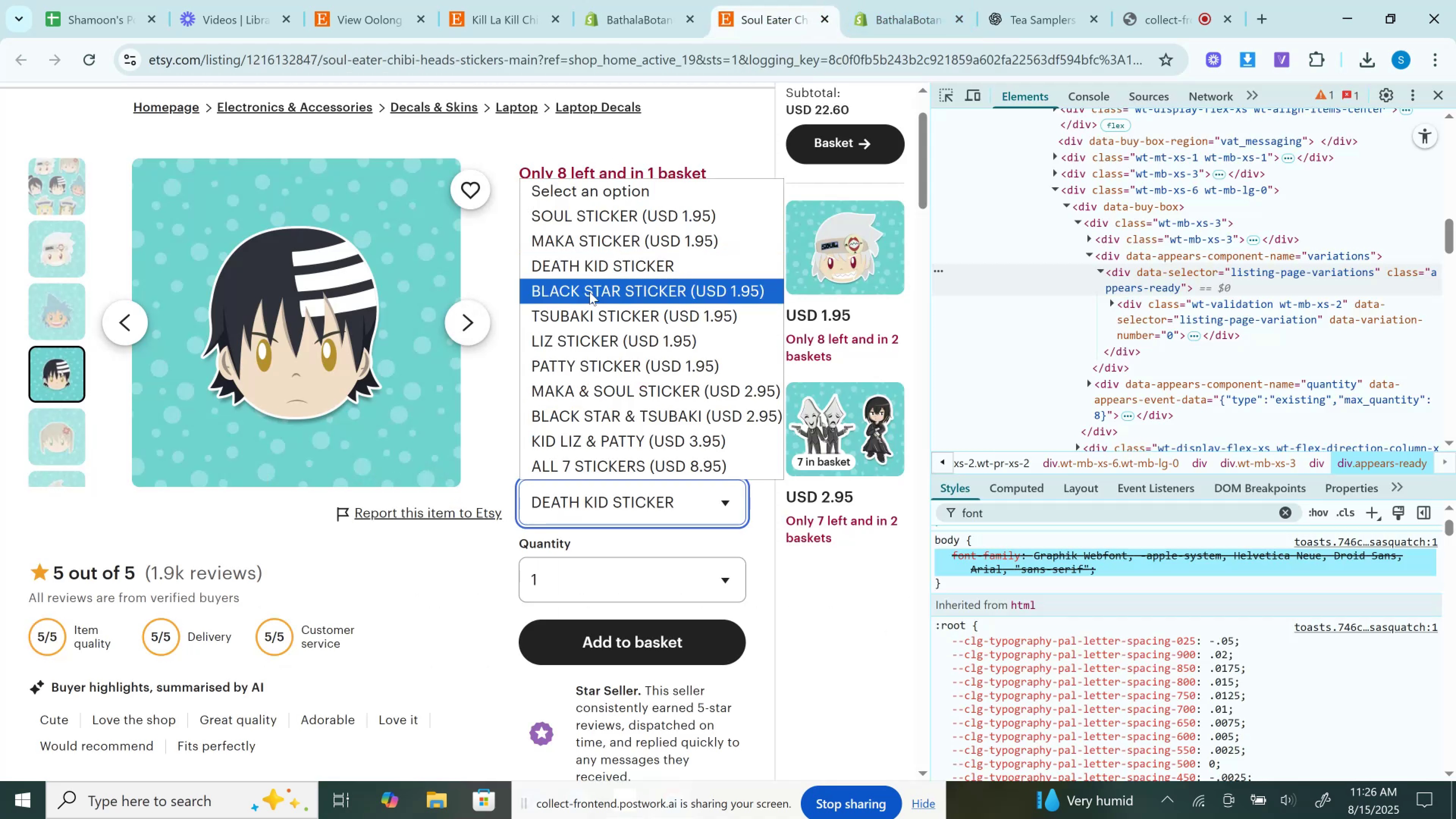 
left_click([590, 292])
 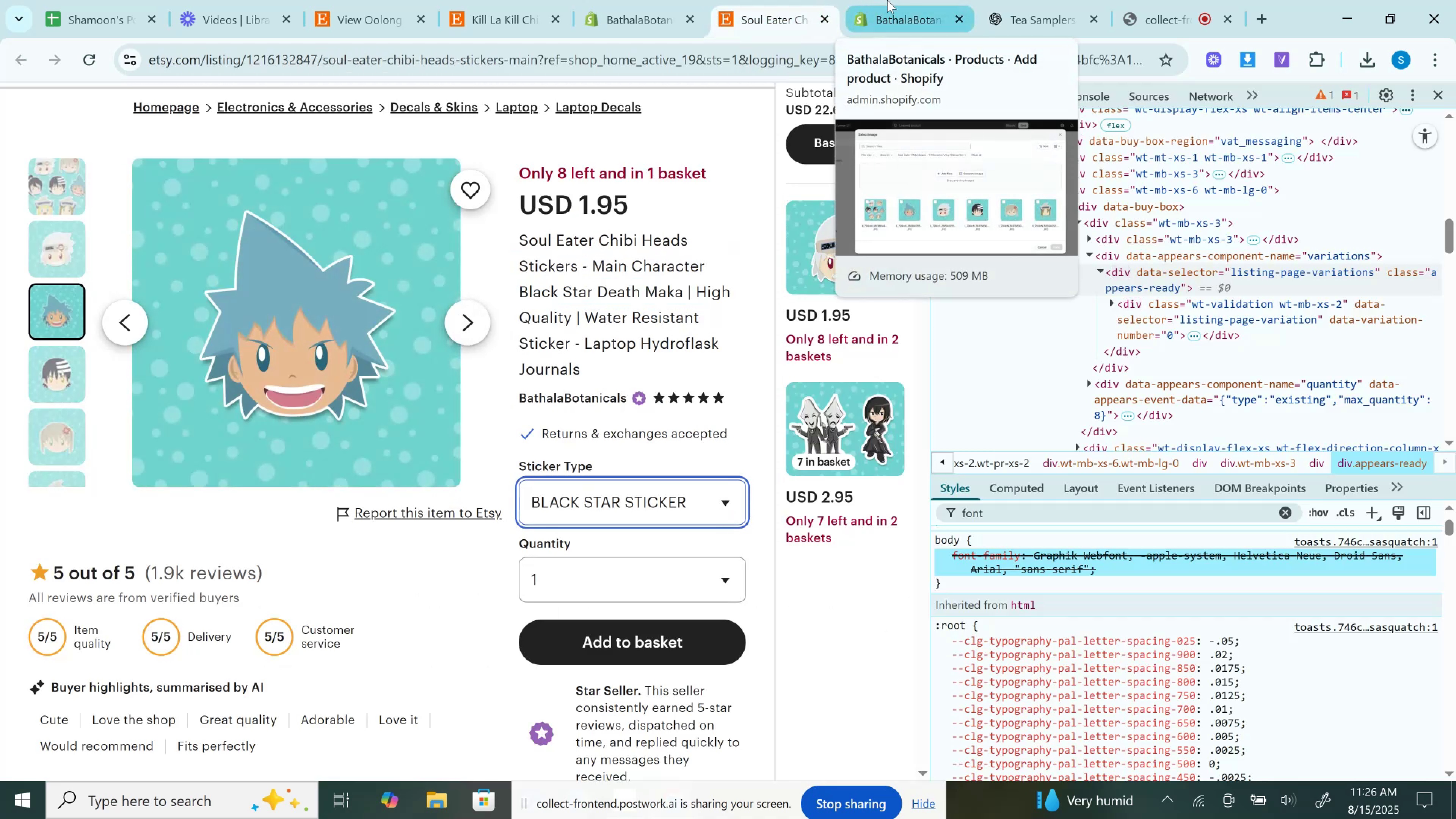 
left_click([887, 0])
 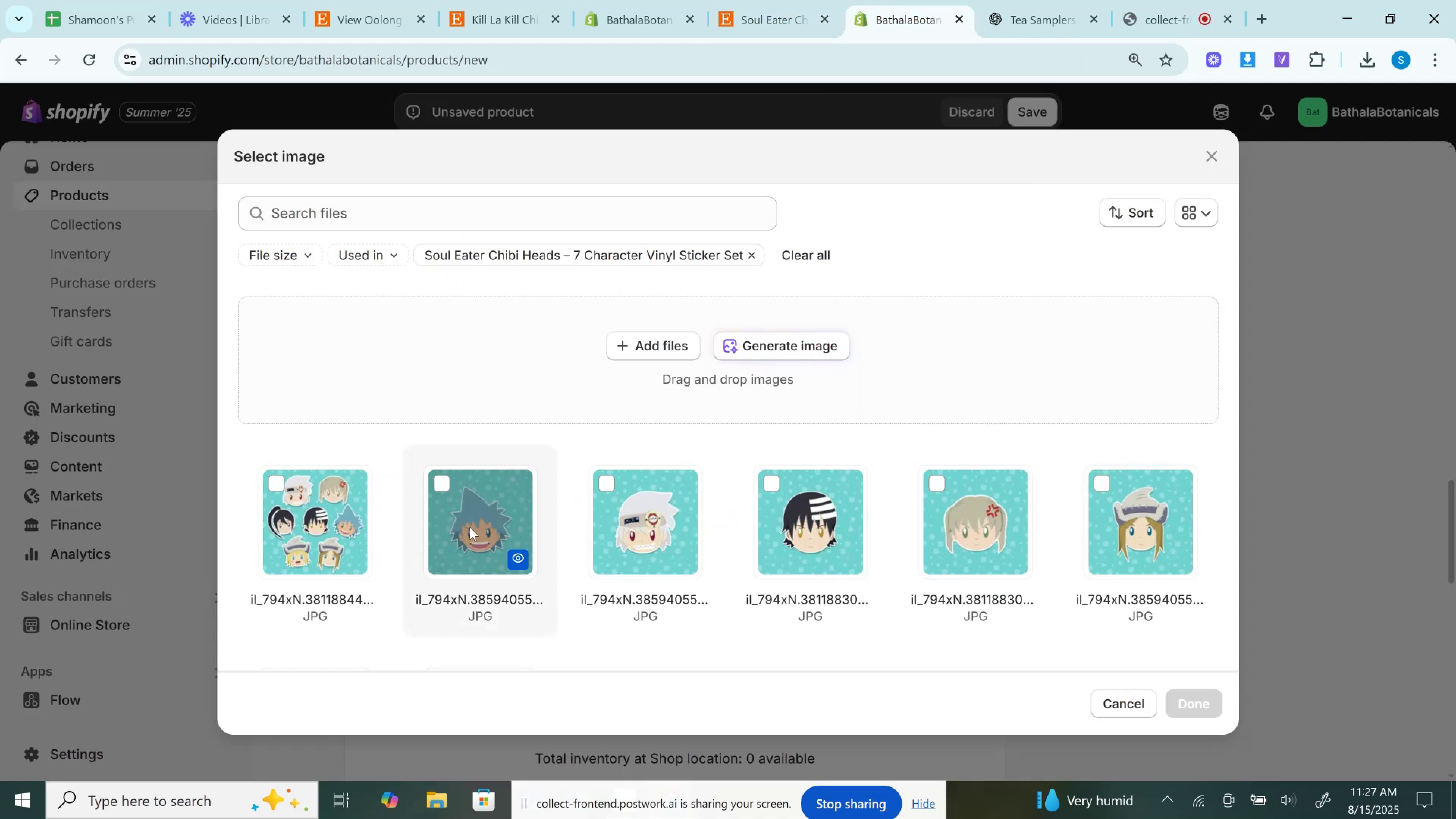 
left_click([470, 527])
 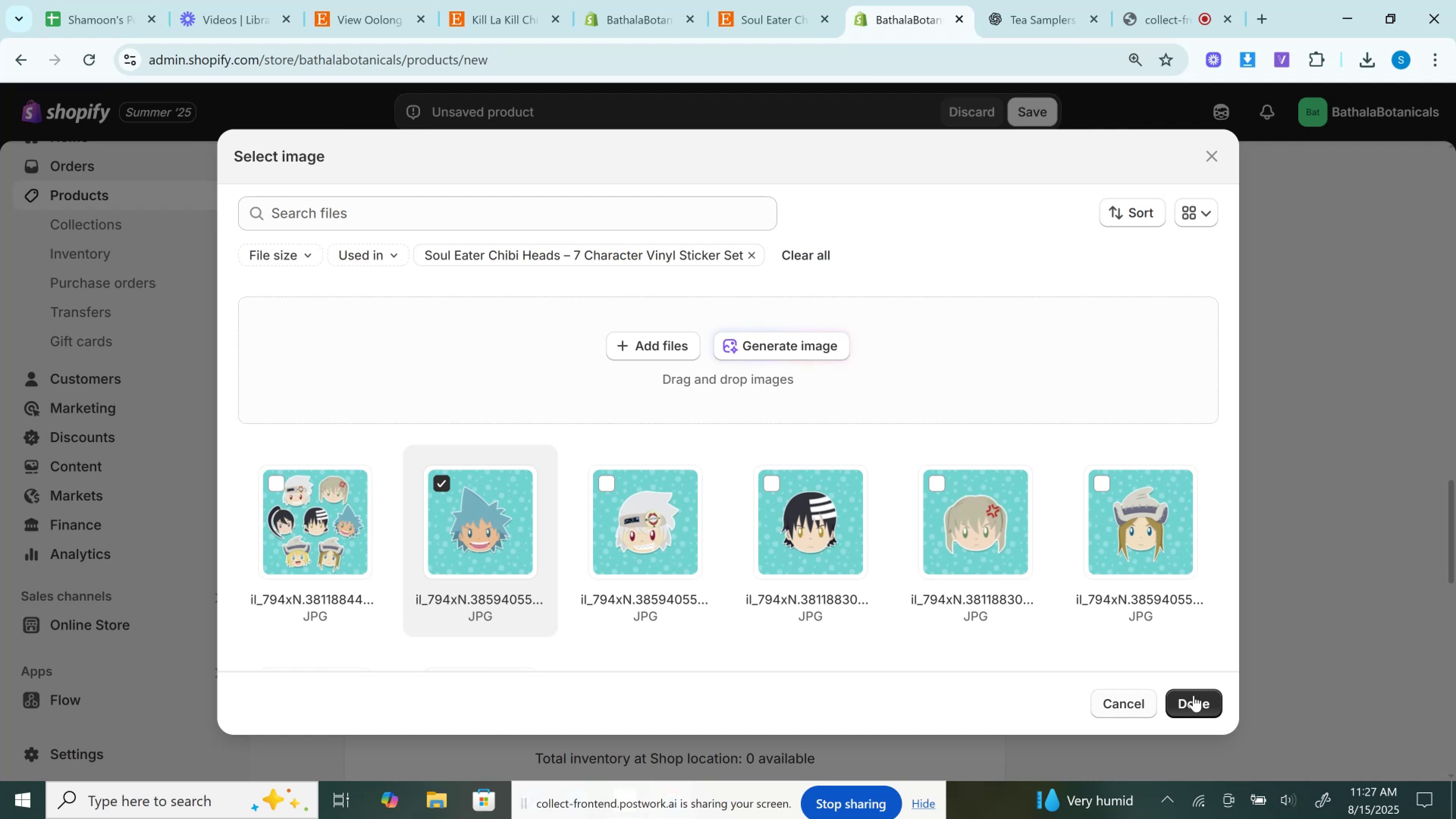 
left_click([1194, 695])
 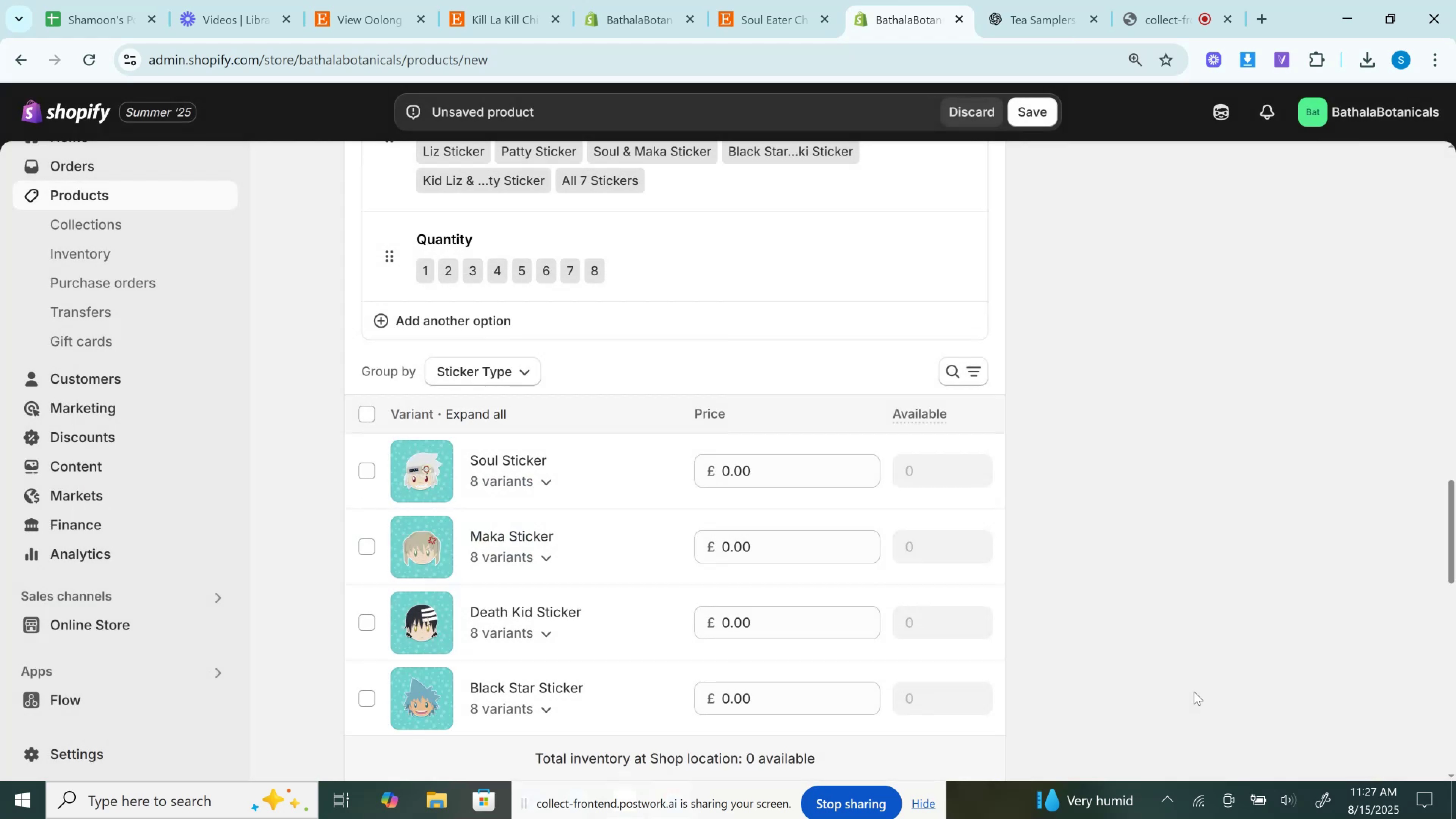 
wait(8.01)
 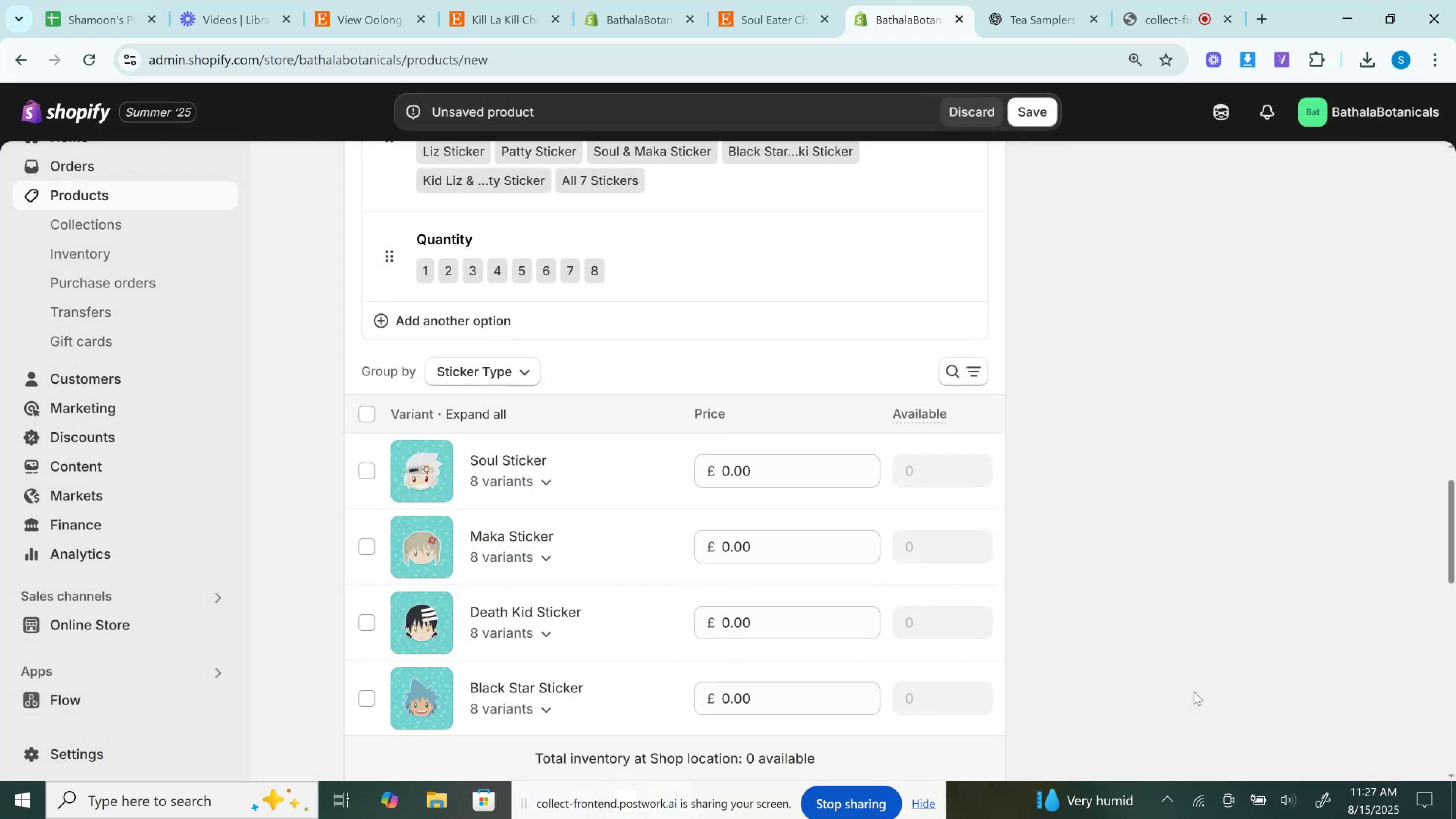 
scroll: coordinate [883, 631], scroll_direction: down, amount: 2.0
 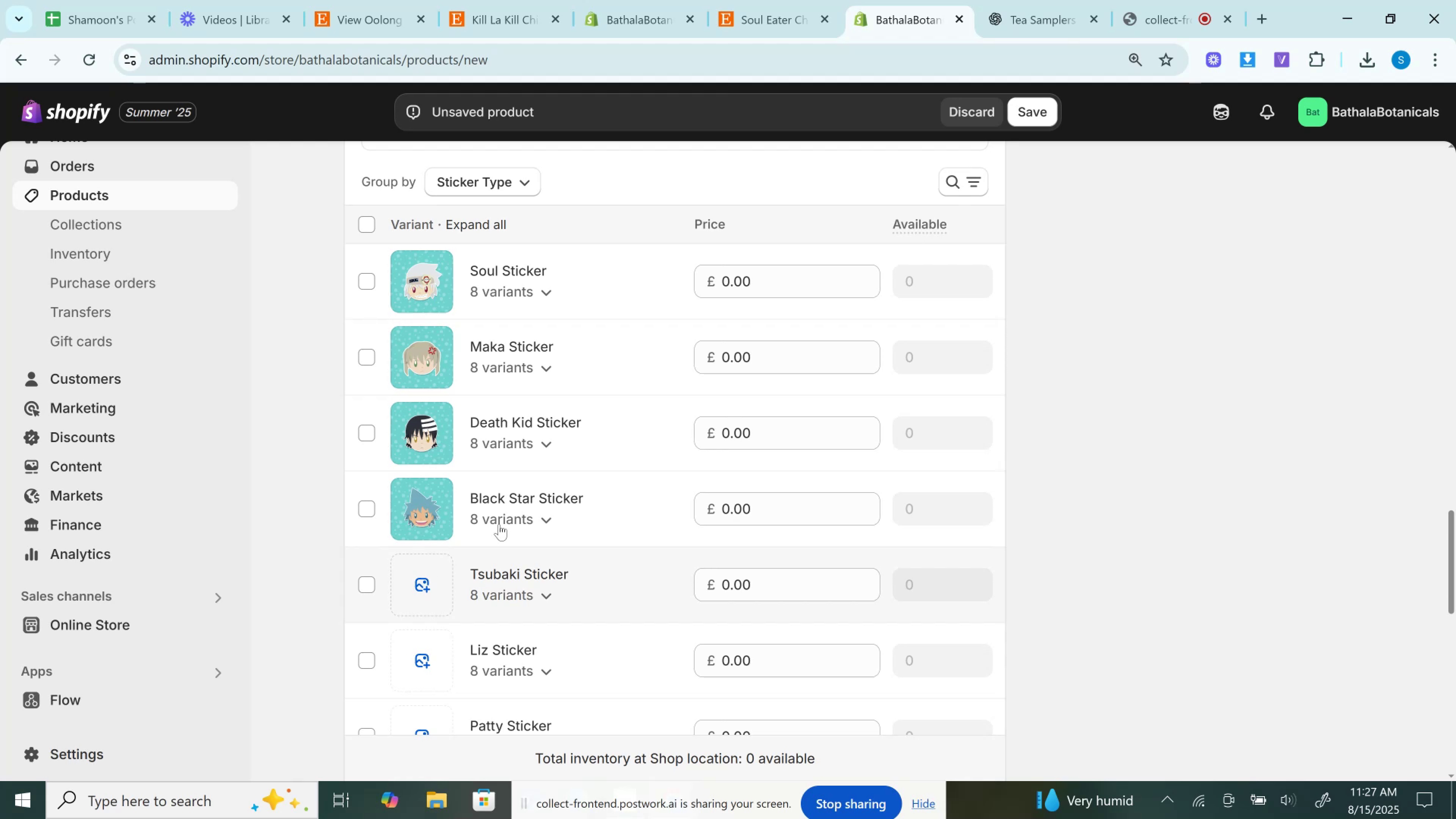 
left_click([765, 0])
 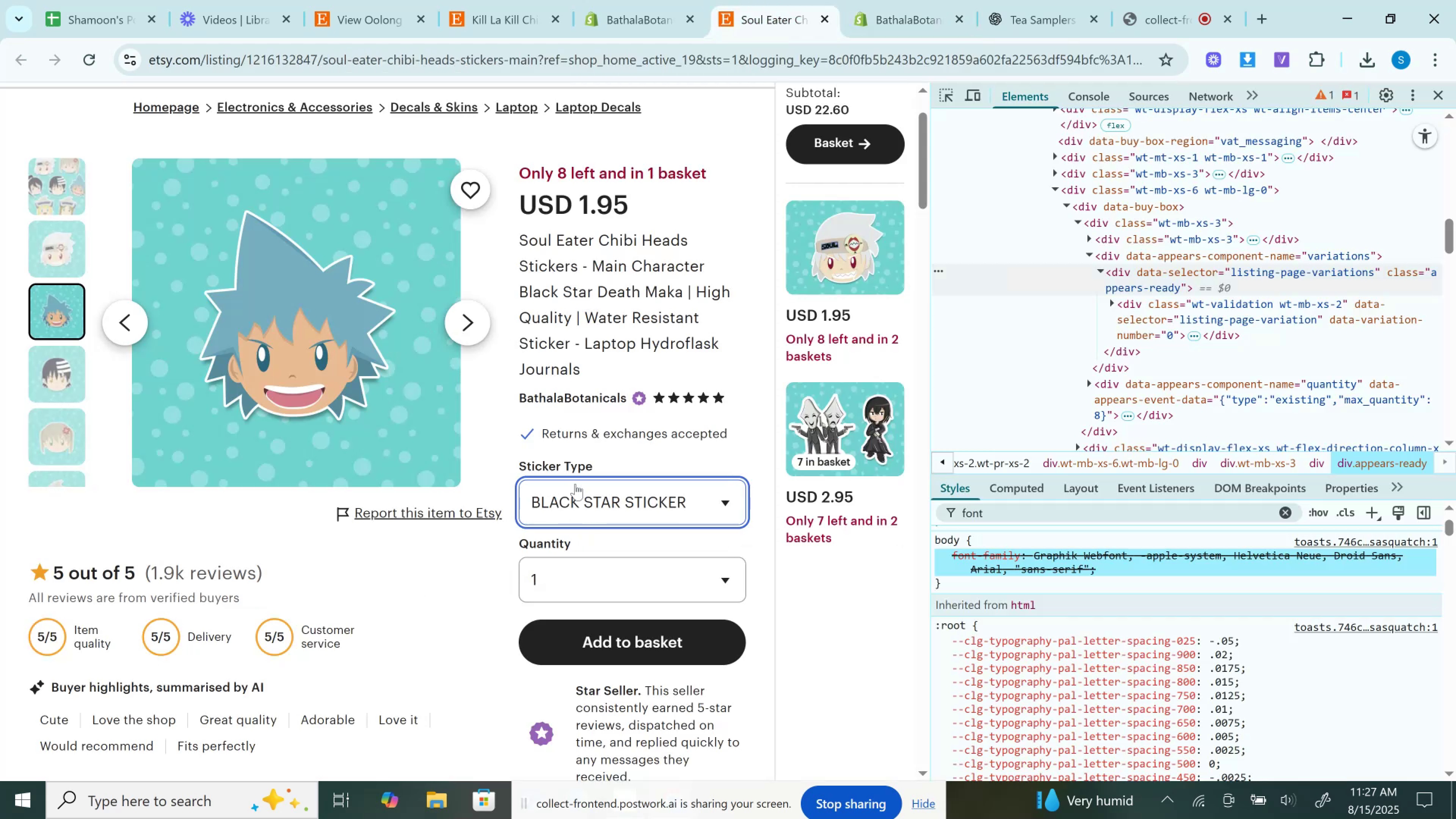 
left_click([577, 474])
 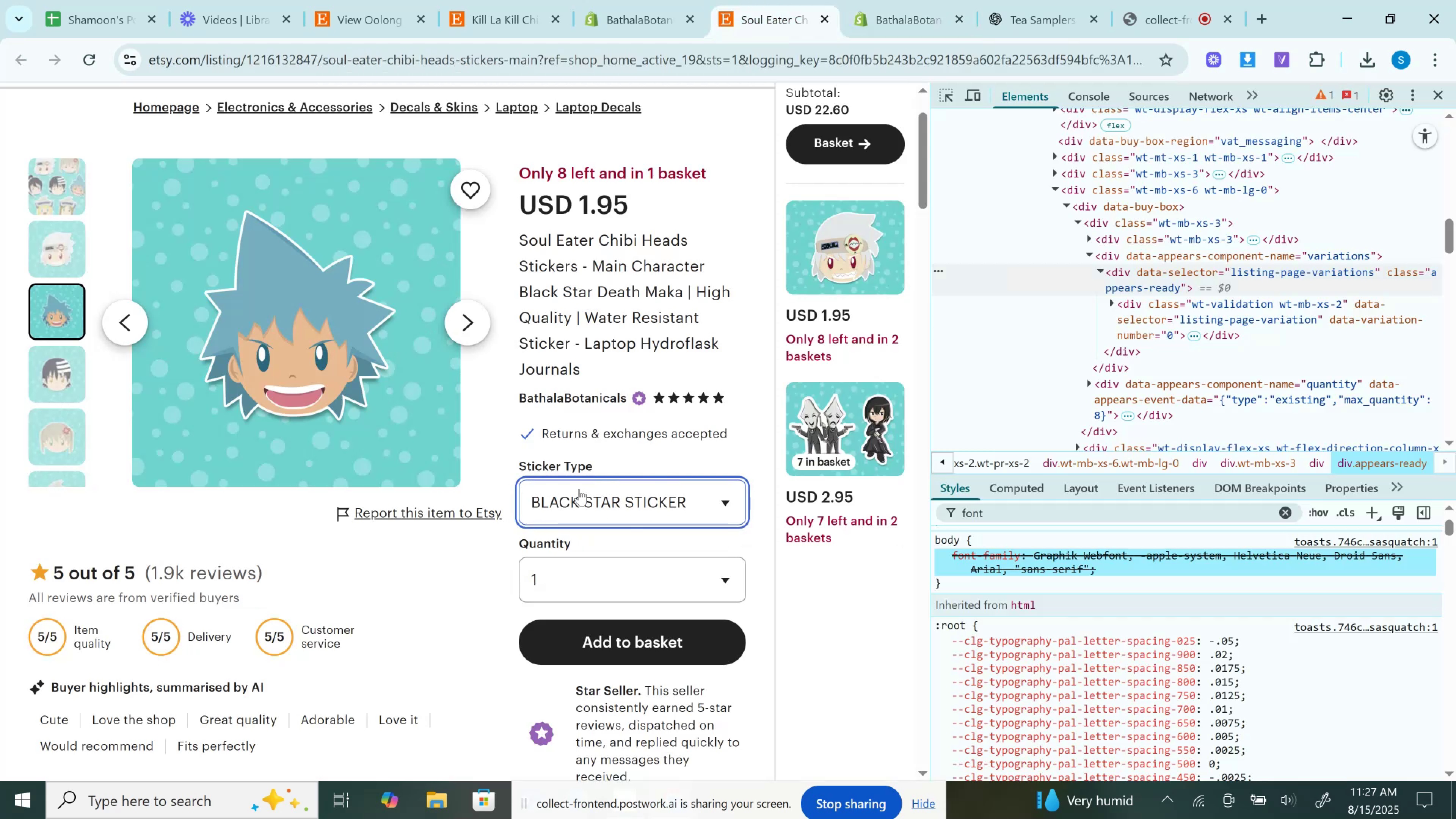 
left_click([579, 489])
 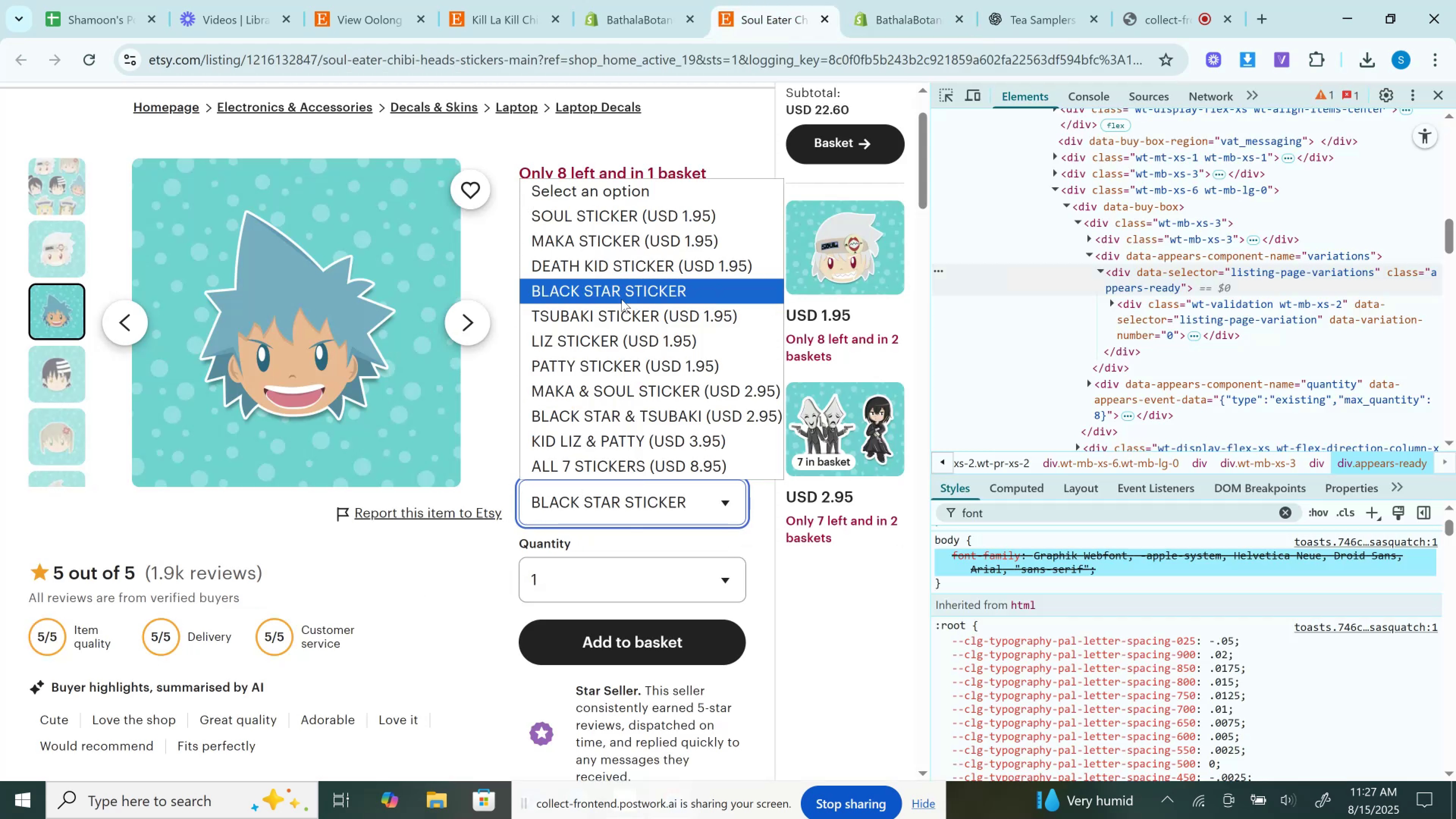 
left_click_drag(start_coordinate=[620, 335], to_coordinate=[623, 314])
 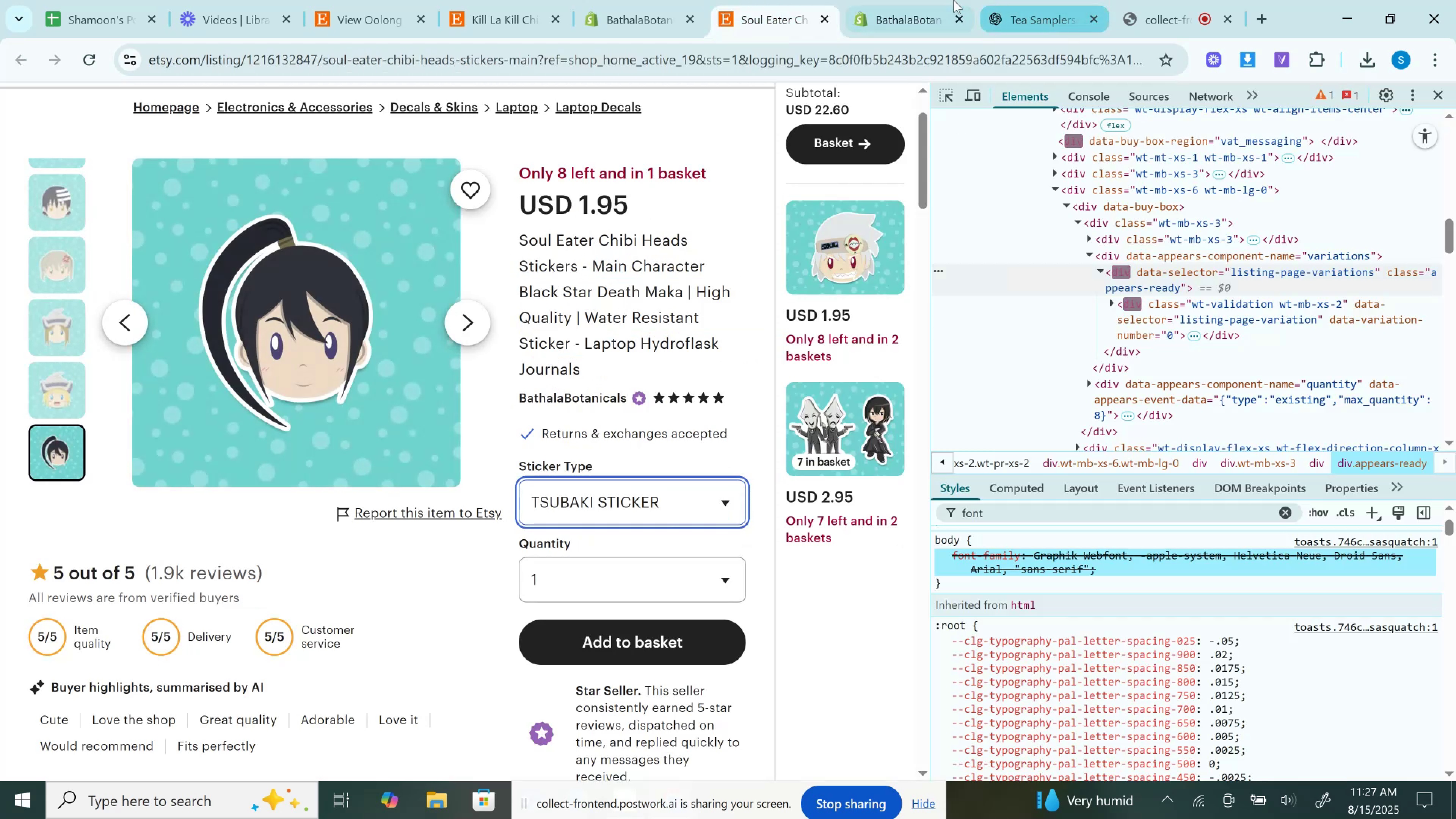 
left_click([931, 0])
 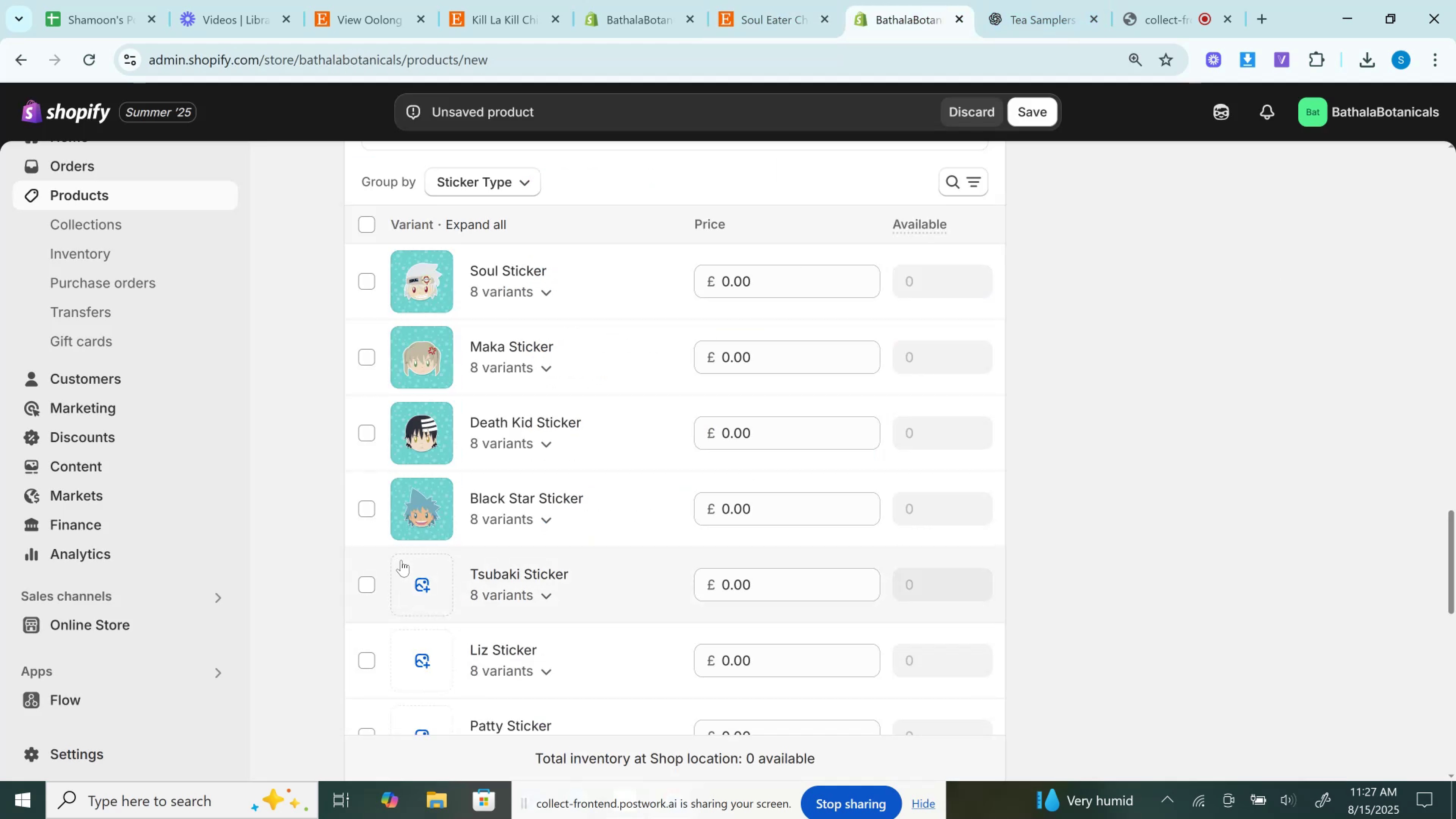 
left_click([406, 574])
 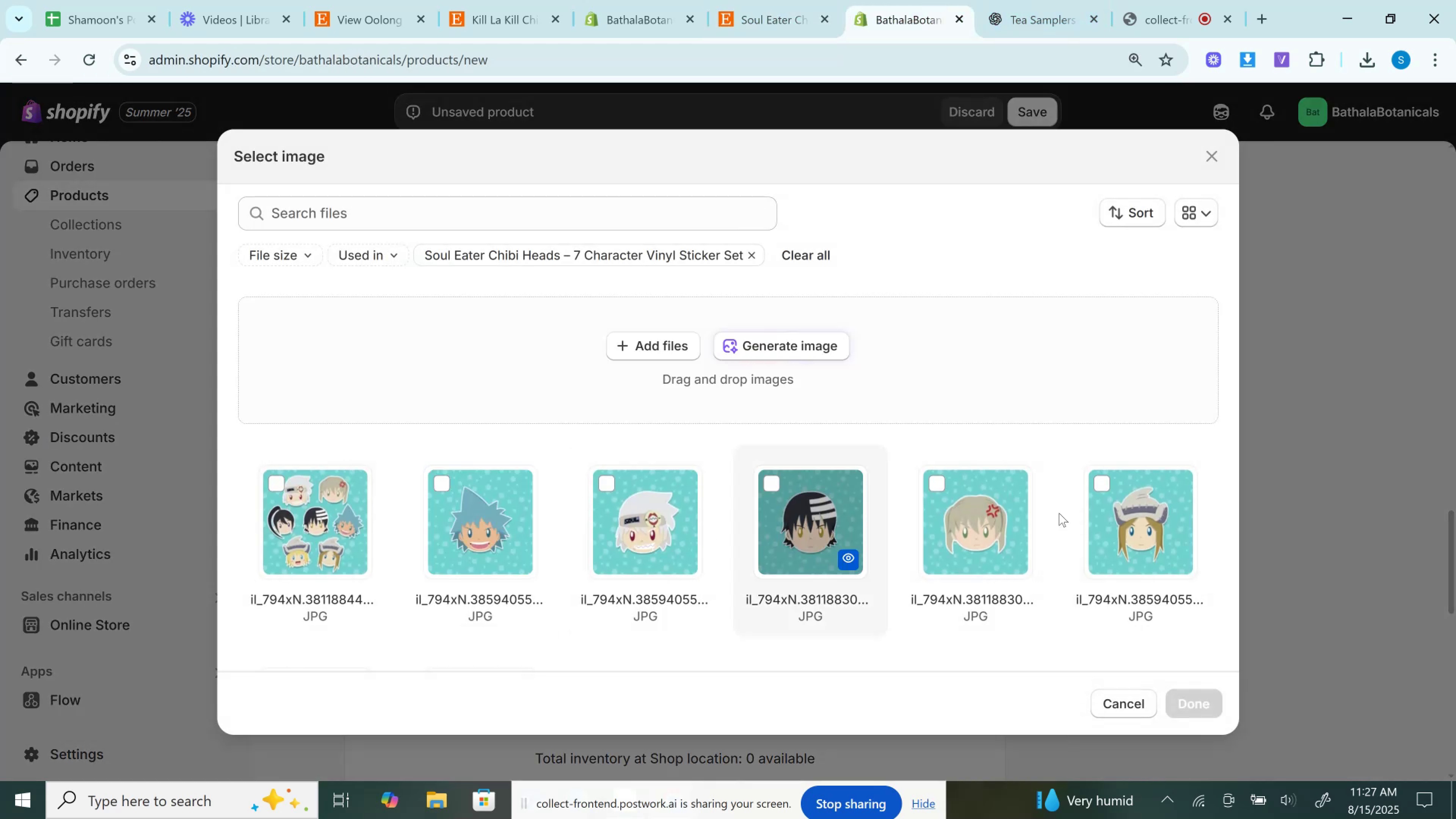 
scroll: coordinate [671, 513], scroll_direction: down, amount: 2.0
 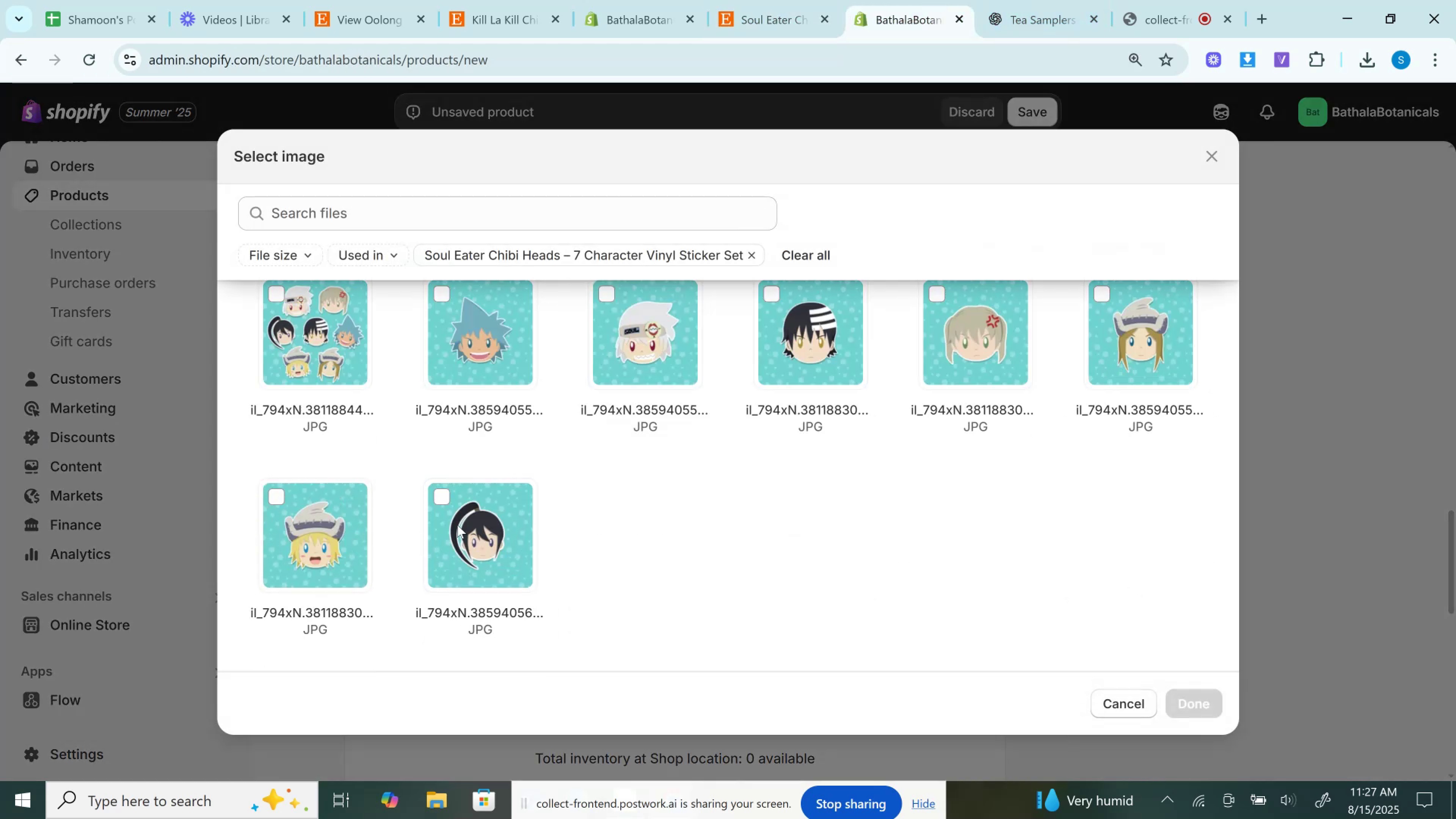 
left_click([483, 533])
 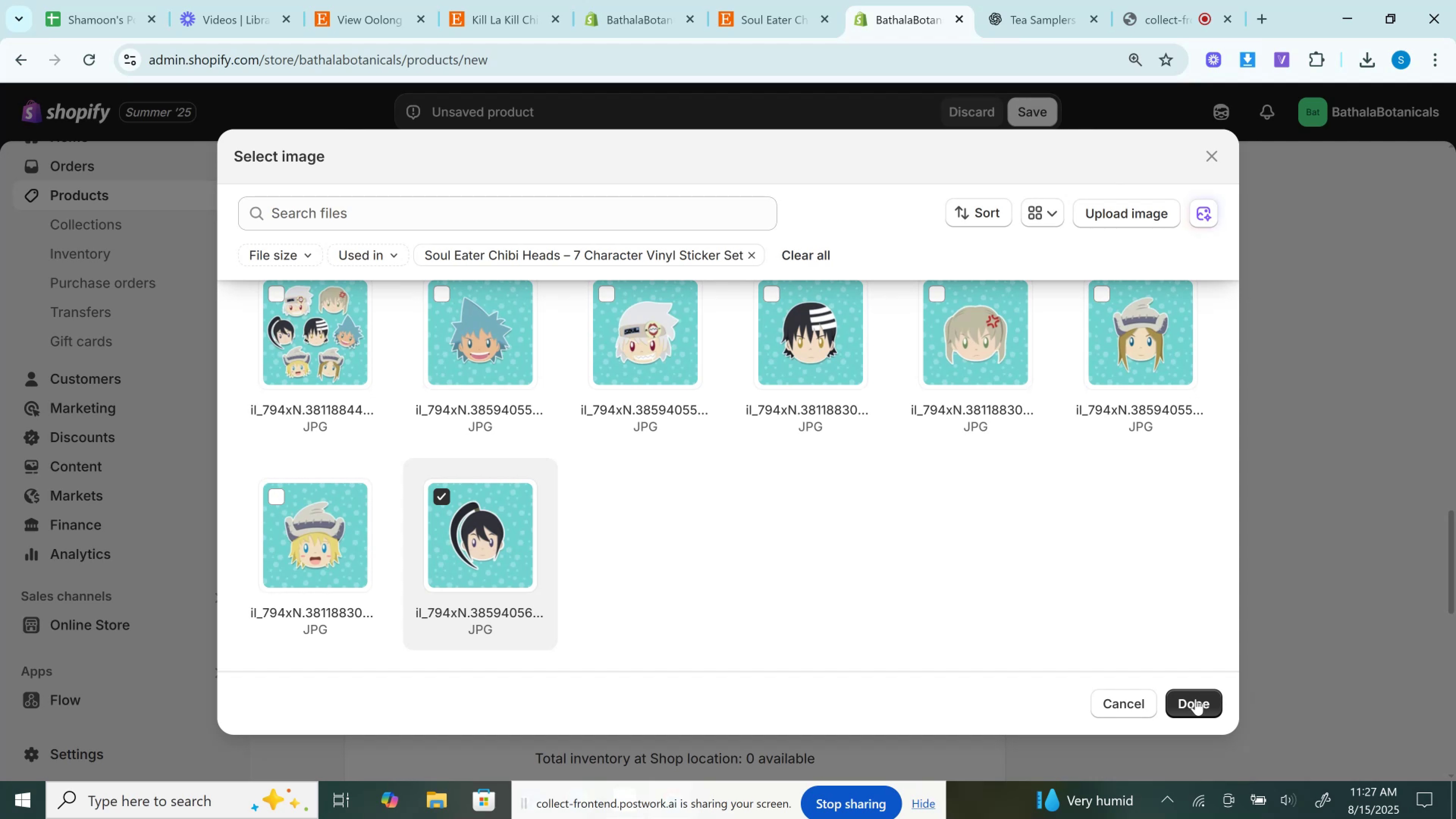 
left_click([1195, 699])
 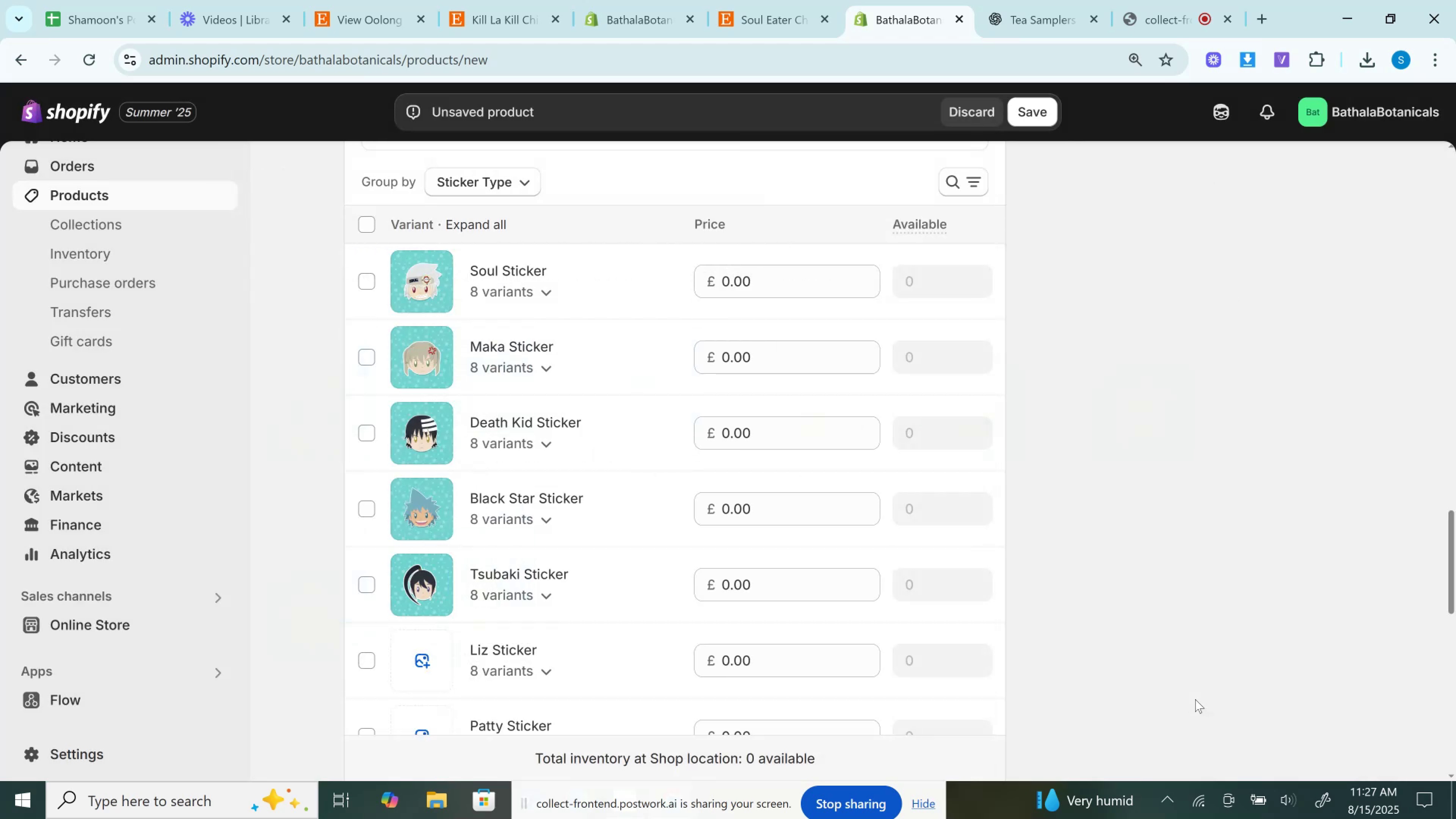 
wait(9.04)
 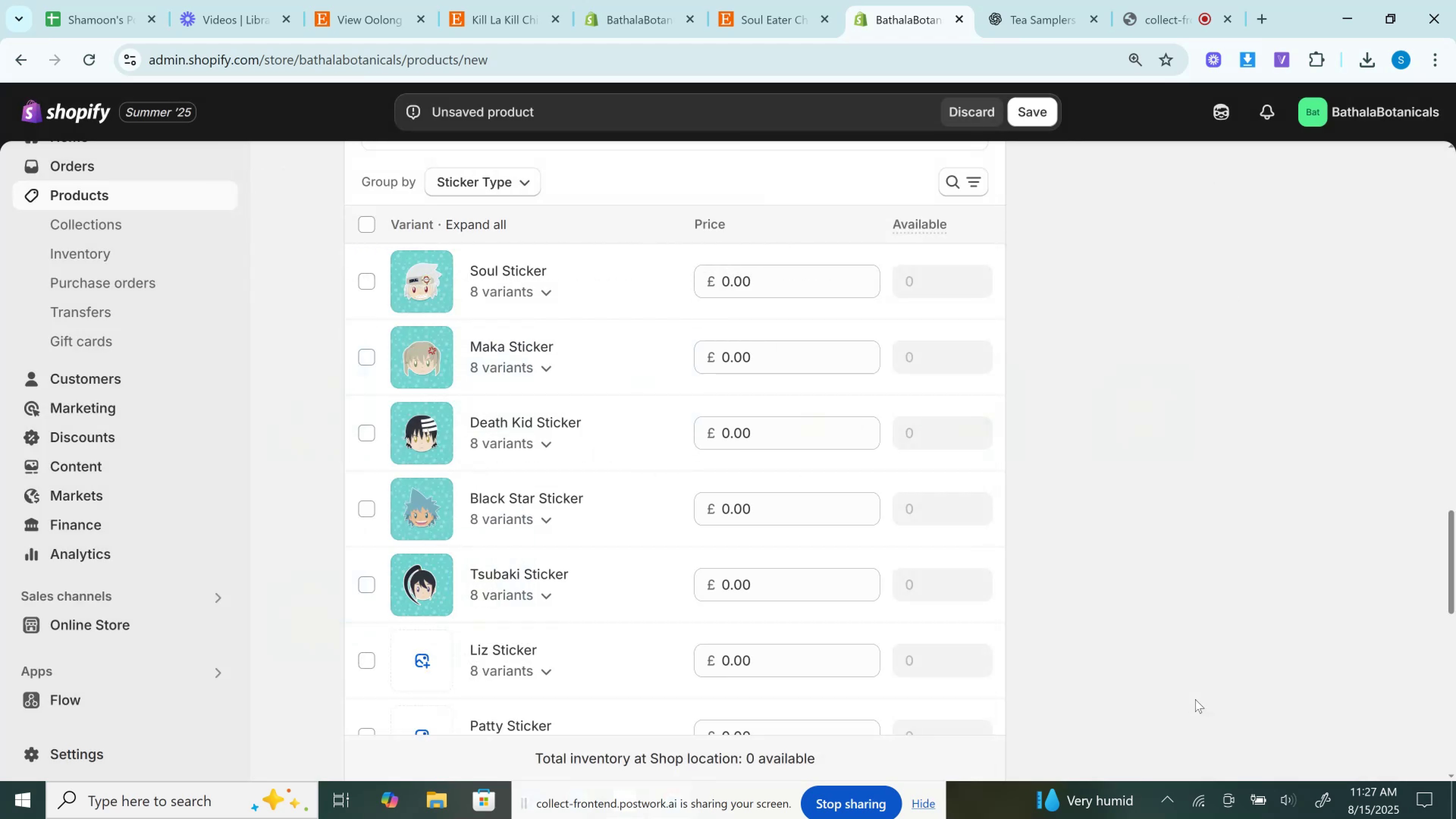 
left_click([797, 0])
 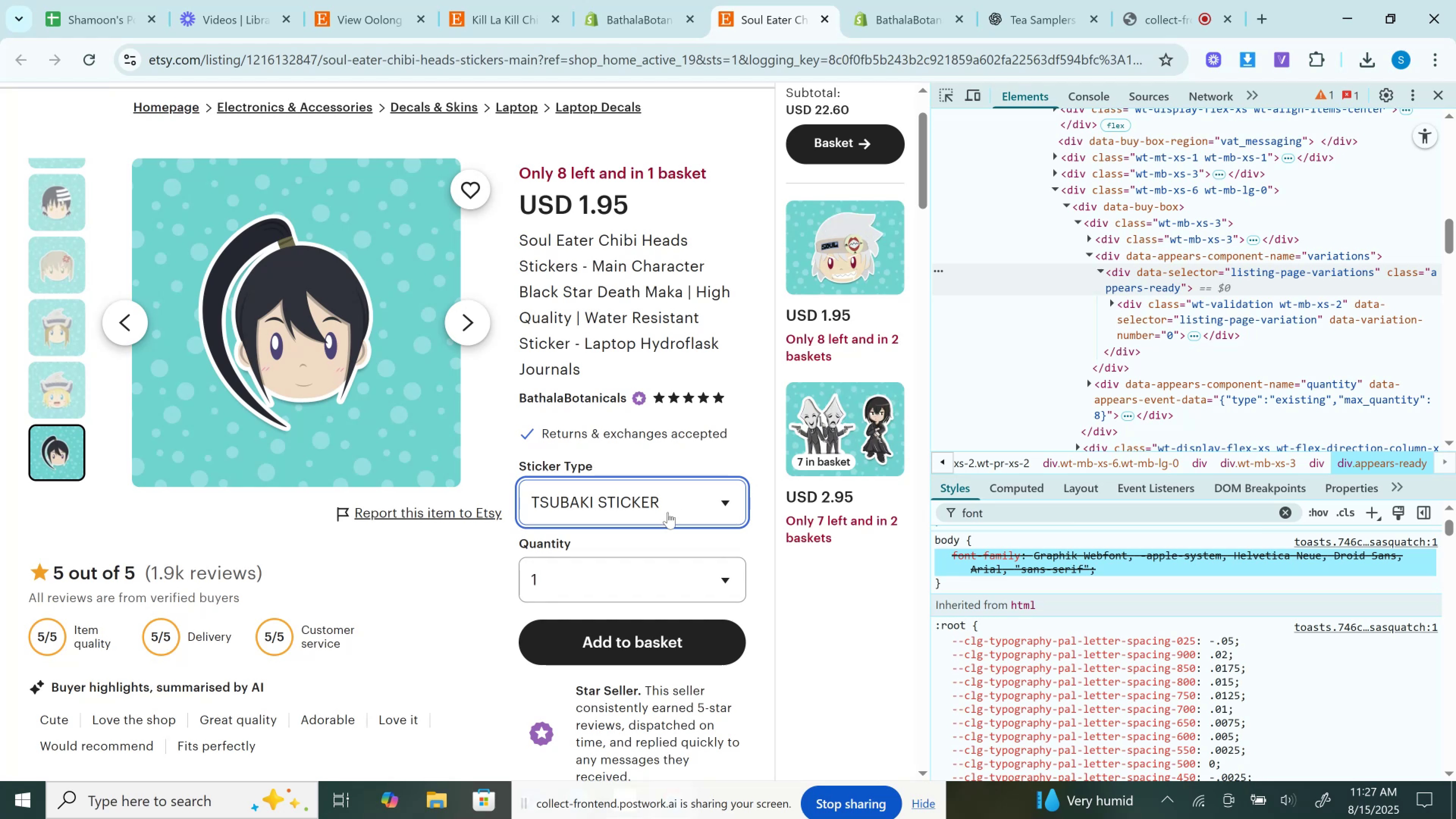 
left_click_drag(start_coordinate=[643, 511], to_coordinate=[636, 517])
 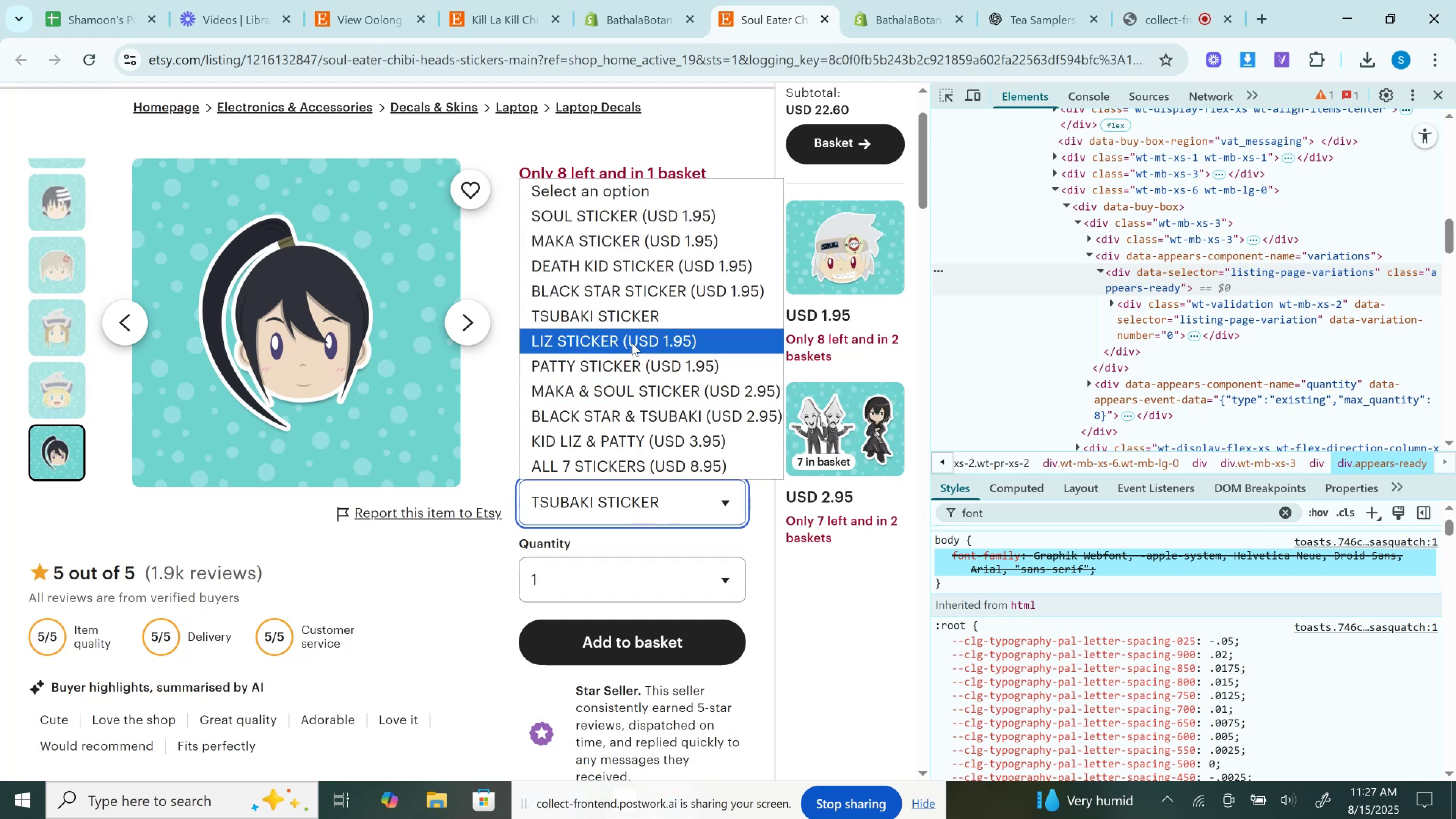 
left_click([632, 343])
 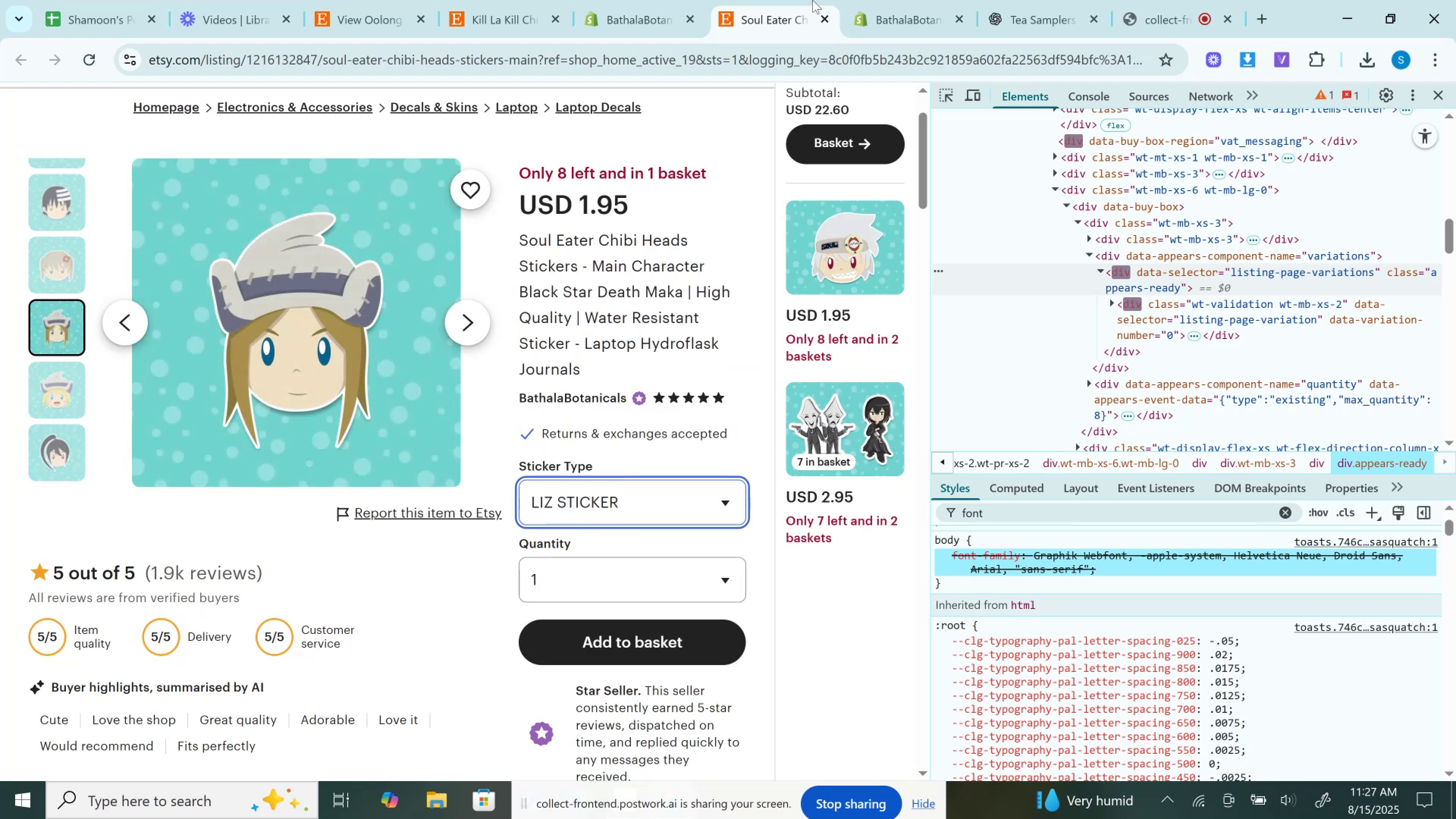 
left_click([874, 0])
 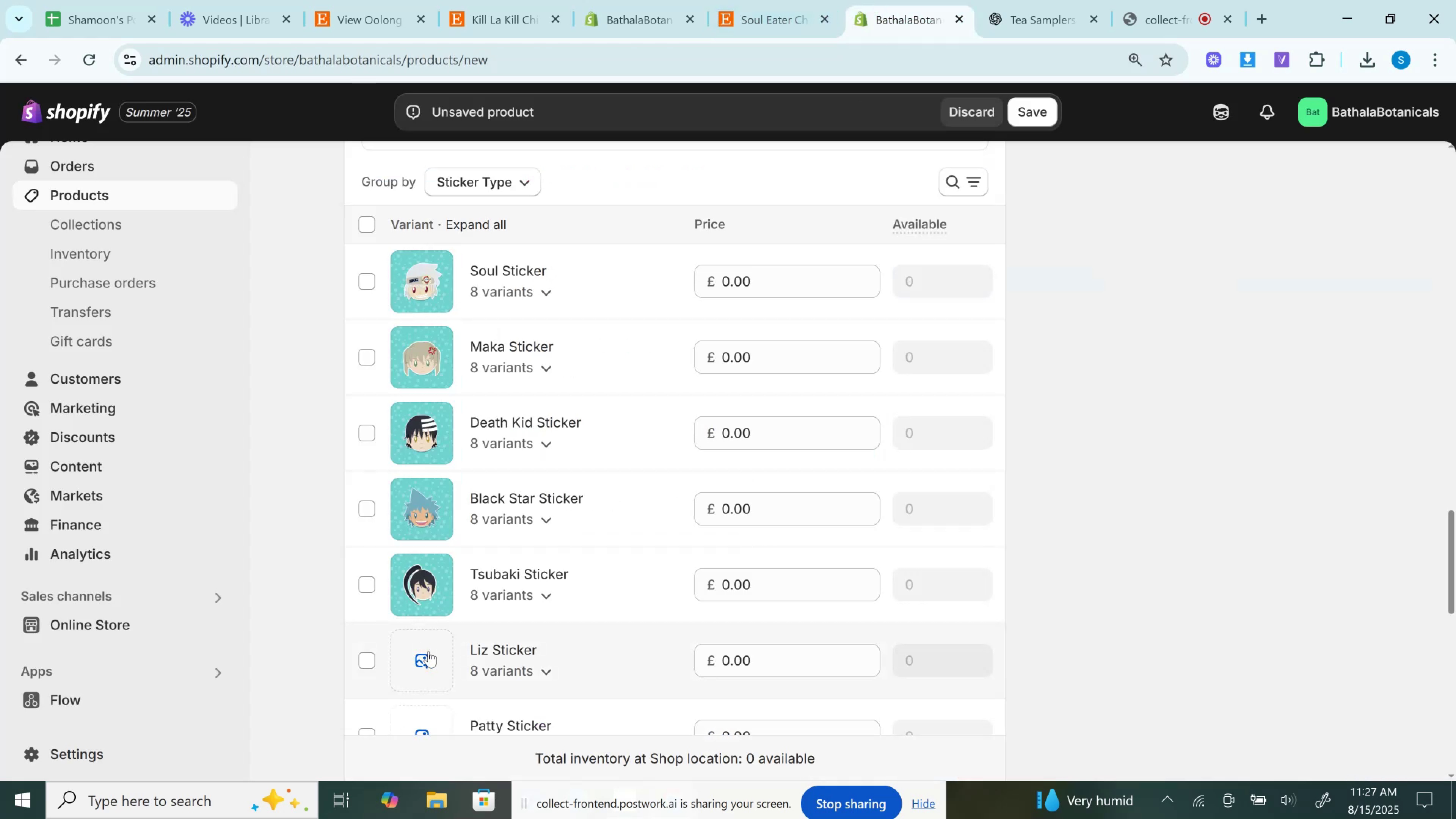 
left_click([428, 651])
 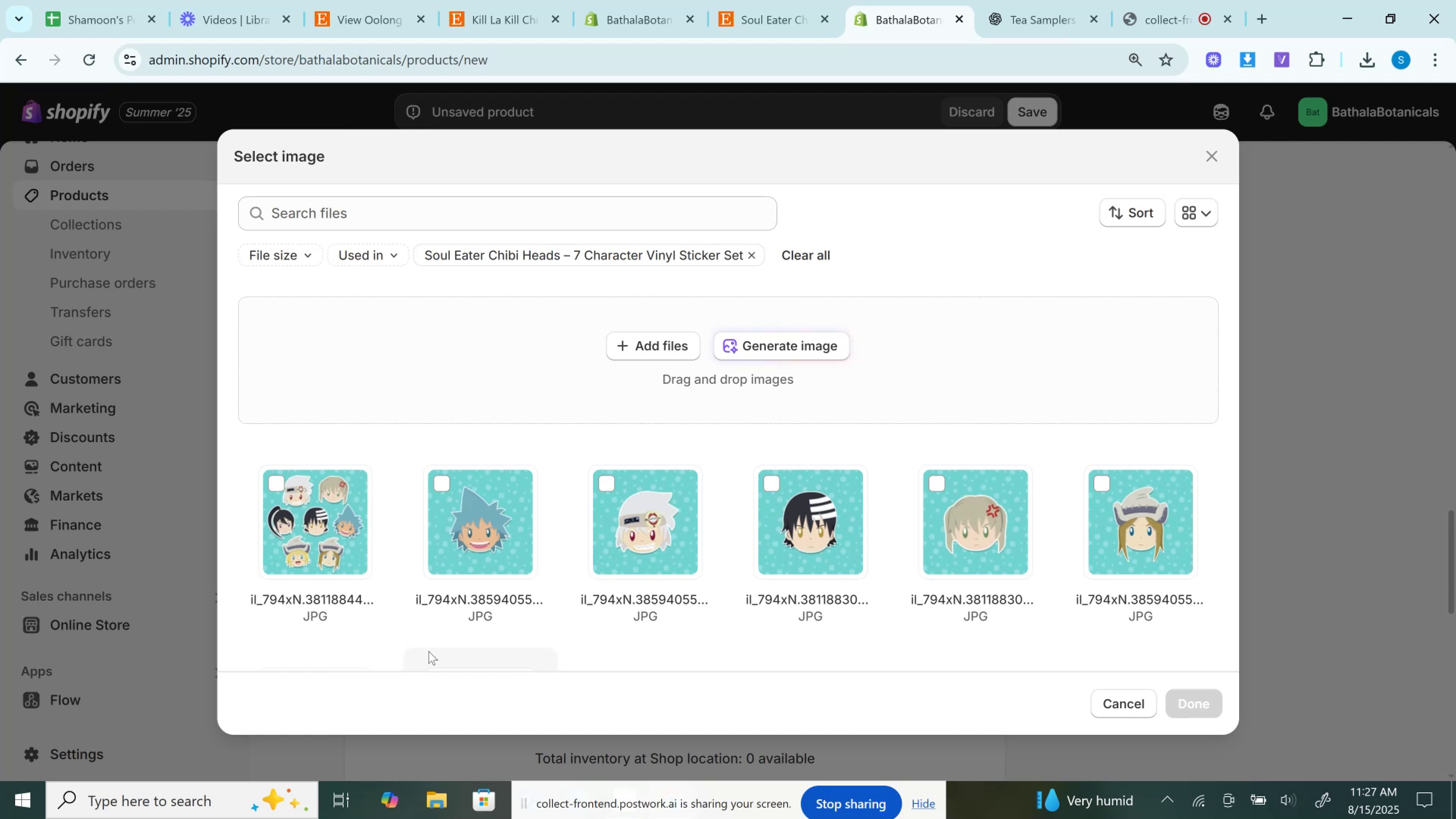 
wait(10.89)
 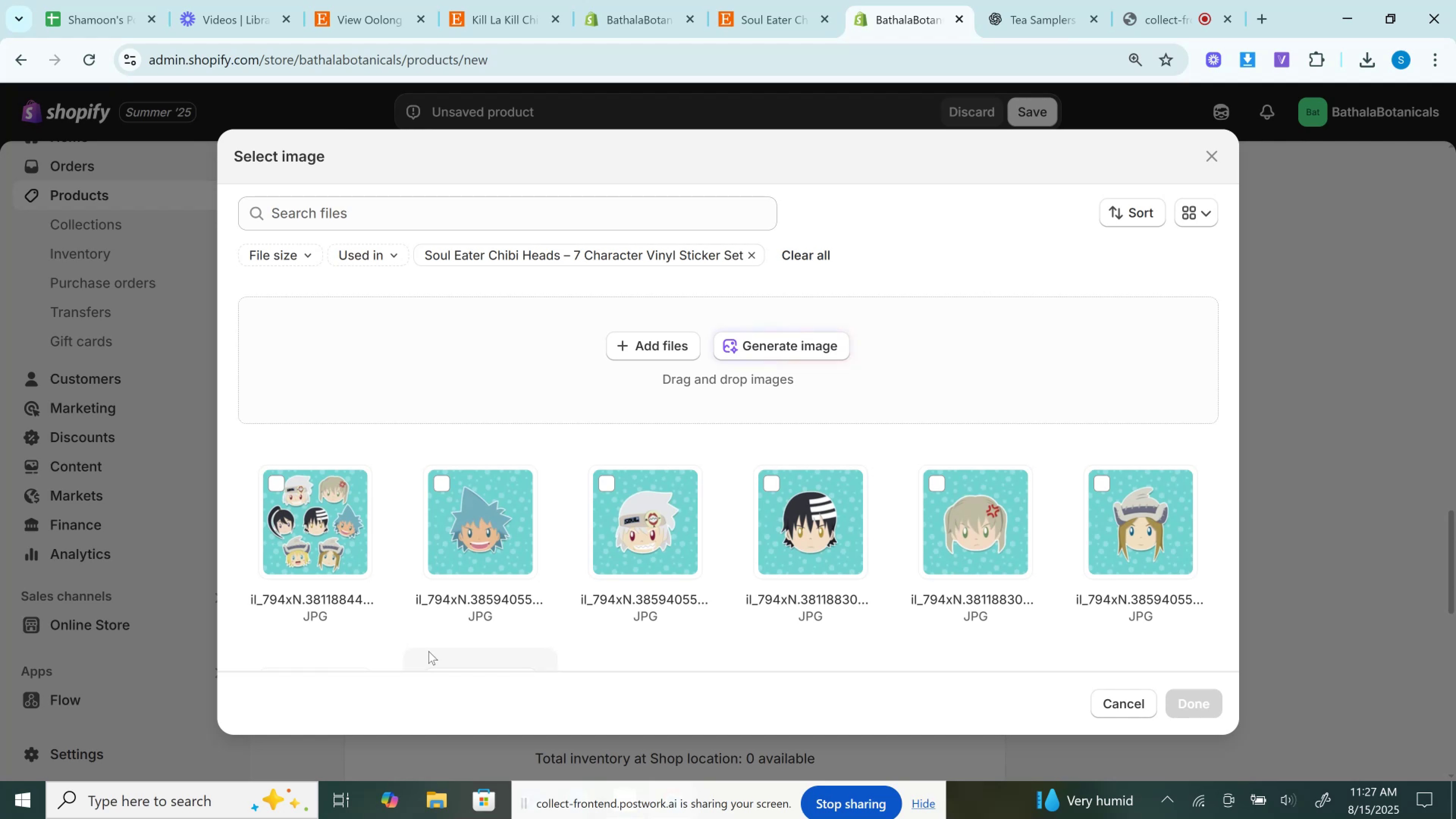 
scroll: coordinate [551, 537], scroll_direction: down, amount: 1.0
 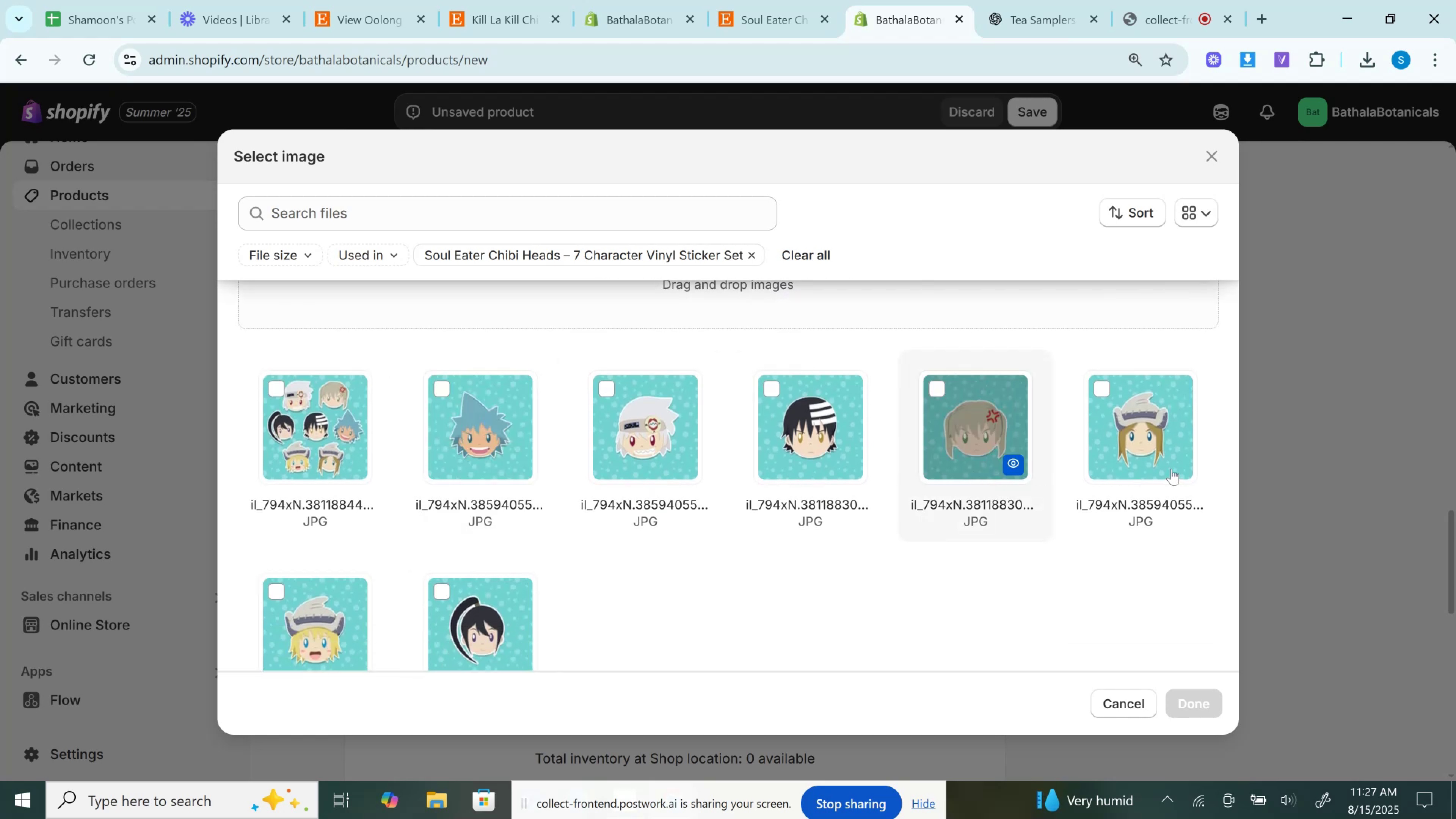 
left_click([1122, 439])
 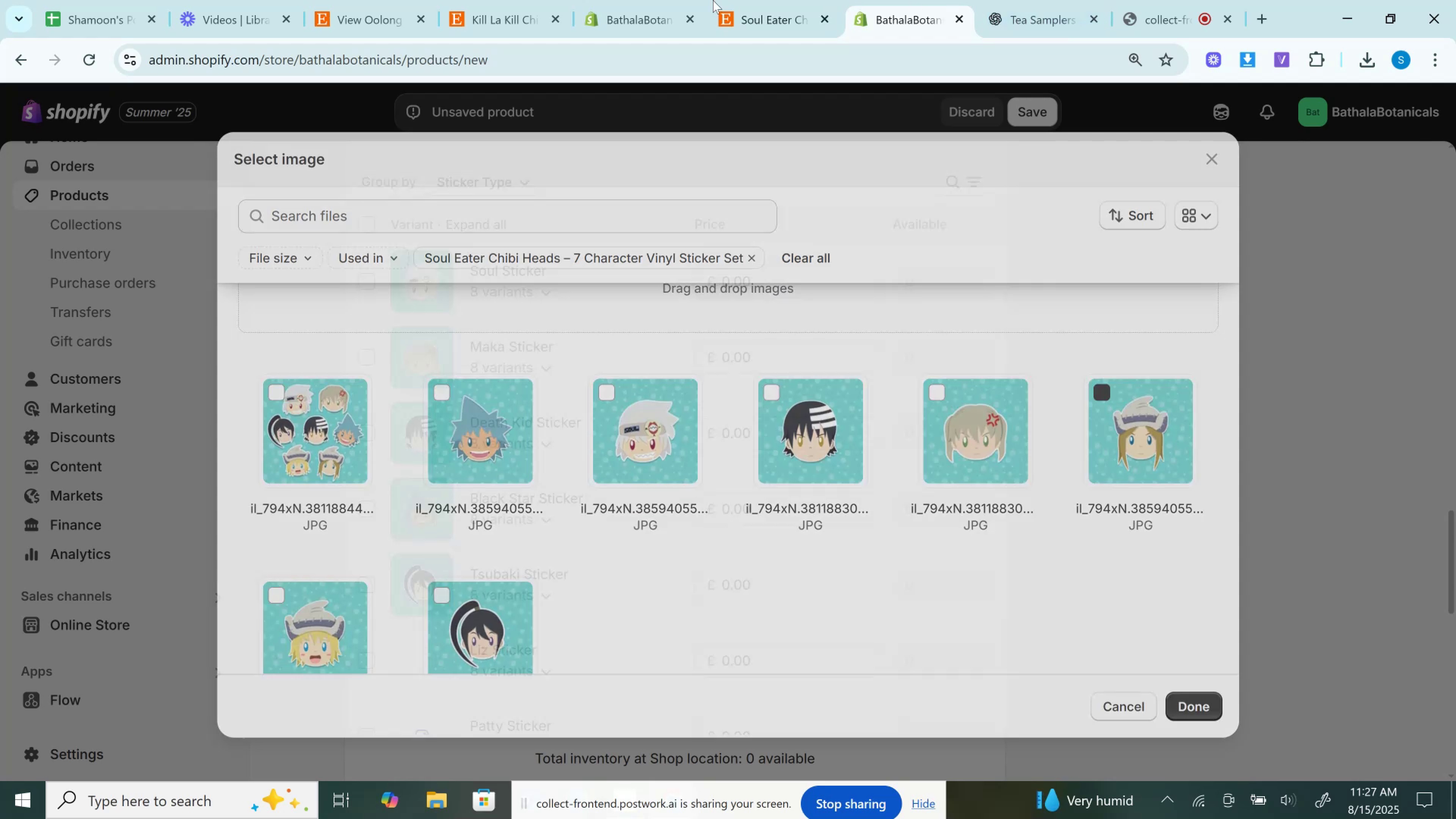 
left_click([797, 0])
 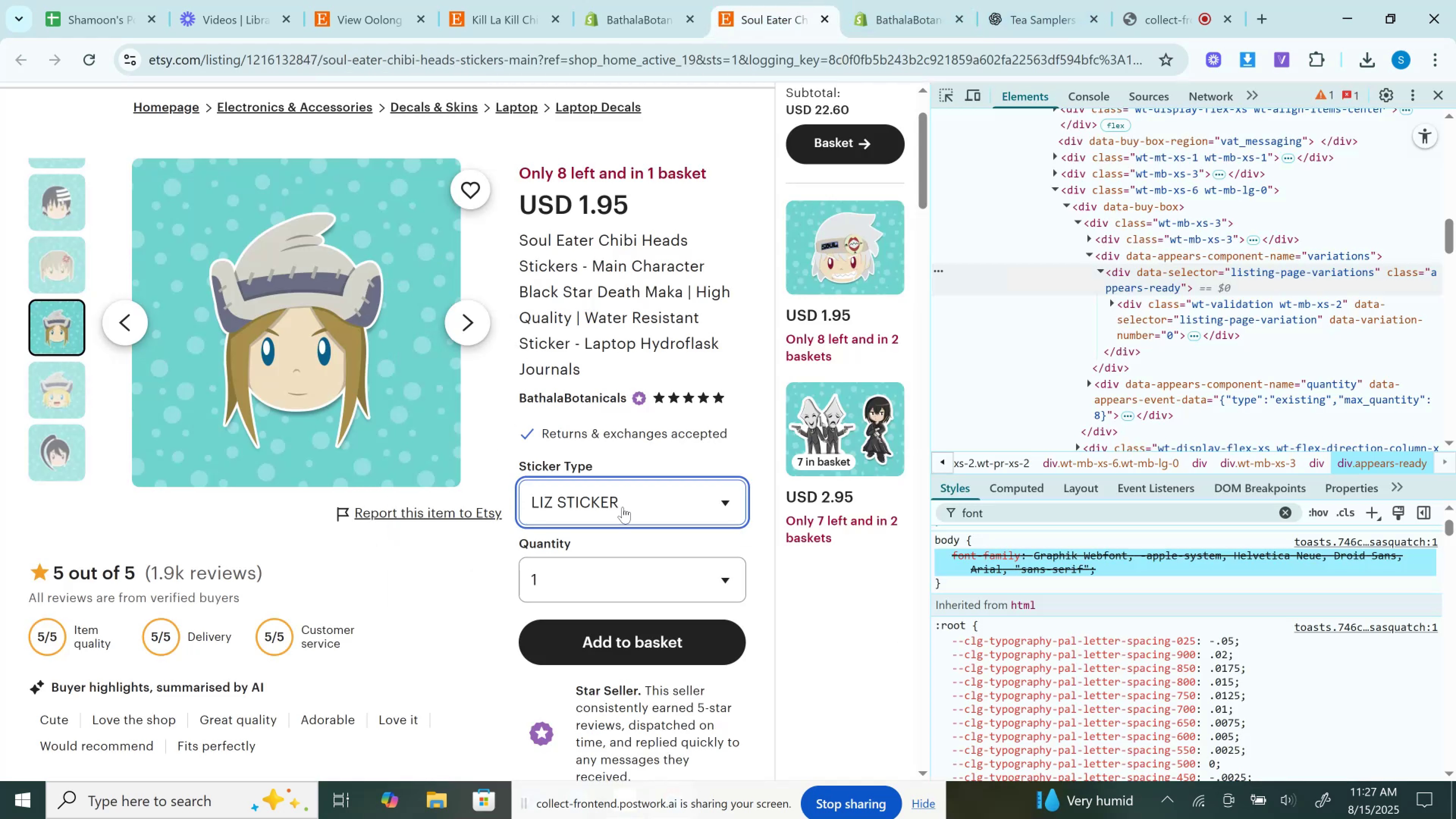 
left_click([622, 508])
 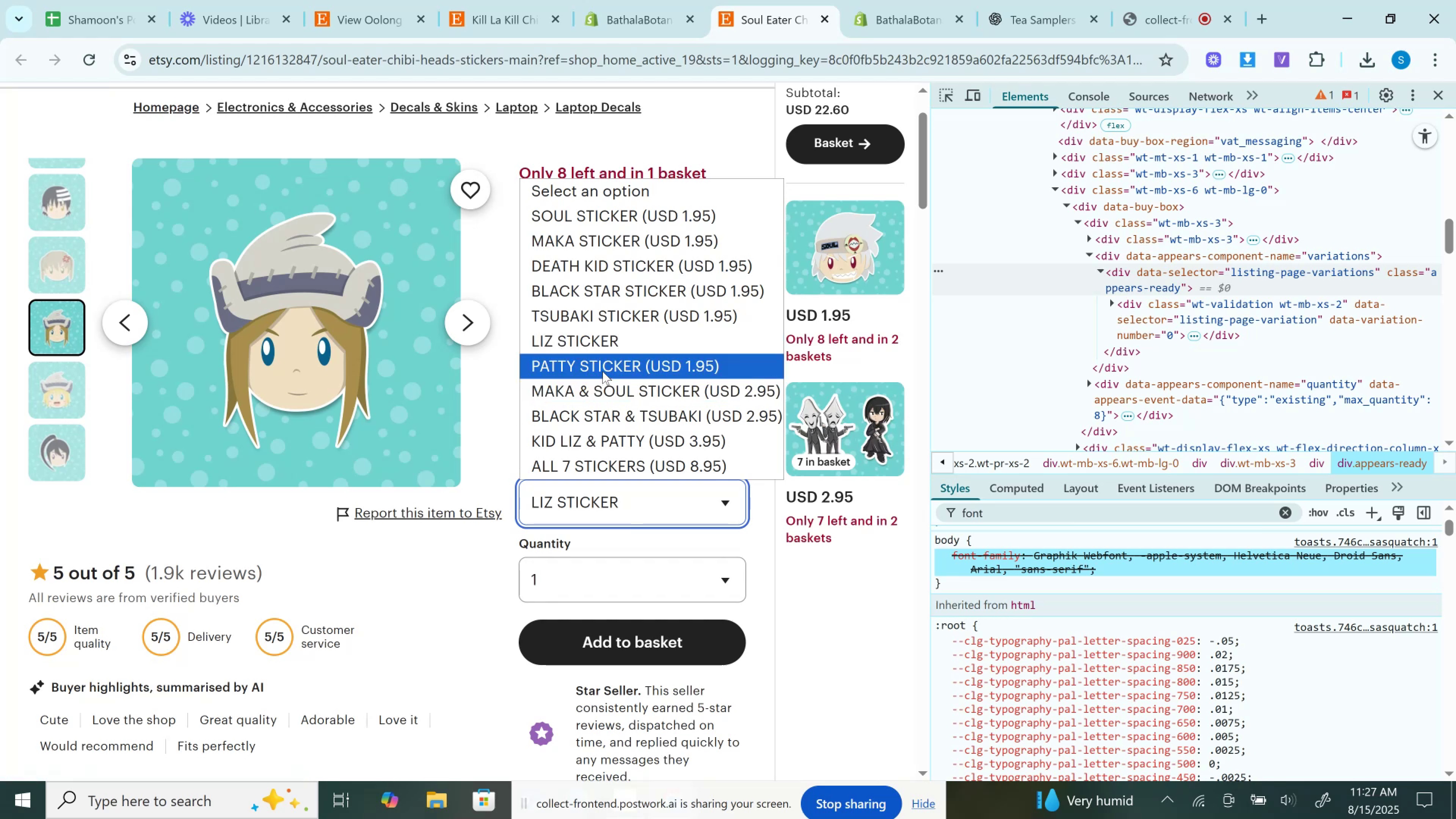 
left_click([602, 371])
 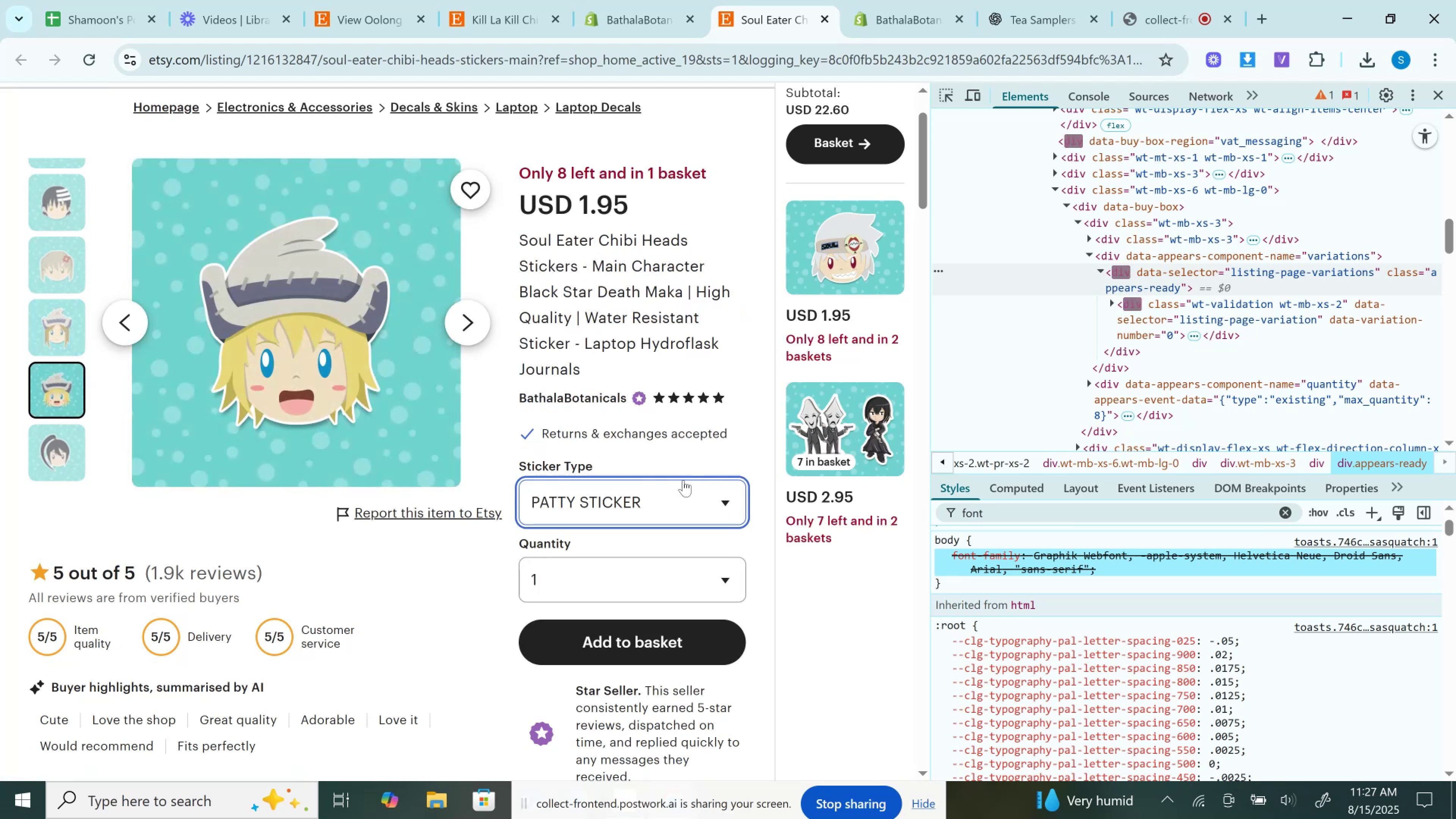 
left_click([593, 507])
 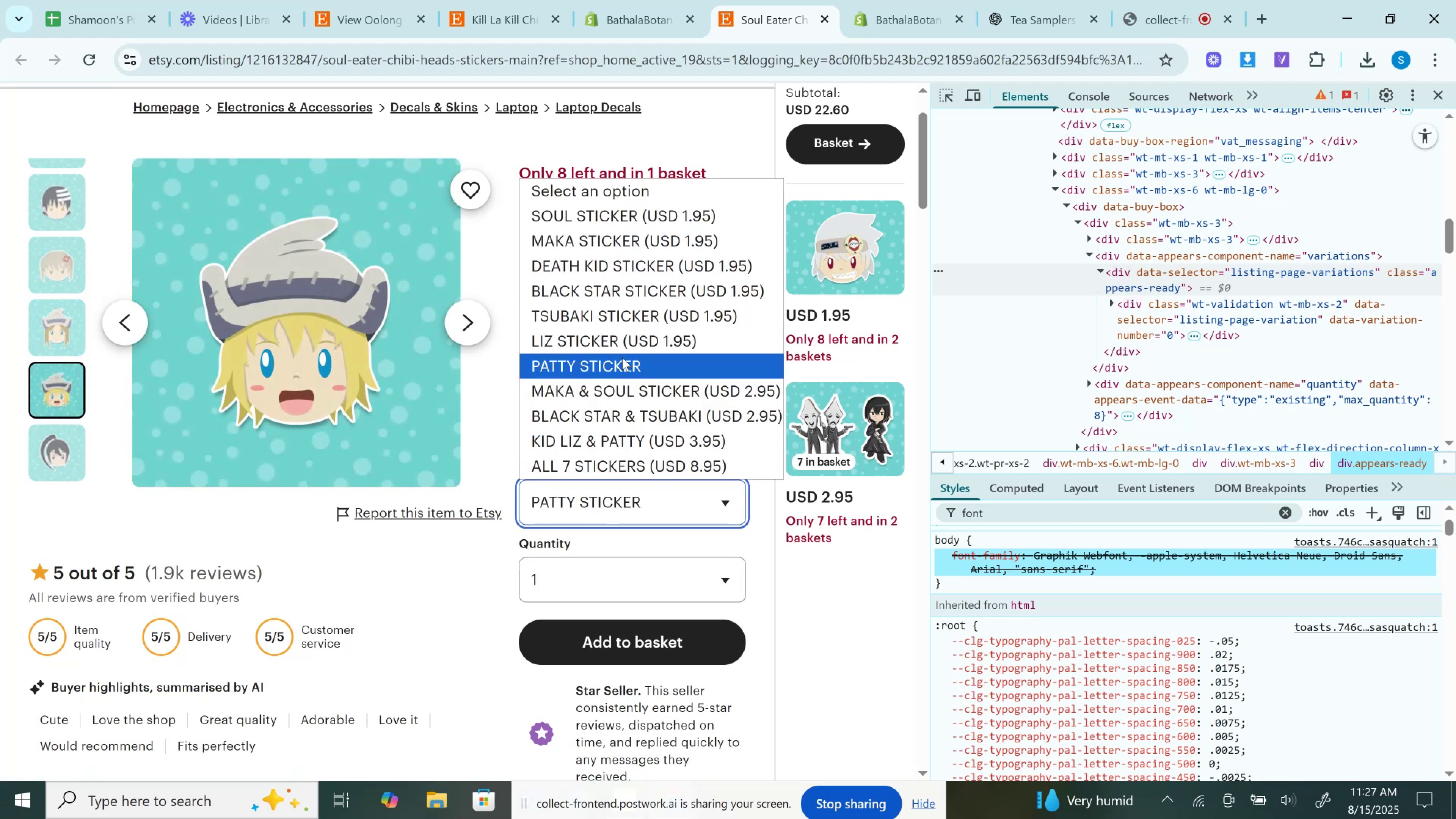 
left_click([622, 345])
 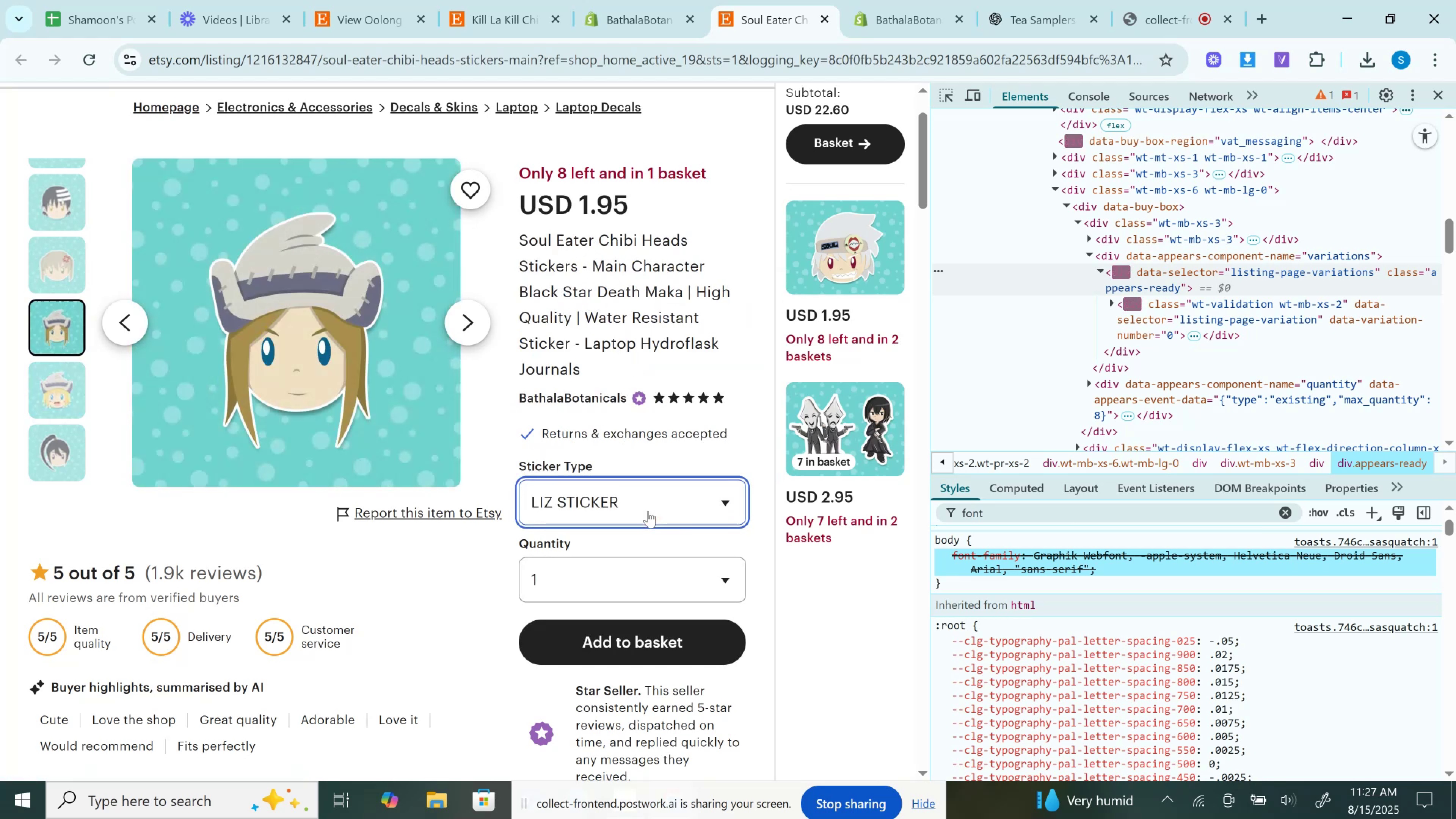 
left_click([648, 511])
 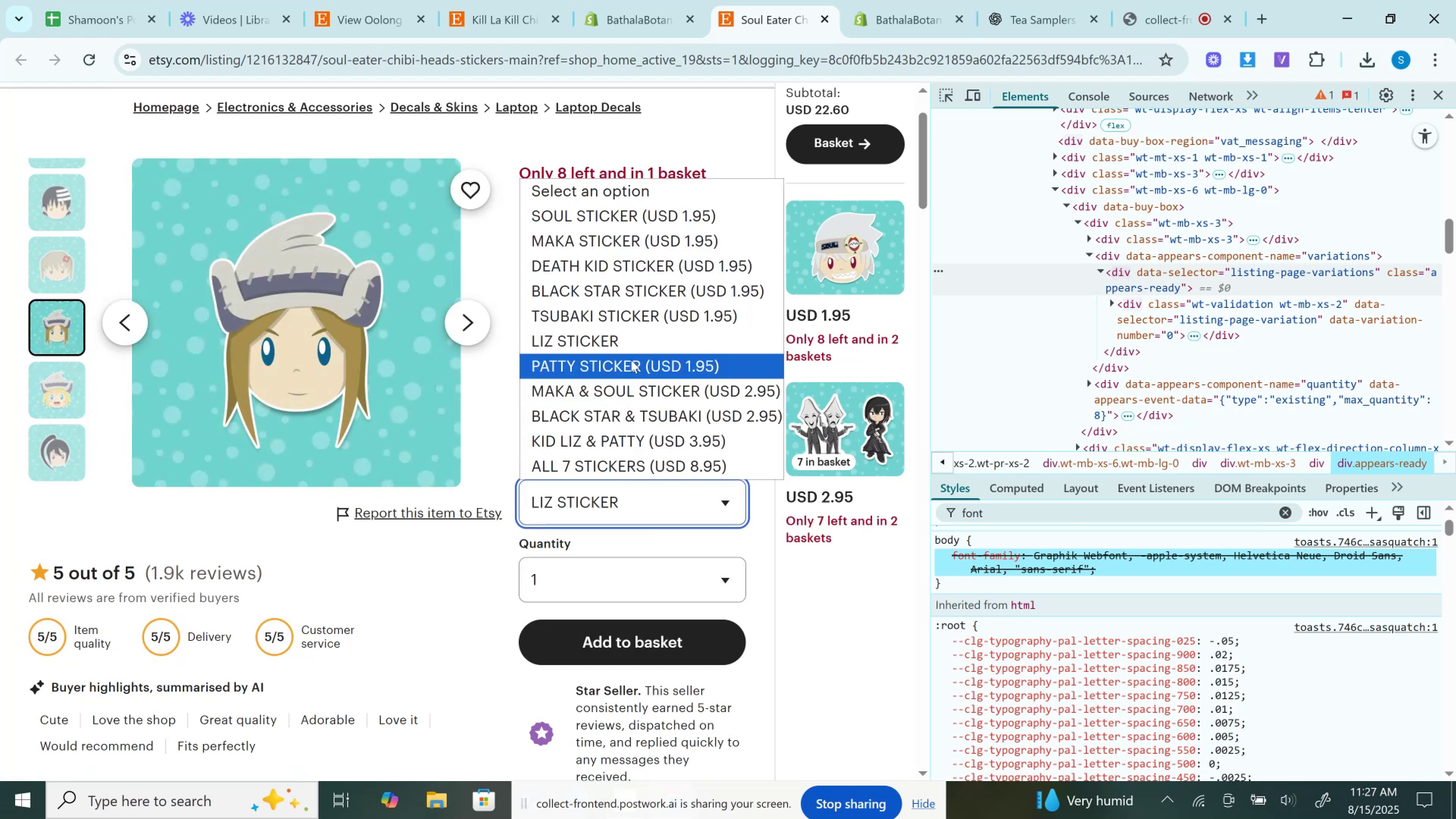 
left_click([631, 360])
 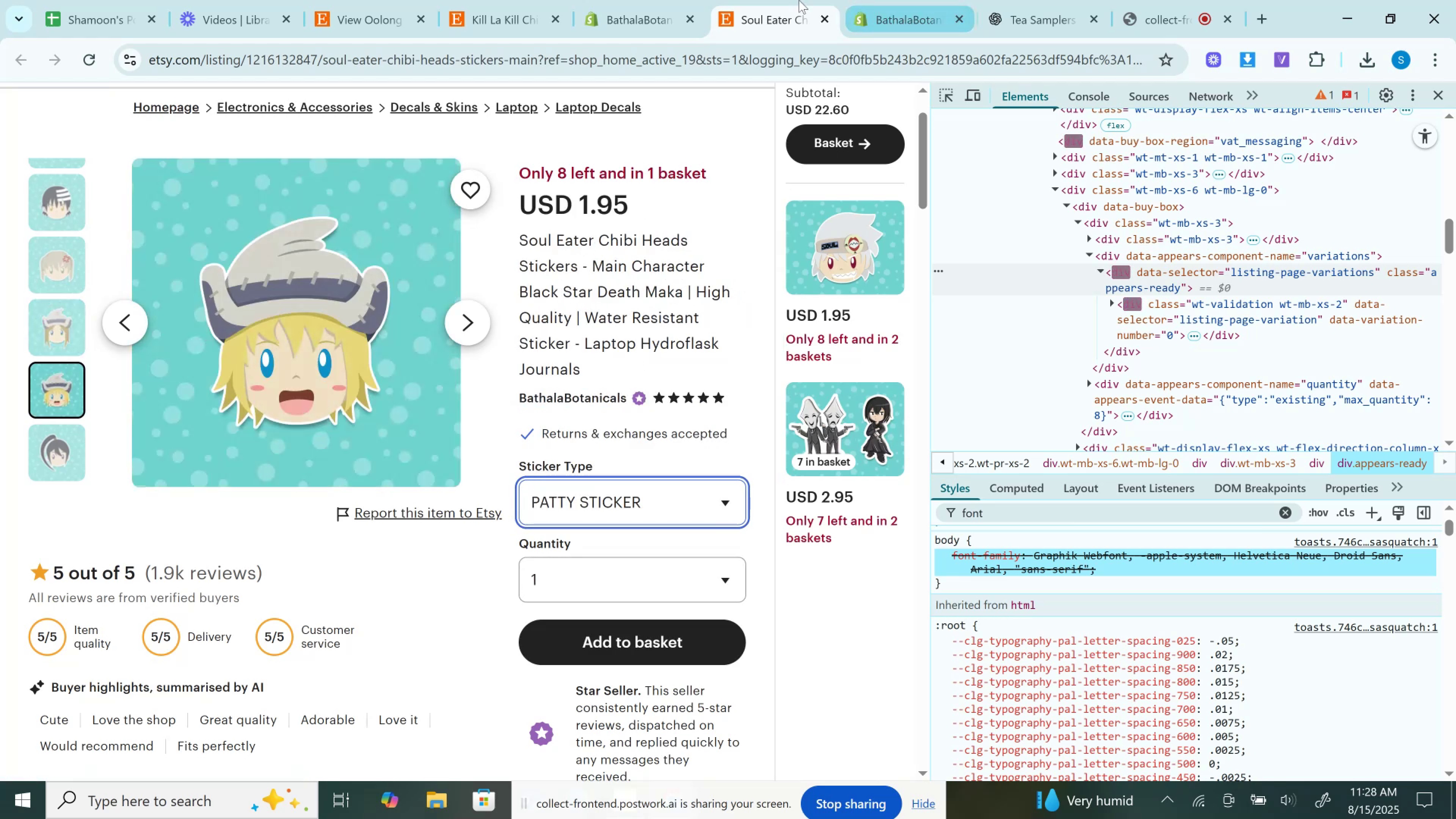 
left_click([853, 0])
 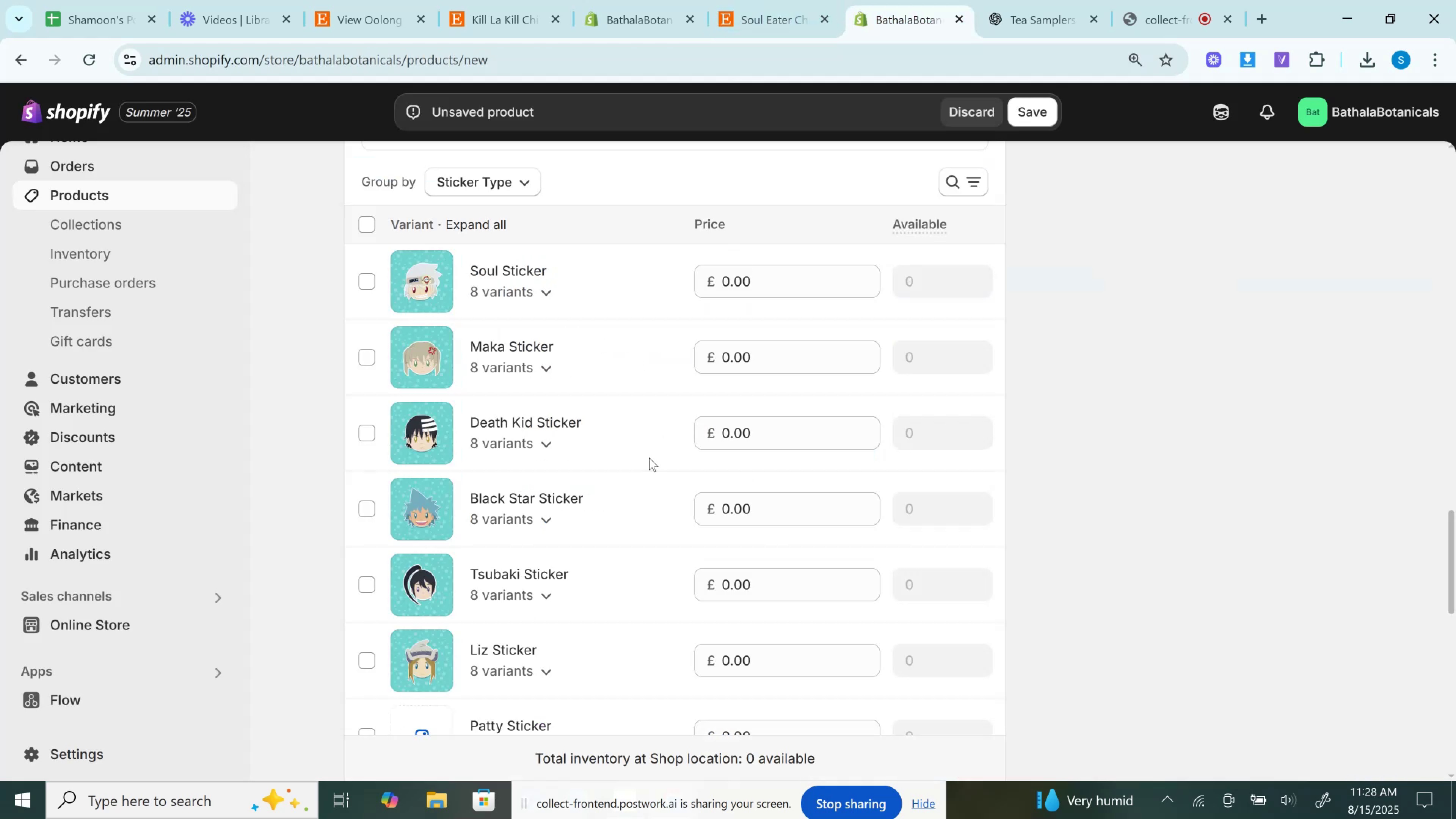 
scroll: coordinate [648, 460], scroll_direction: down, amount: 2.0
 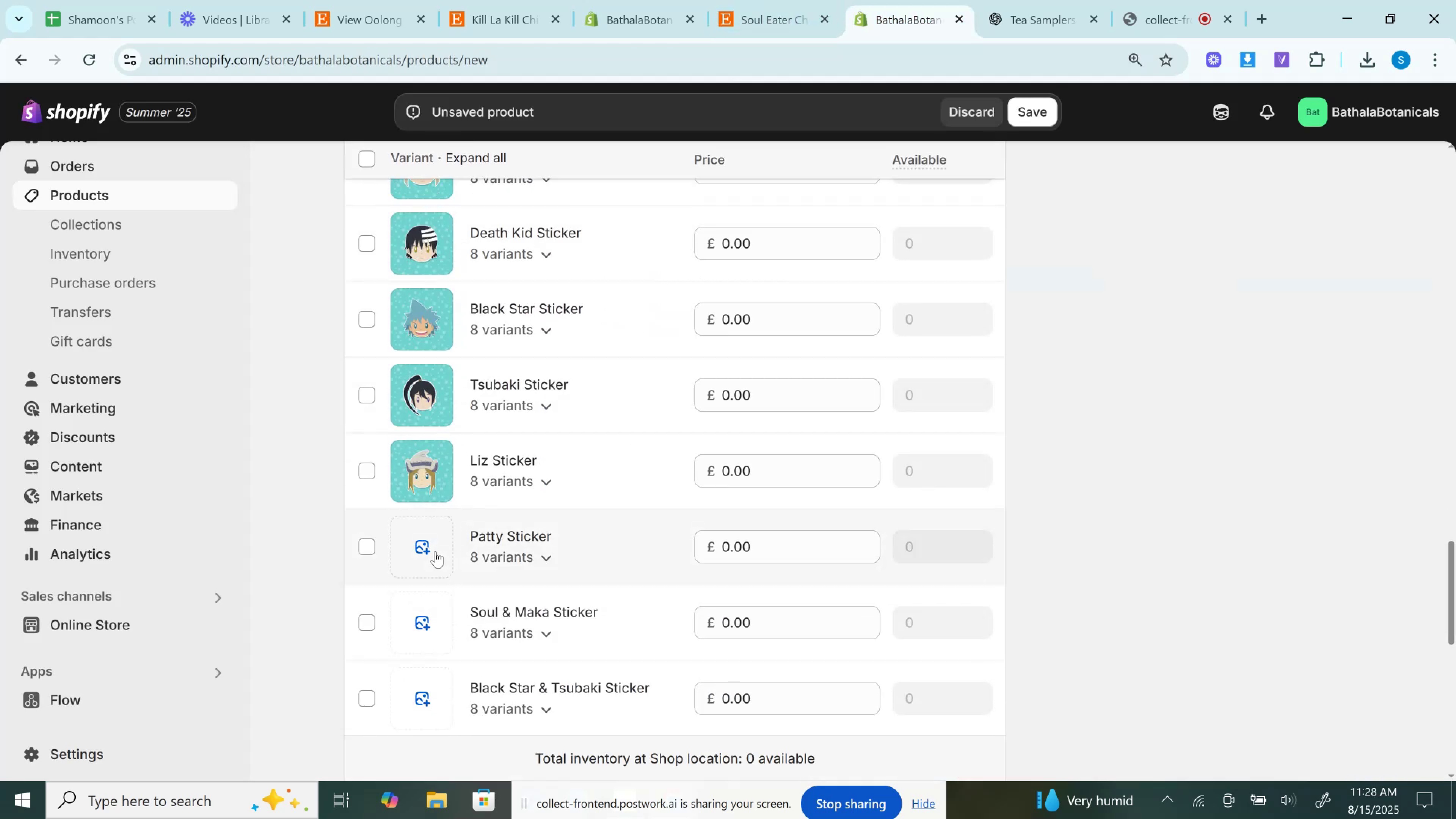 
left_click([419, 552])
 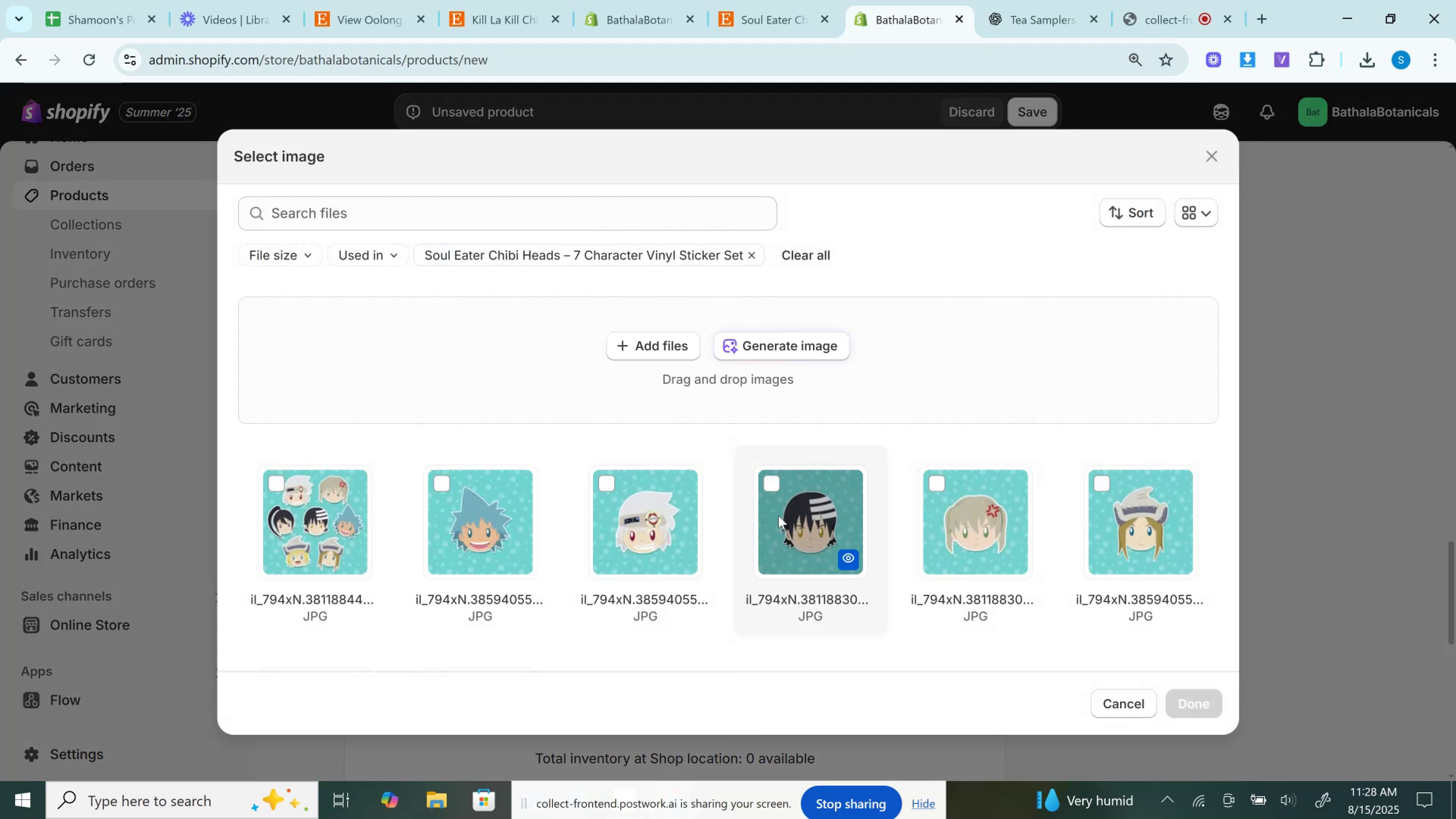 
scroll: coordinate [778, 516], scroll_direction: down, amount: 1.0
 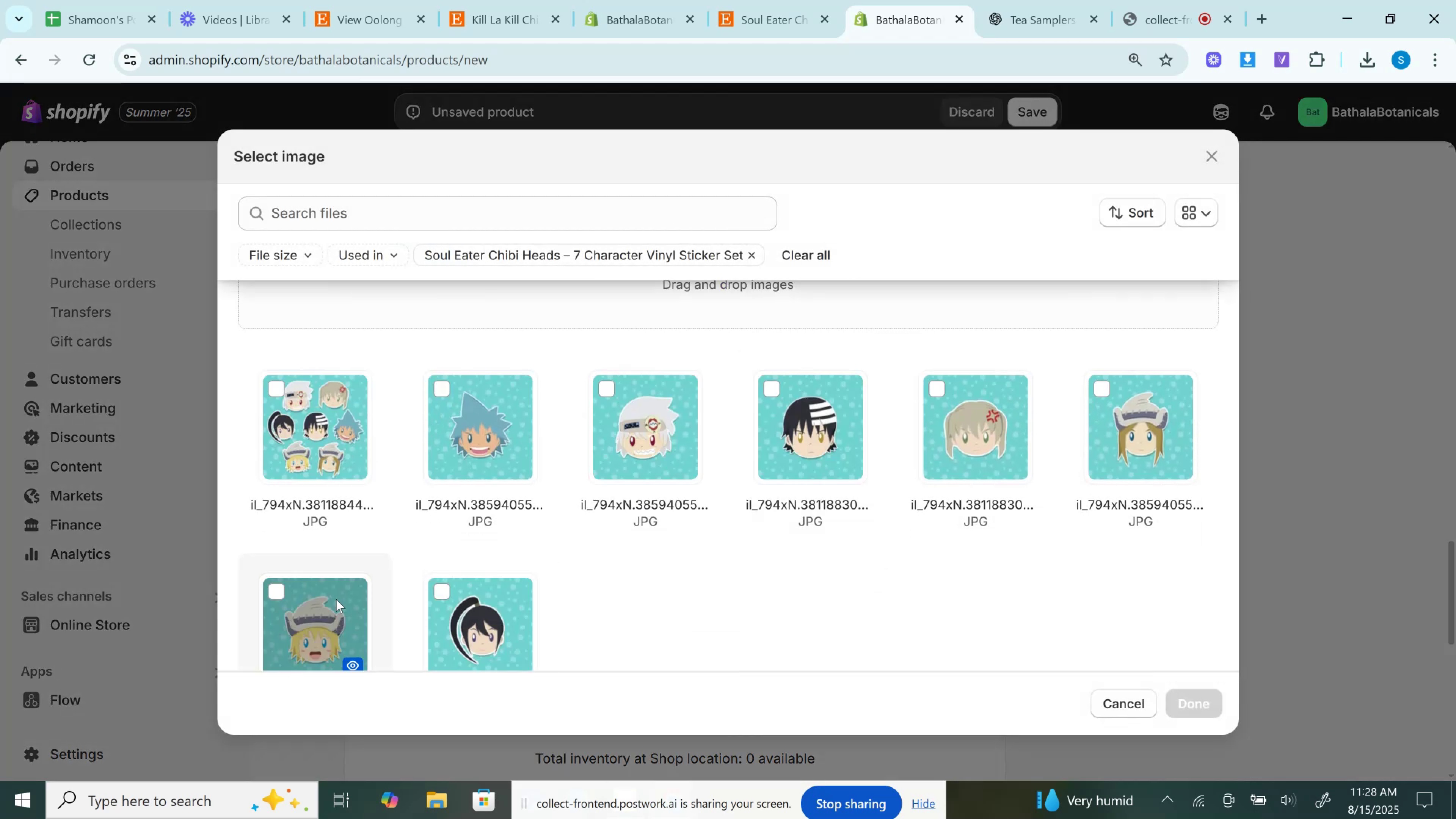 
left_click([336, 599])
 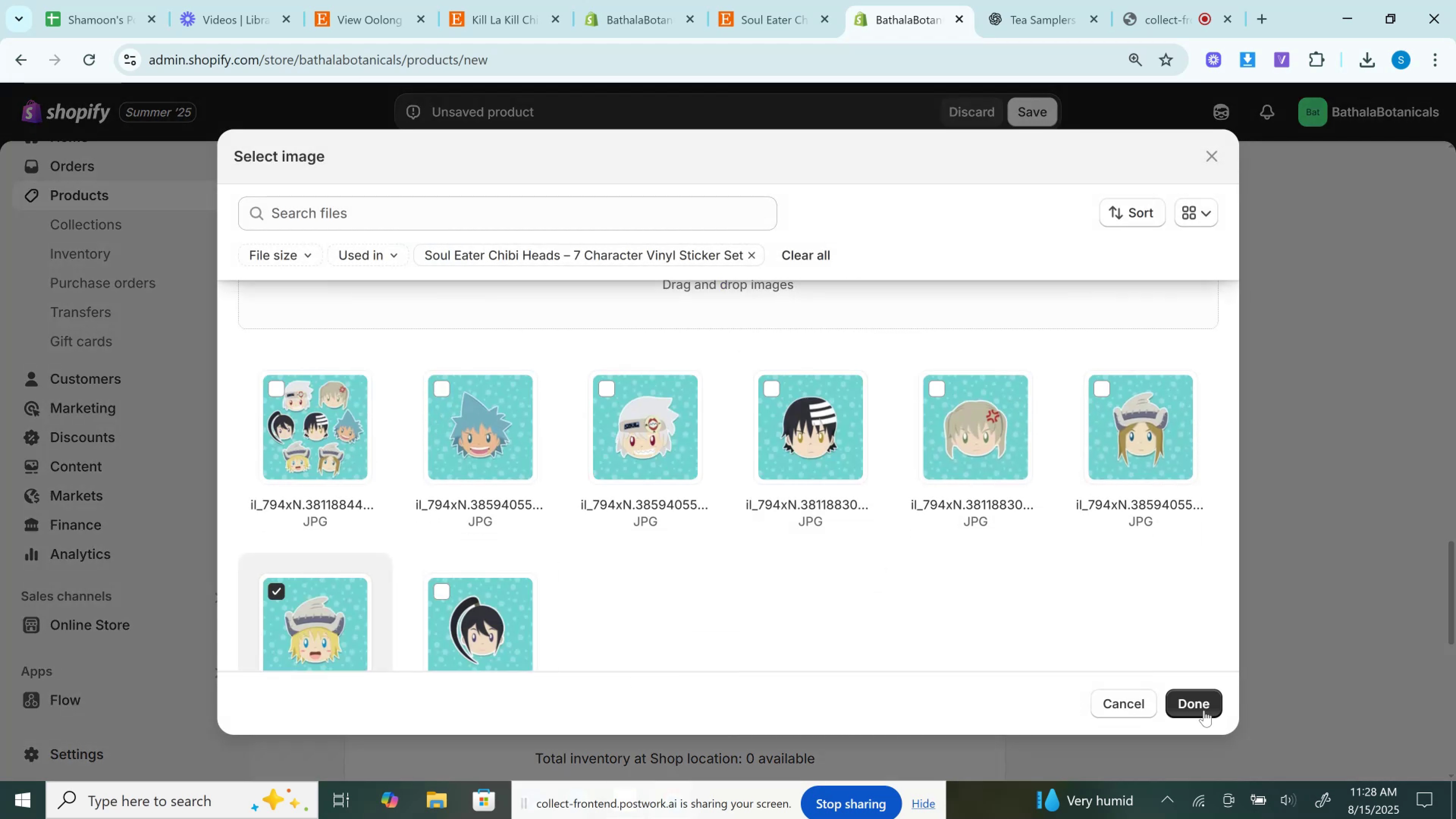 
left_click([1204, 708])
 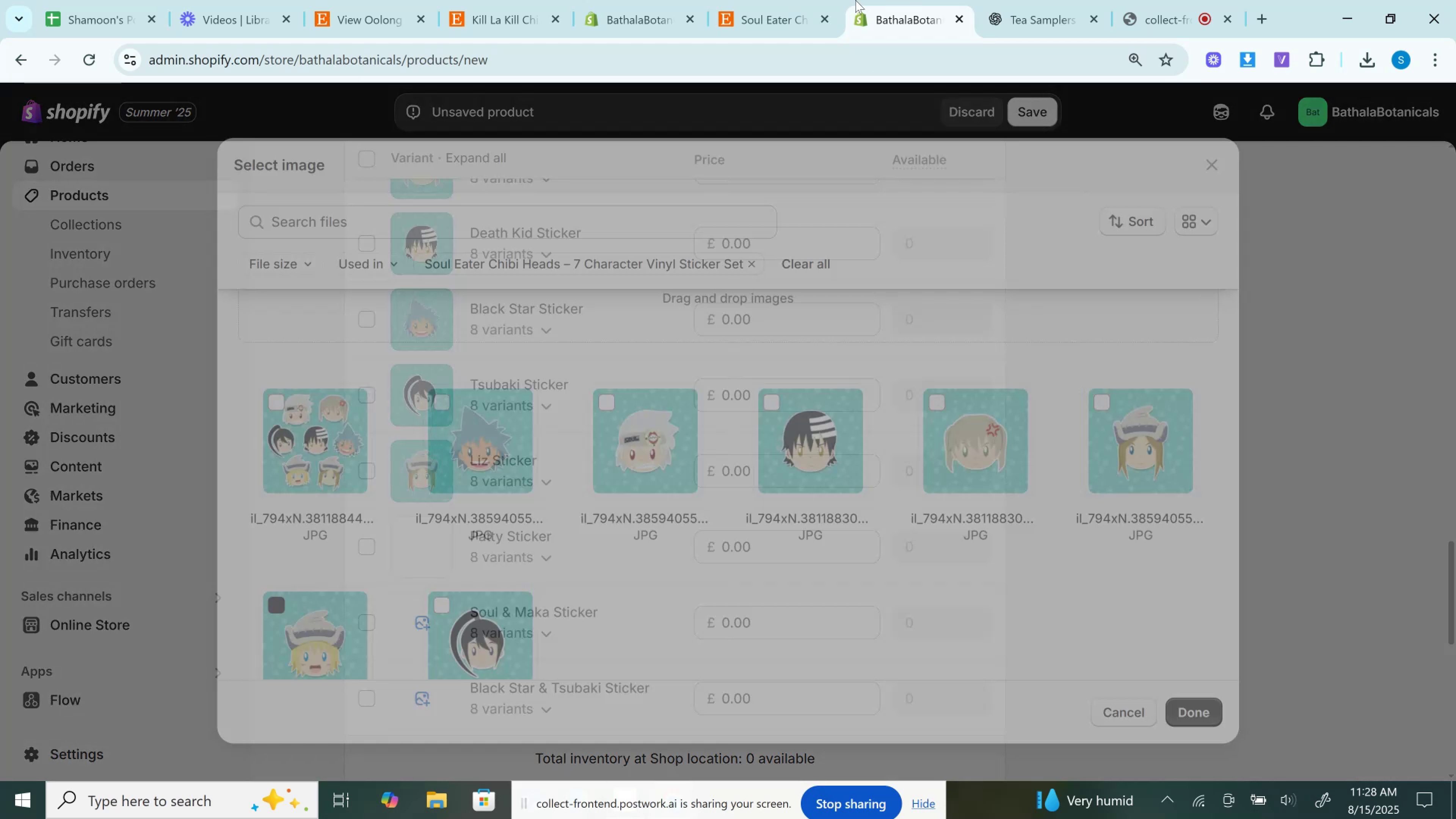 
left_click([817, 0])
 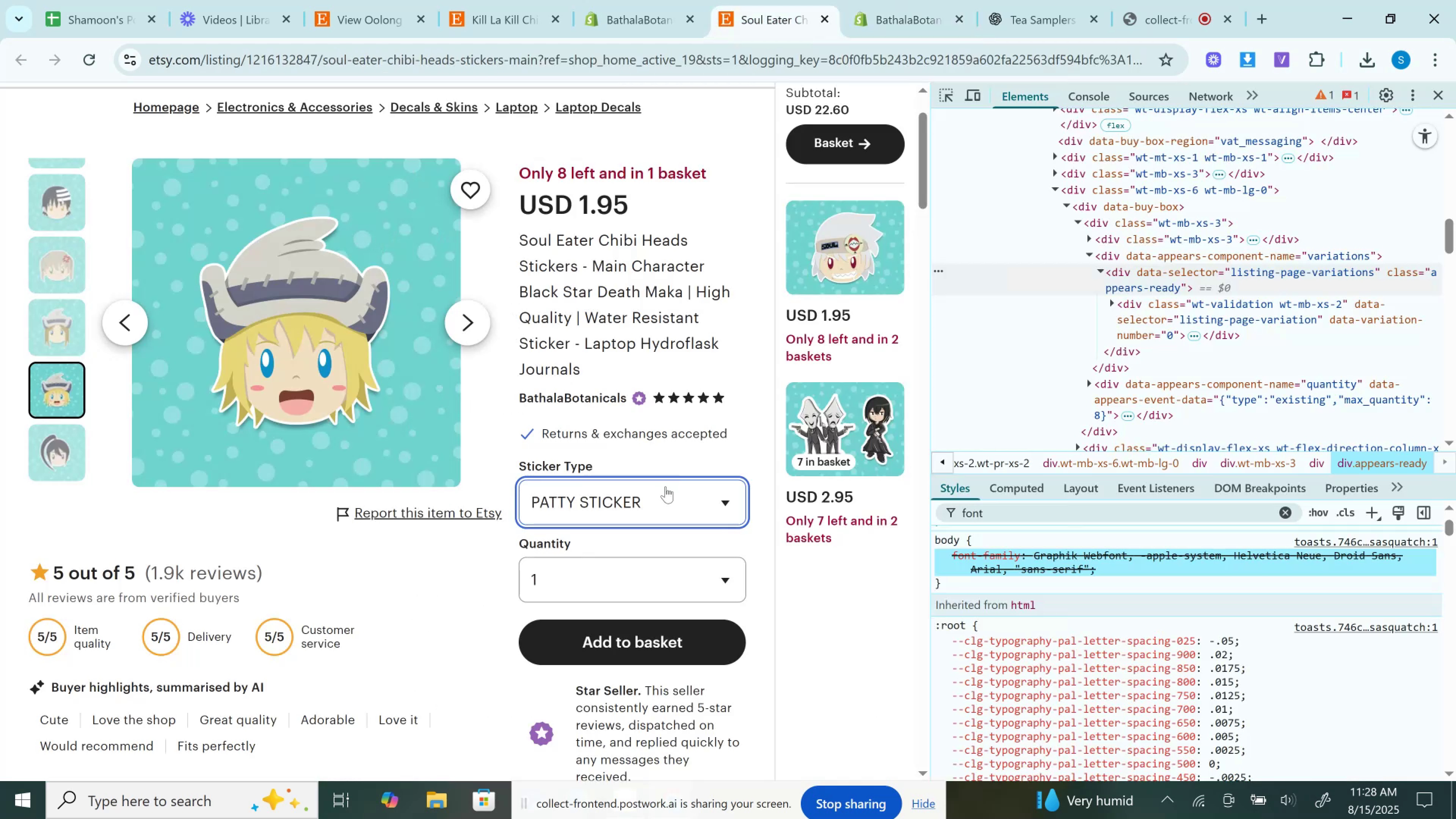 
left_click([665, 486])
 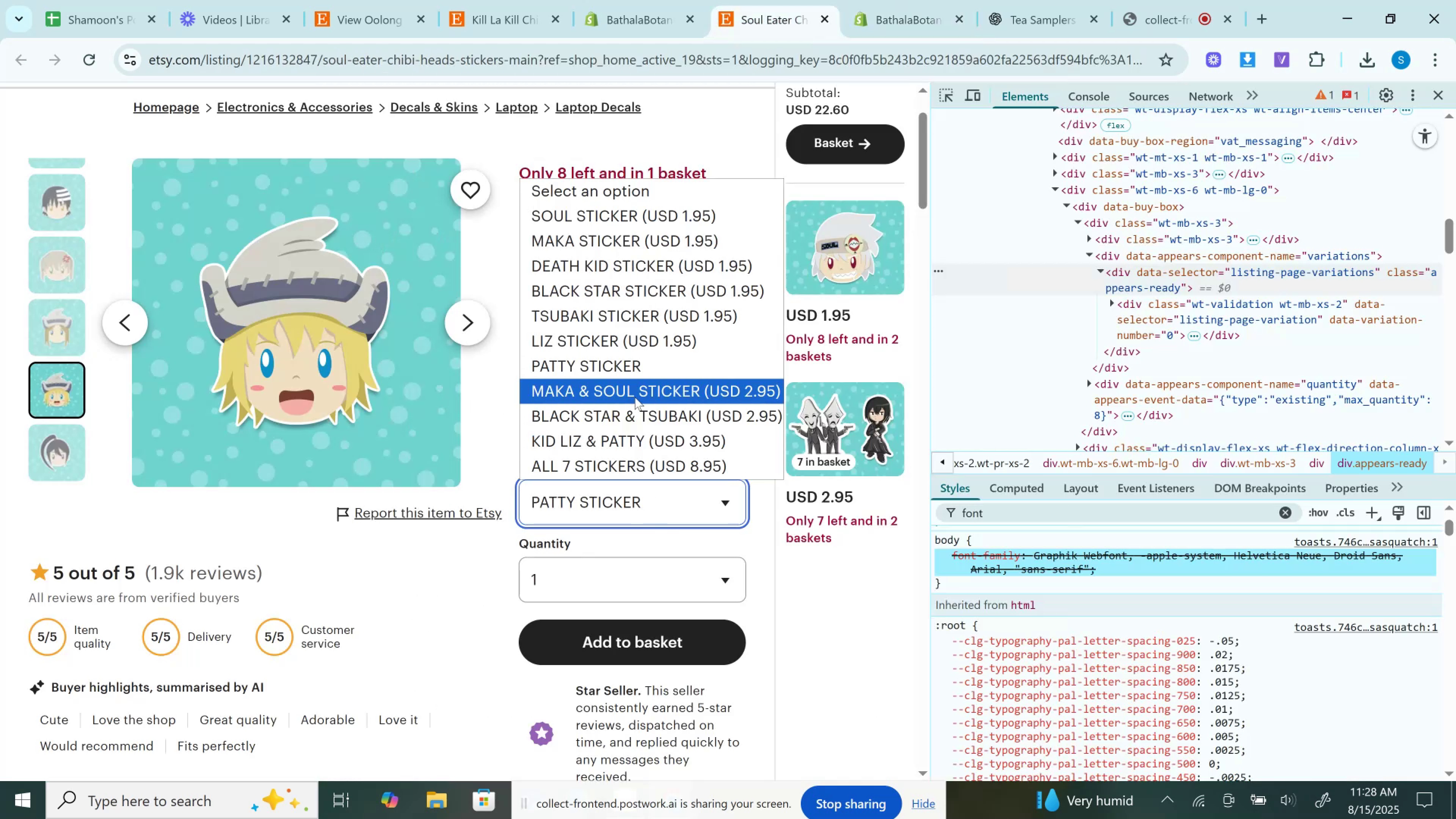 
left_click([635, 397])
 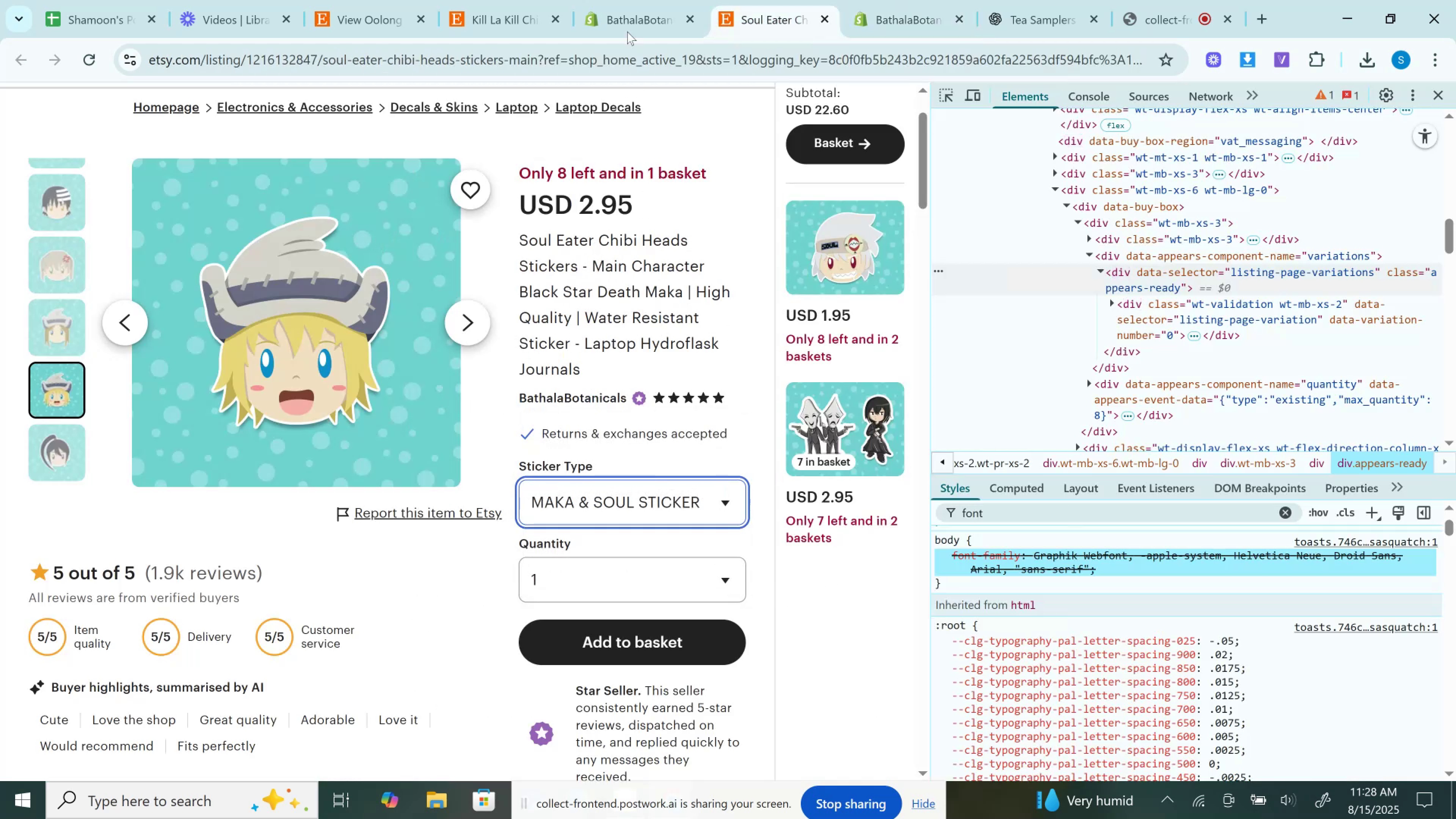 
left_click([894, 0])
 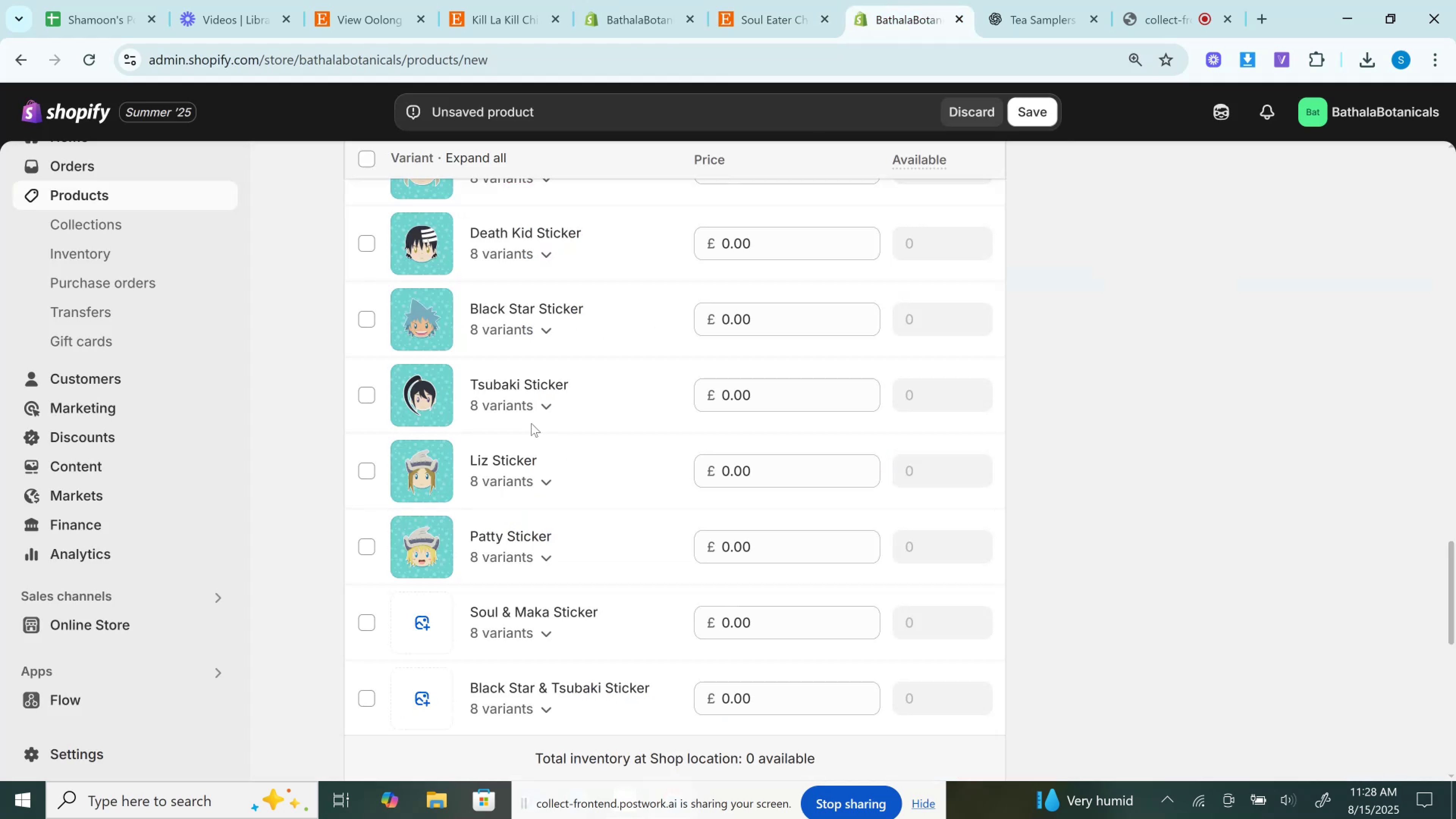 
scroll: coordinate [500, 440], scroll_direction: down, amount: 2.0
 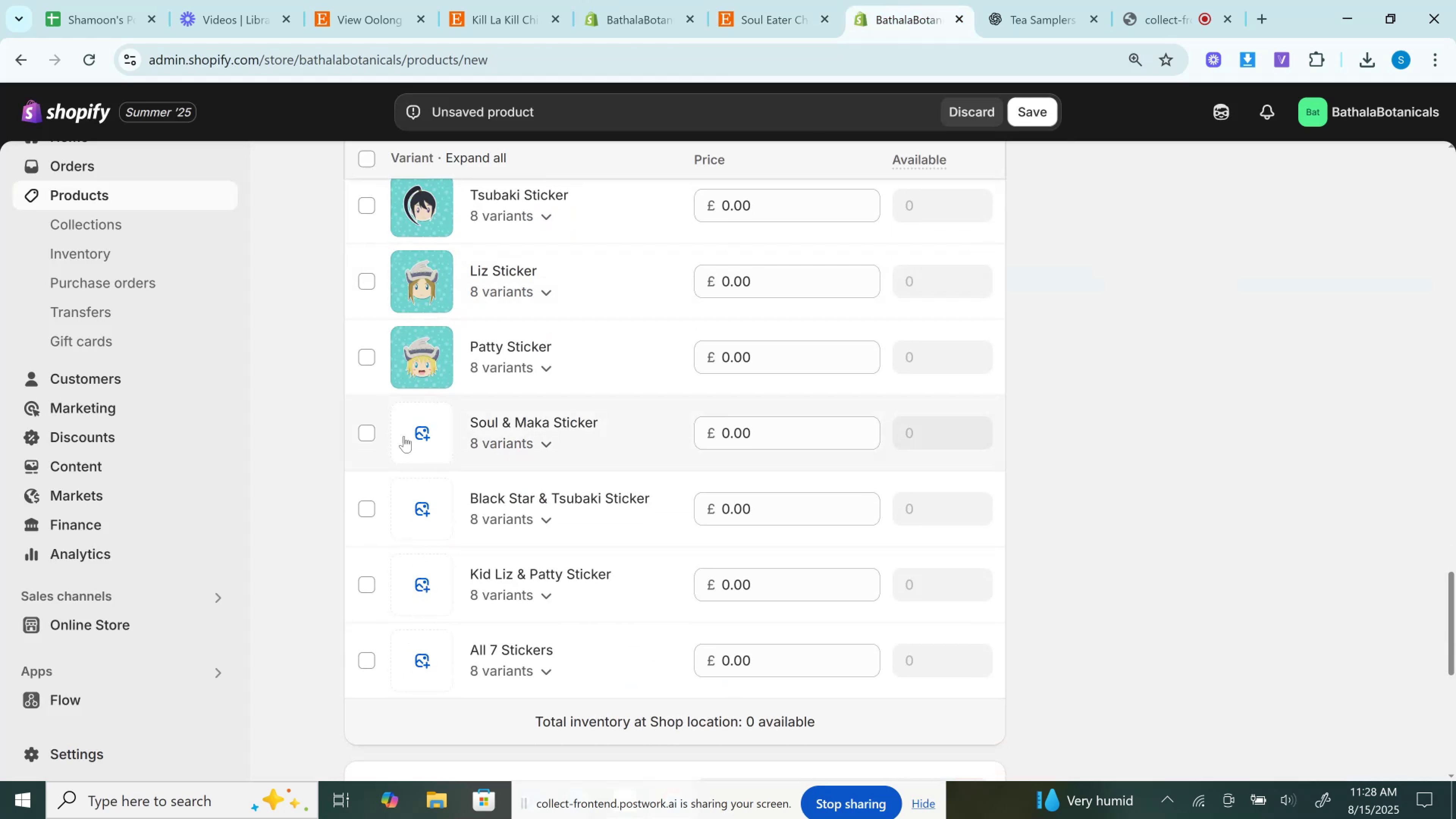 
left_click([410, 446])
 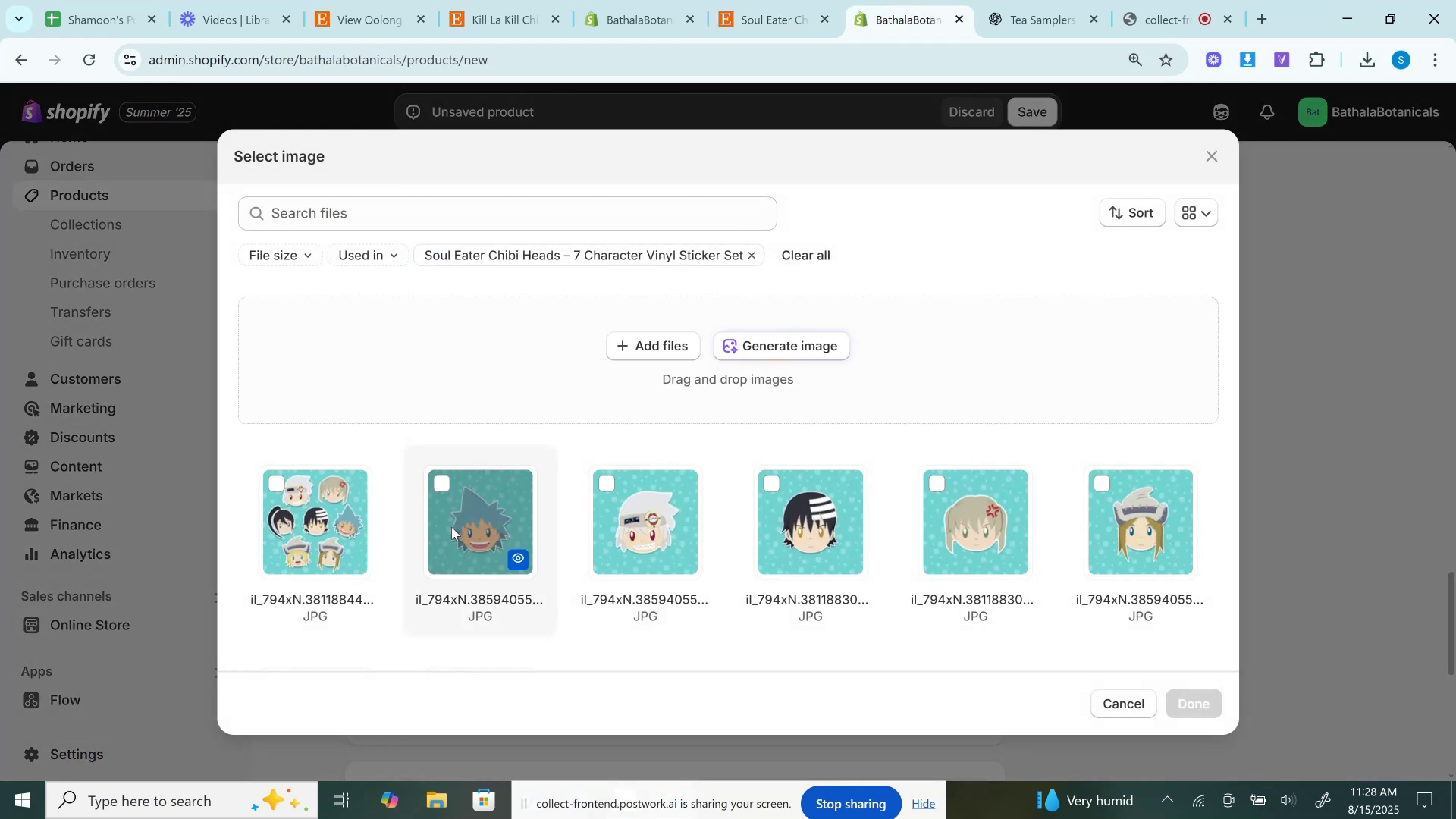 
left_click([318, 541])
 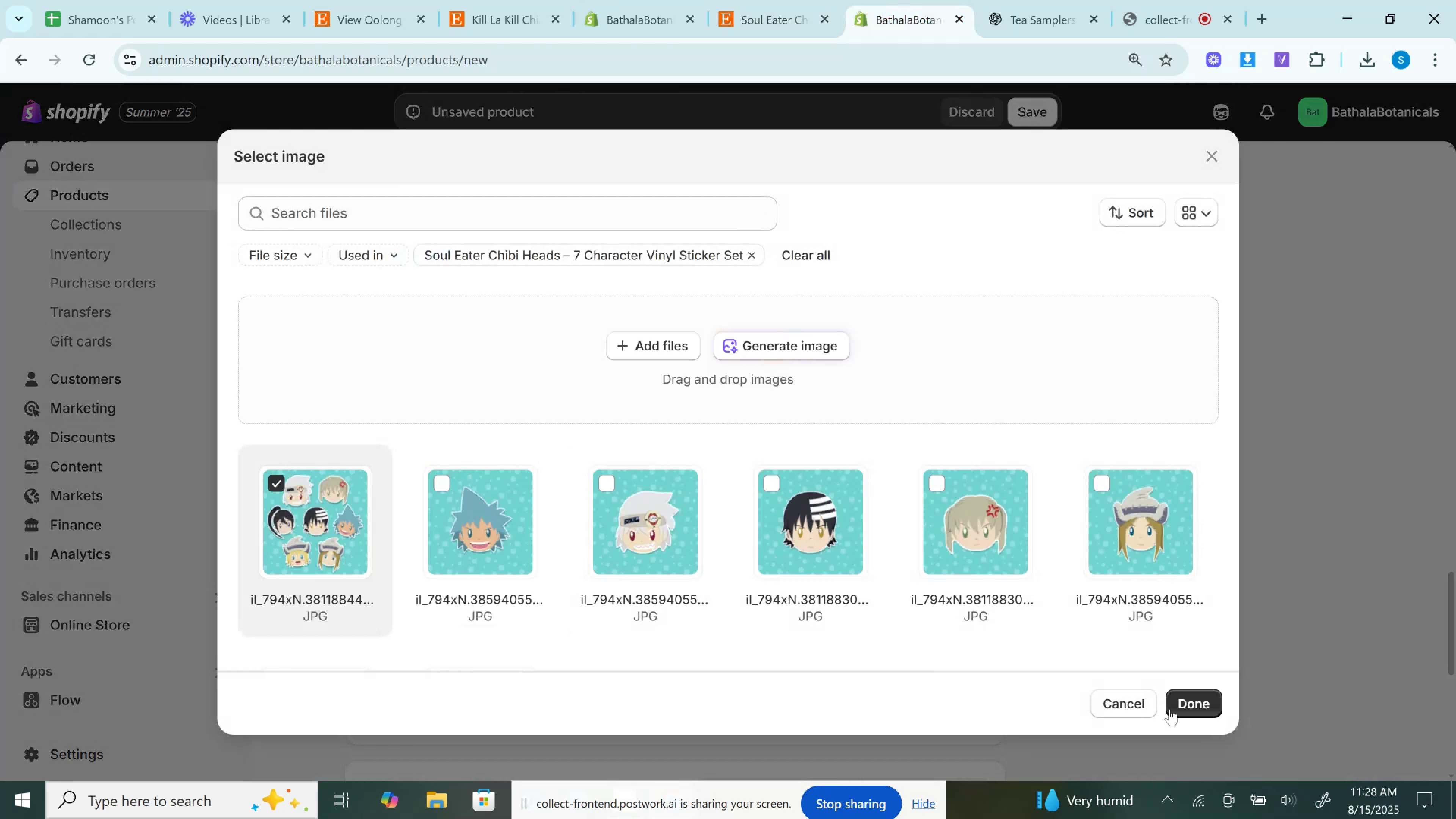 
left_click([1177, 704])
 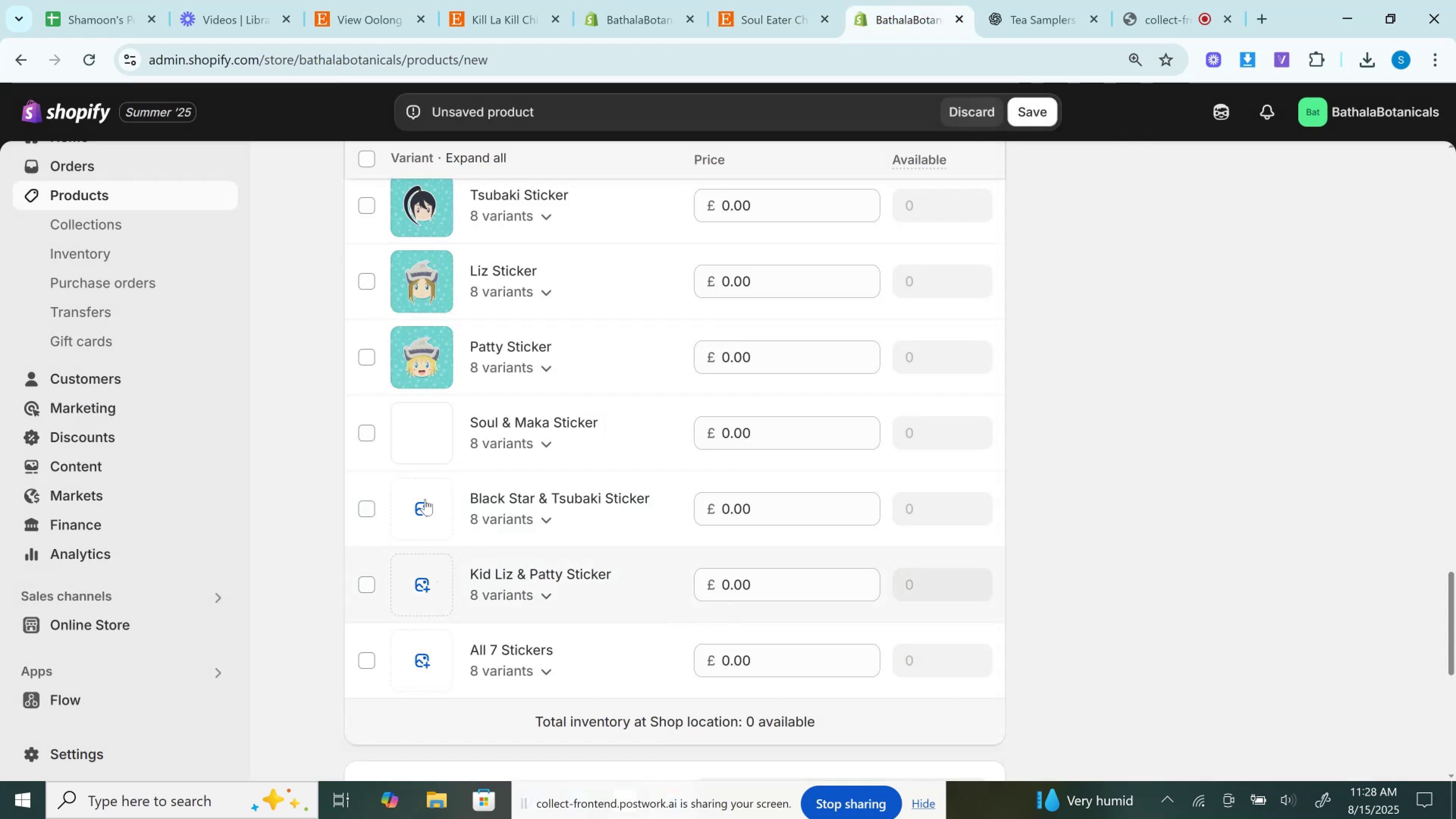 
left_click([430, 493])
 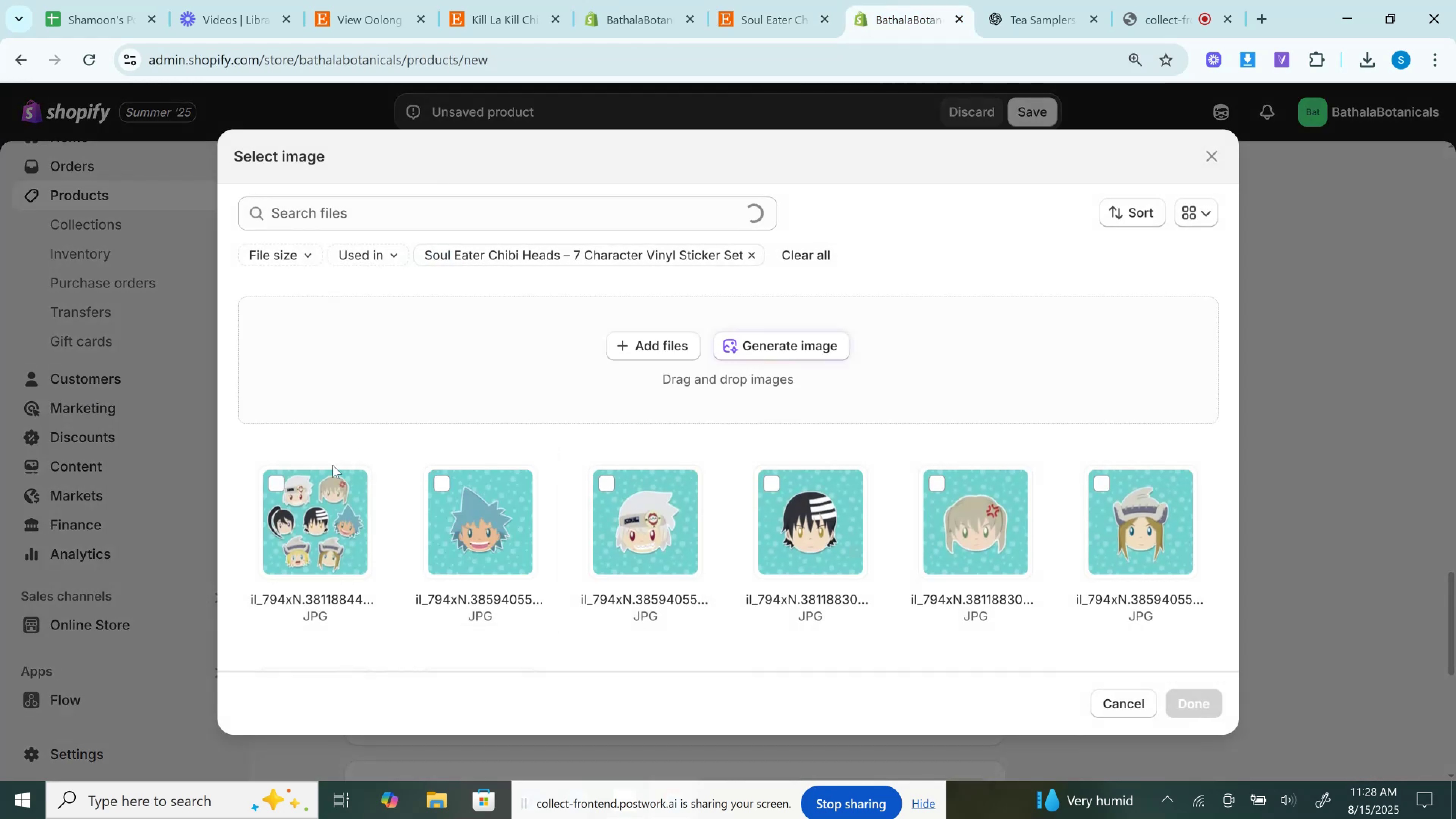 
left_click([324, 483])
 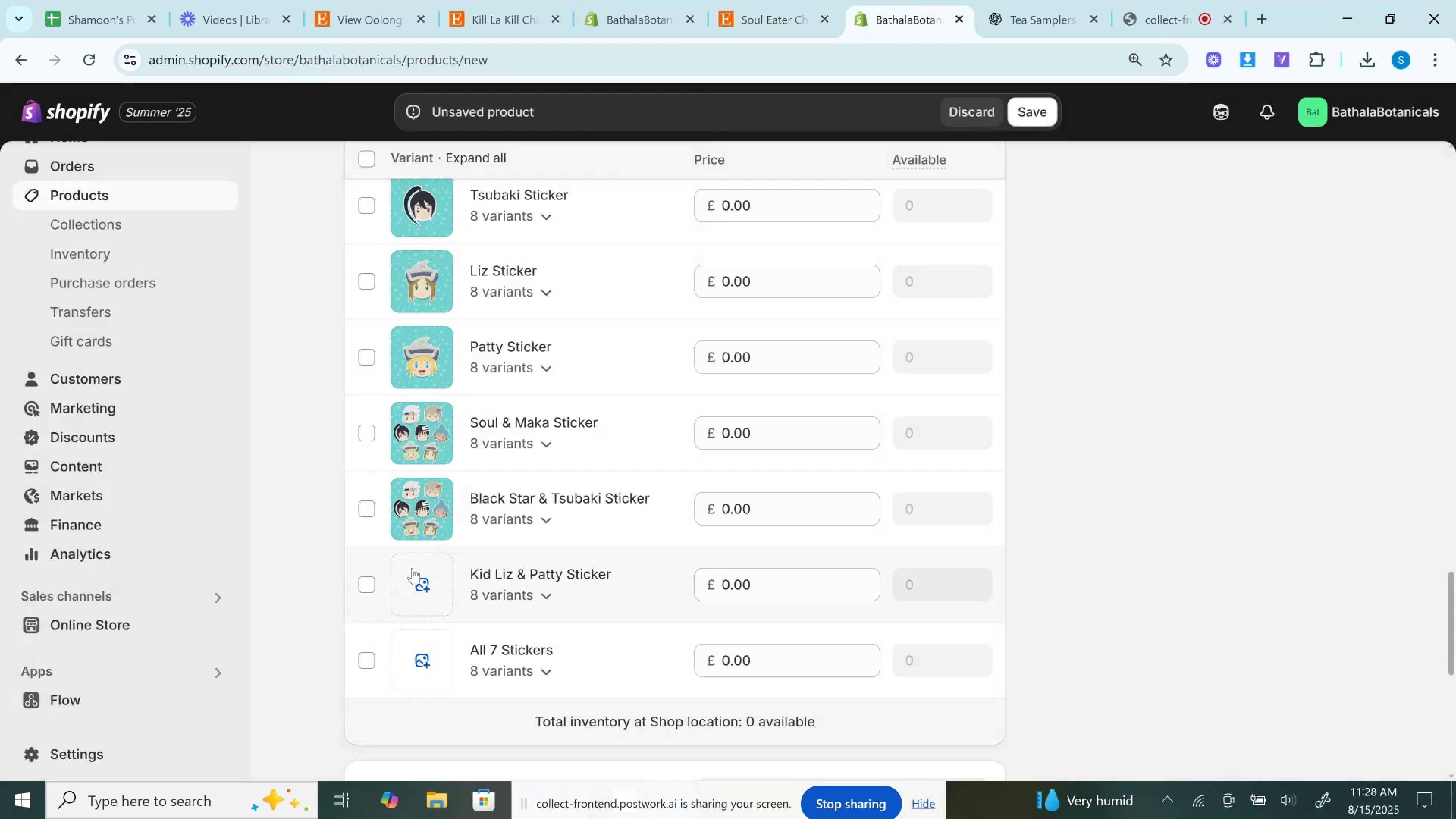 
left_click([419, 587])
 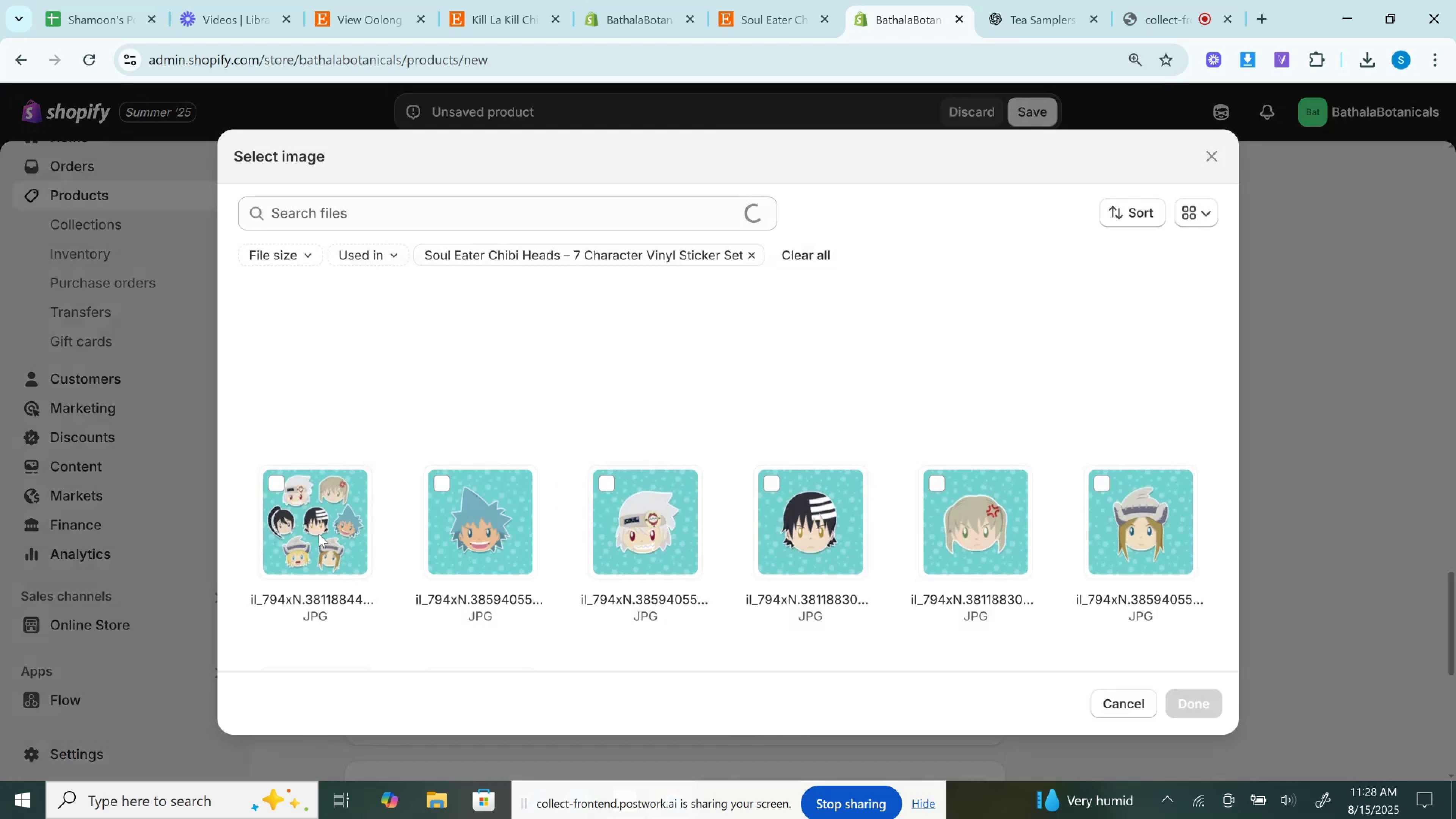 
left_click([296, 527])
 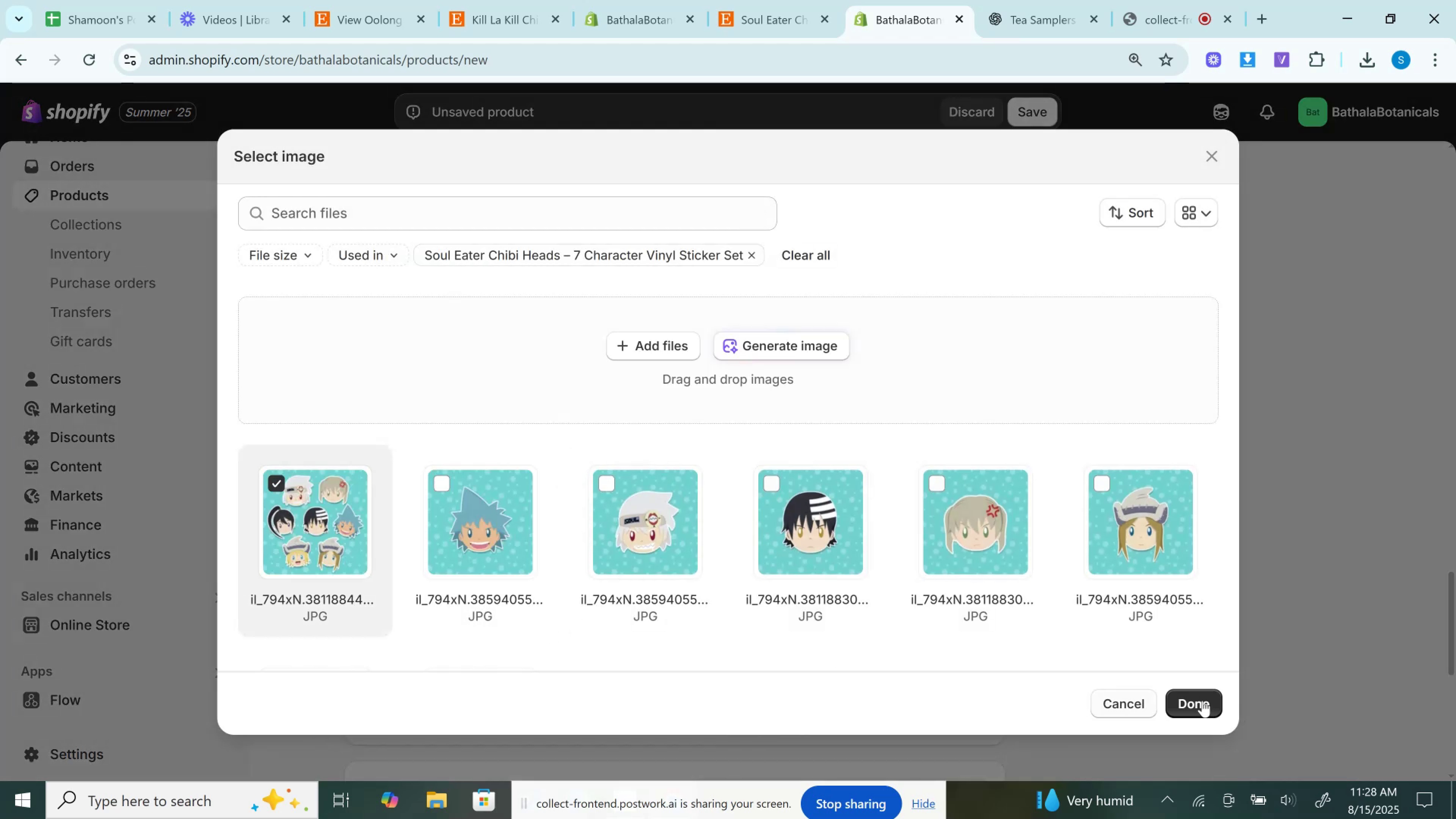 
left_click([1202, 701])
 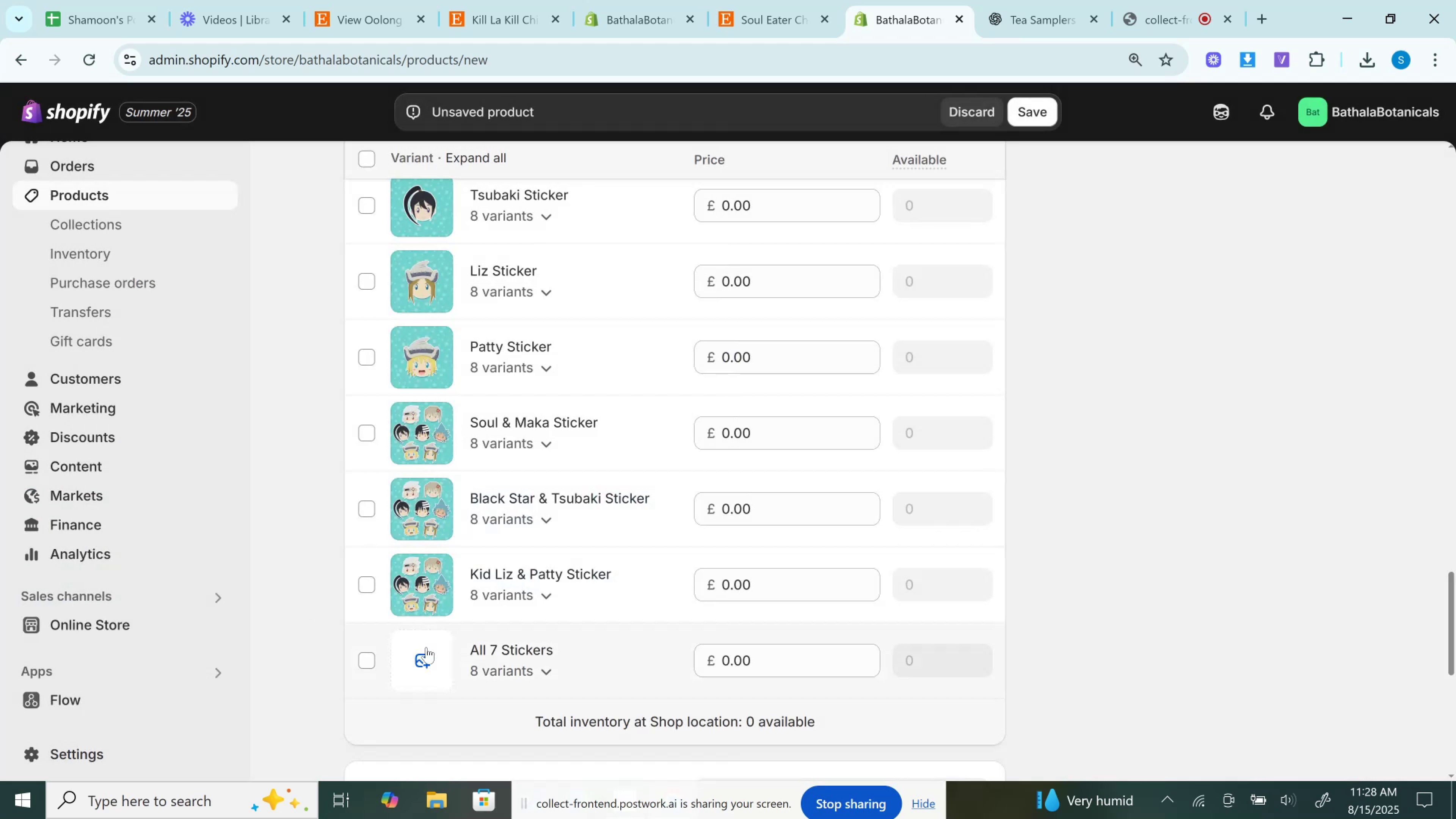 
left_click([433, 654])
 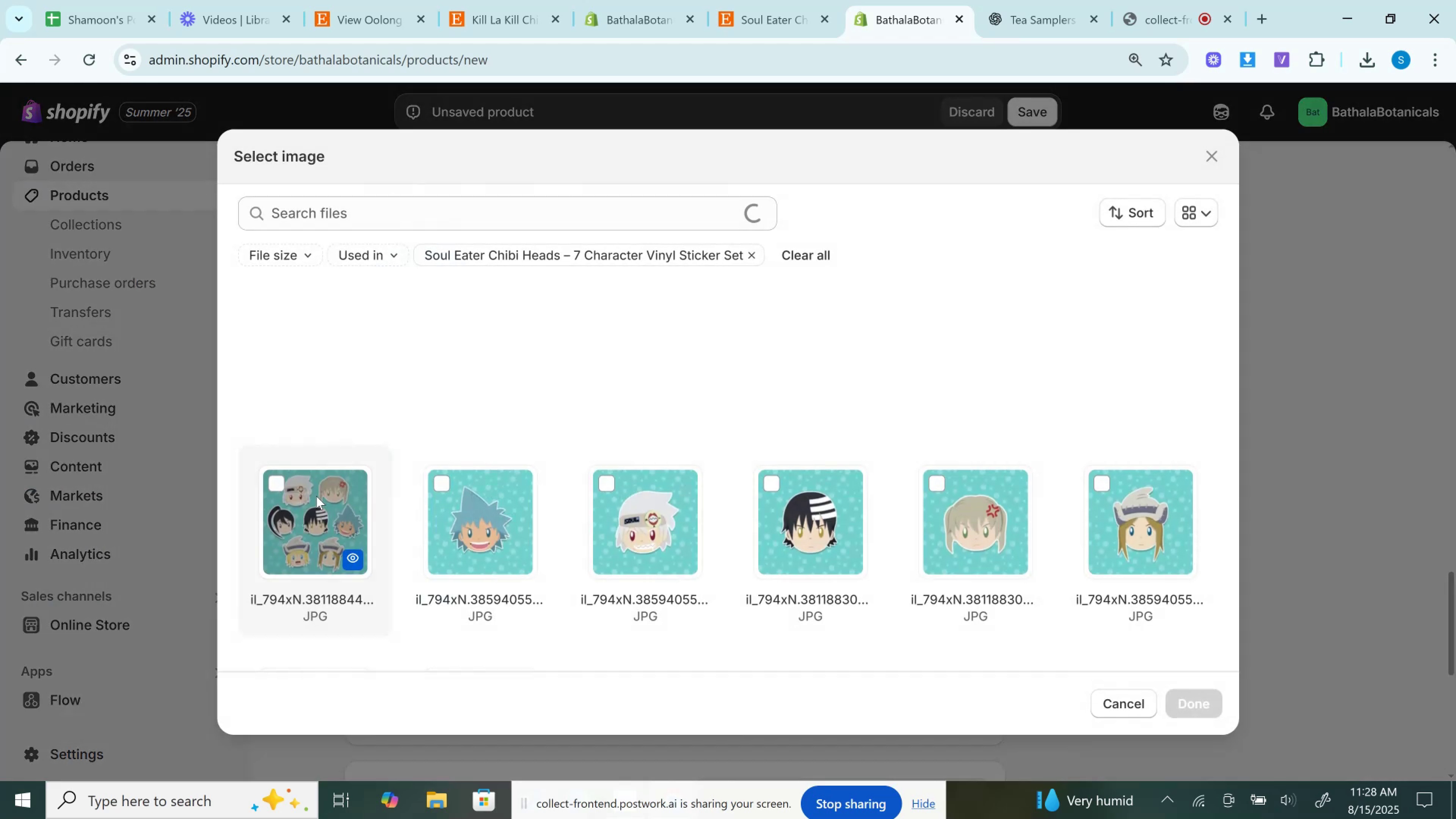 
left_click([316, 496])
 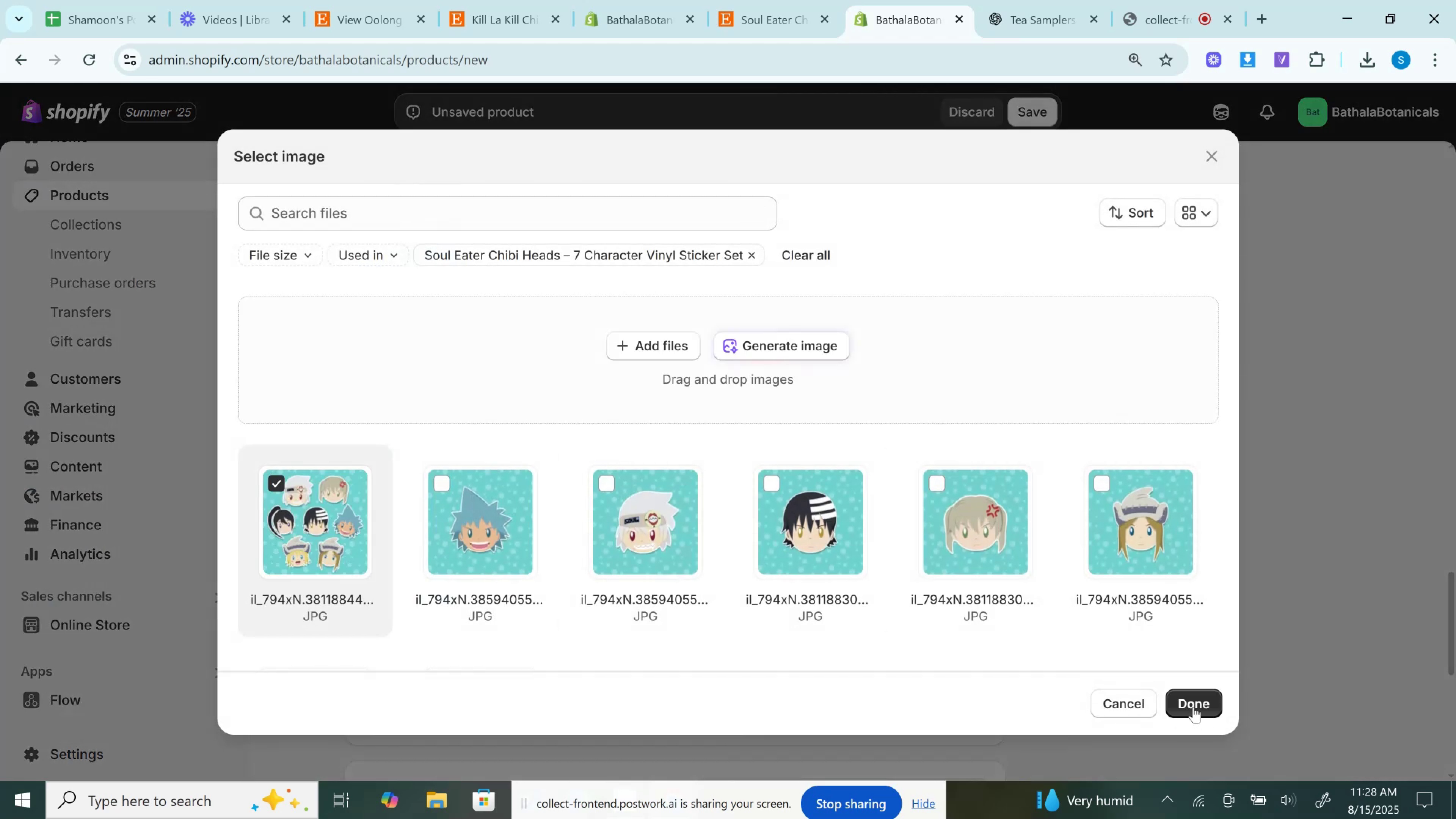 
left_click([1193, 706])
 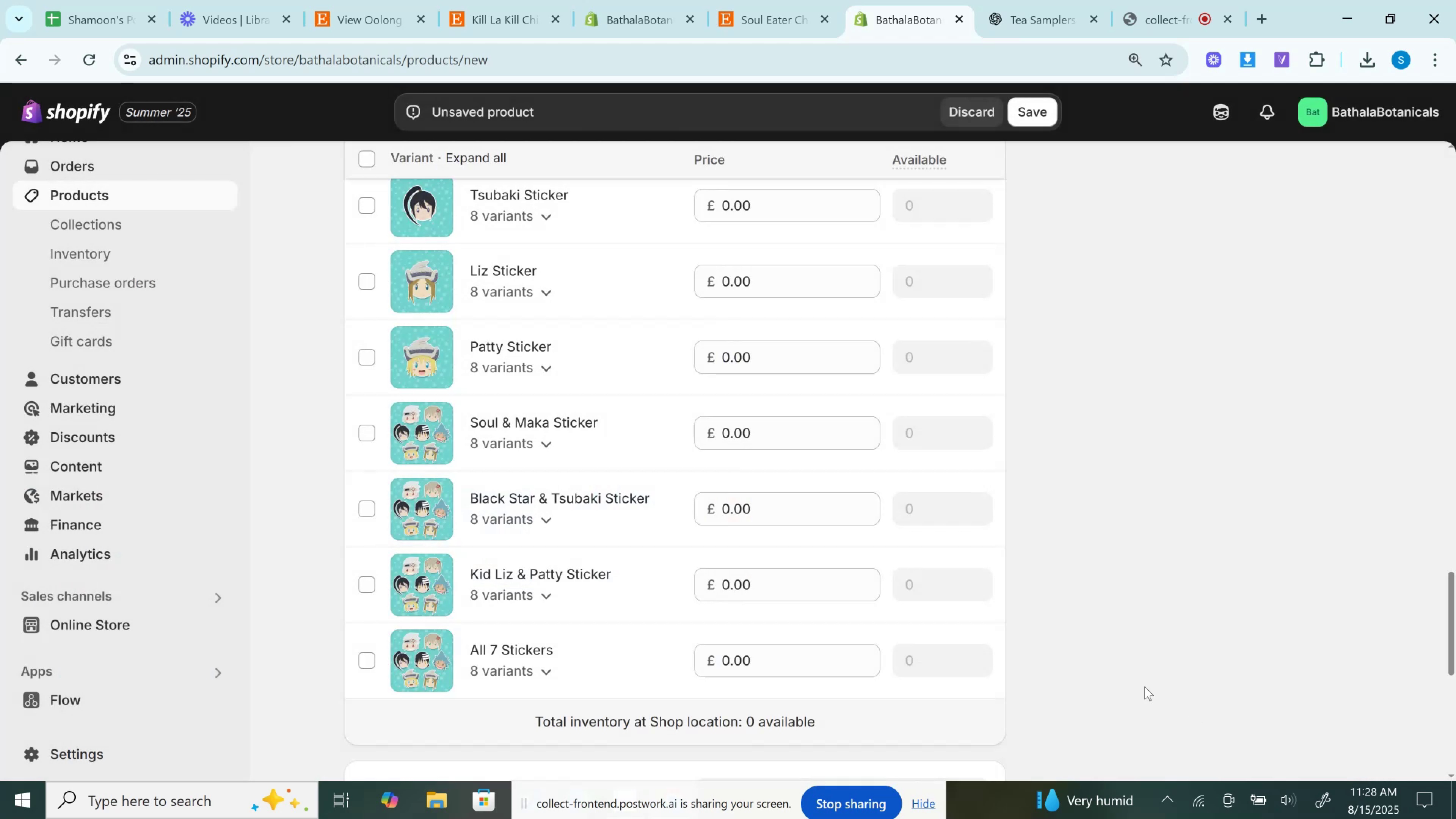 
scroll: coordinate [767, 447], scroll_direction: up, amount: 4.0
 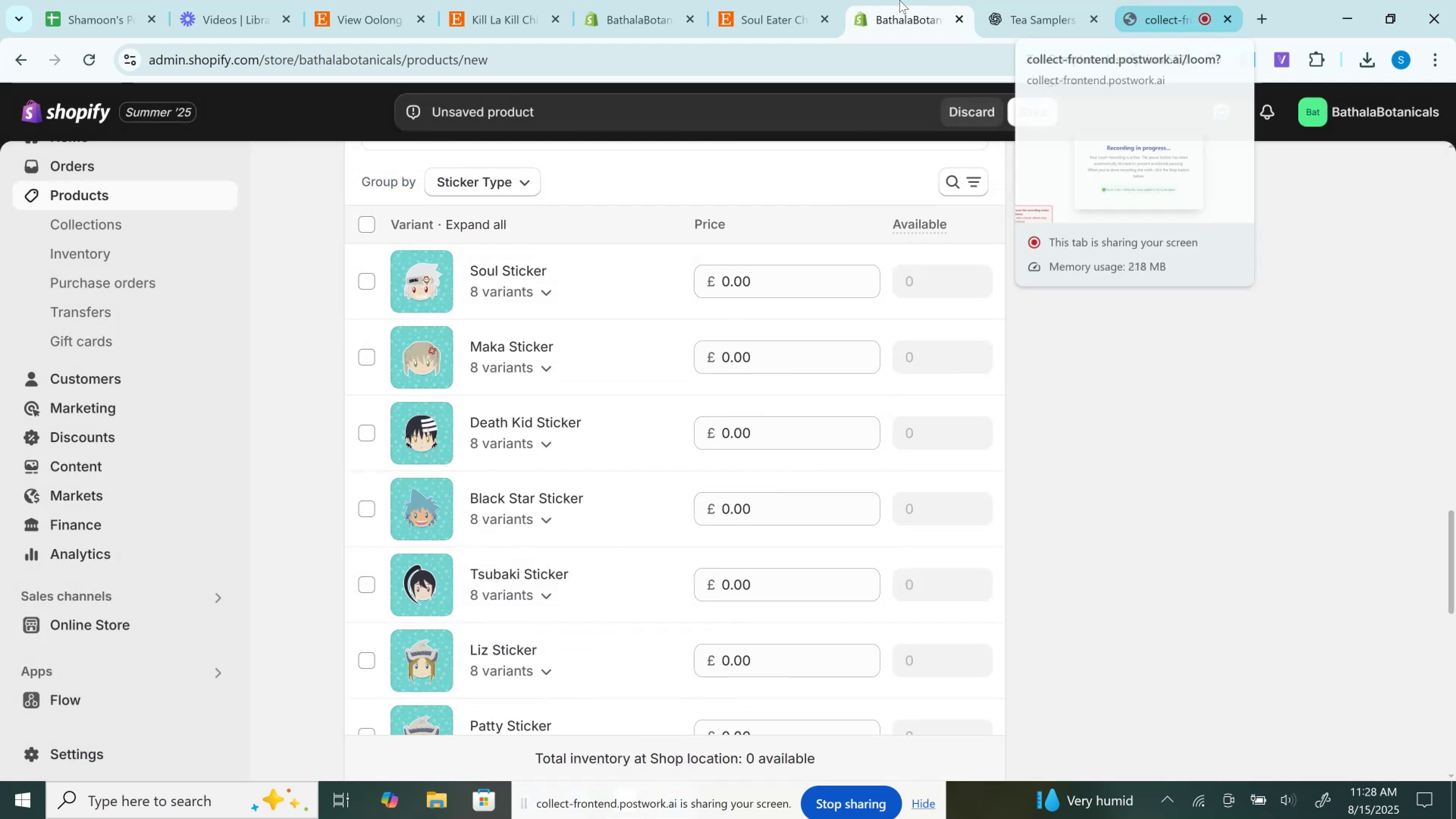 
left_click([758, 0])
 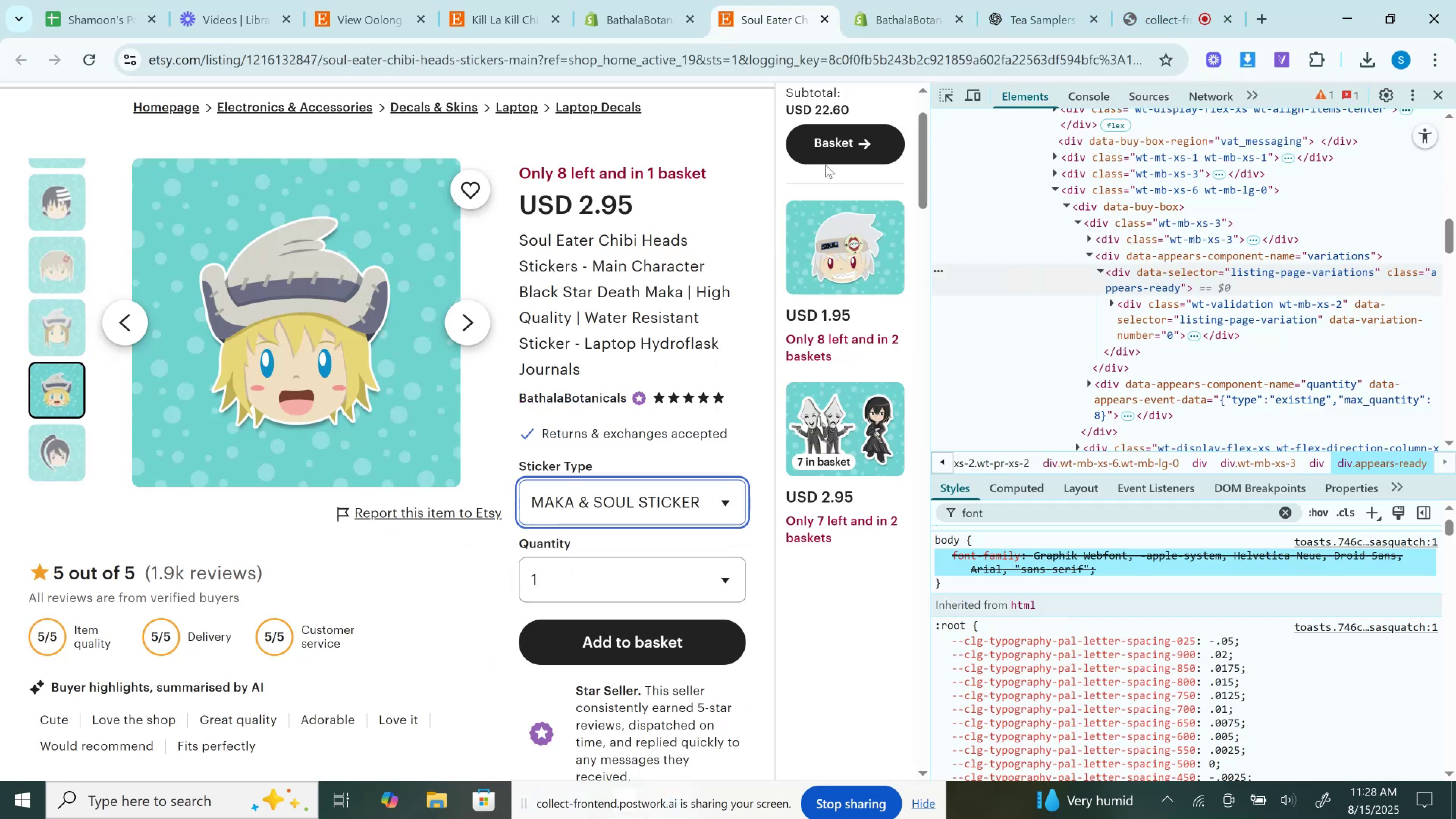 
right_click([845, 145])
 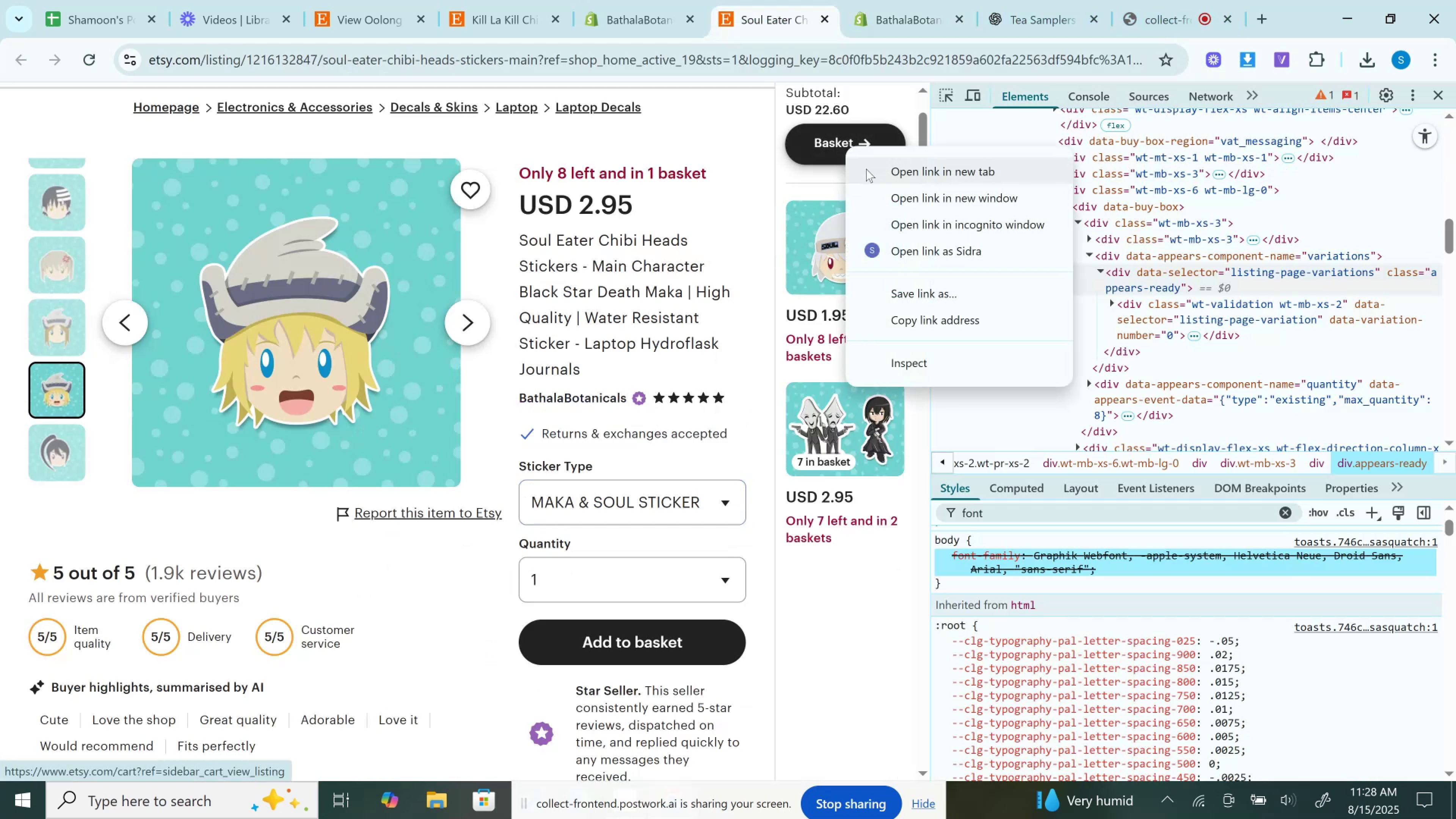 
left_click([866, 169])
 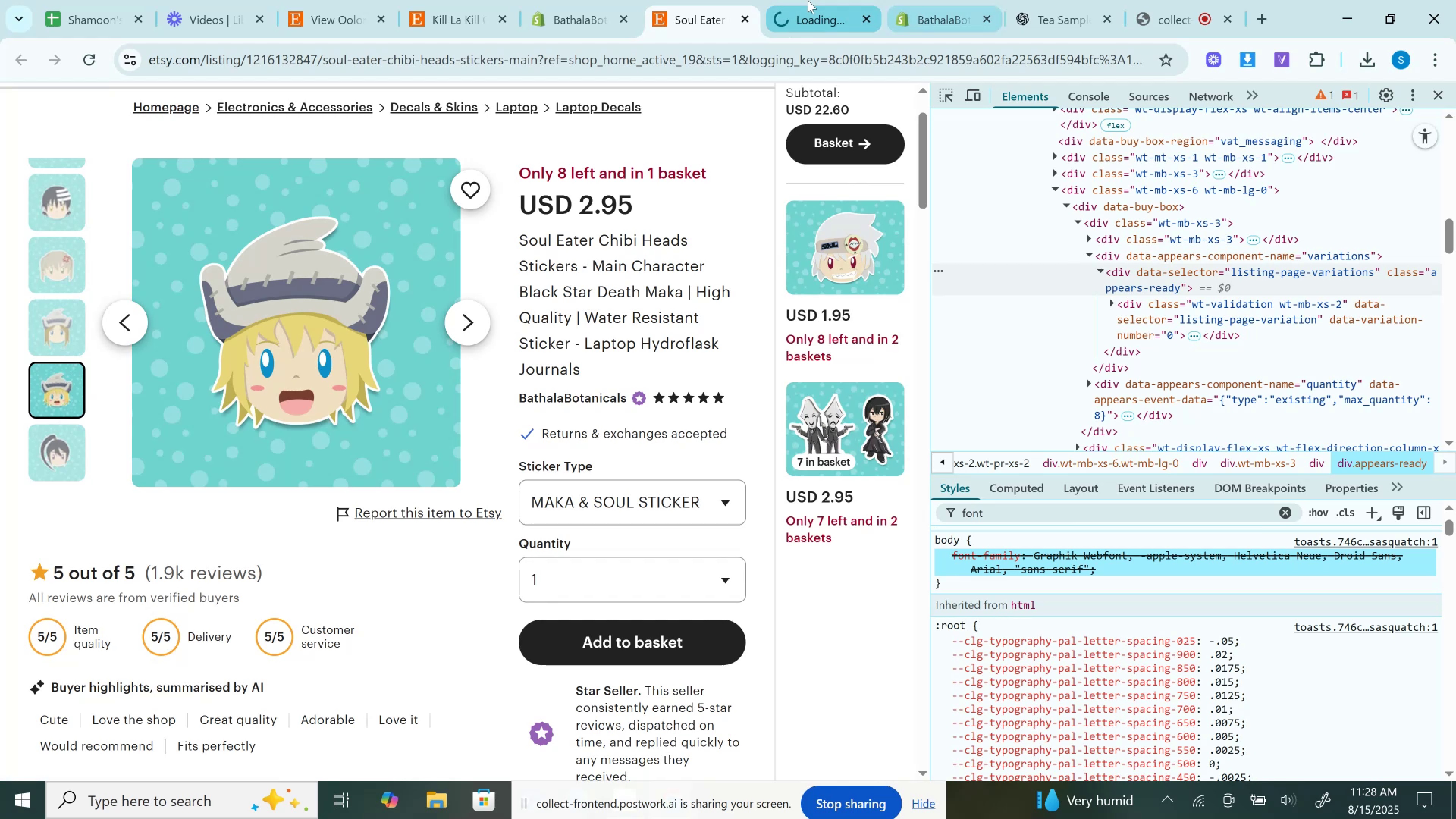 
left_click_drag(start_coordinate=[799, 0], to_coordinate=[890, 0])
 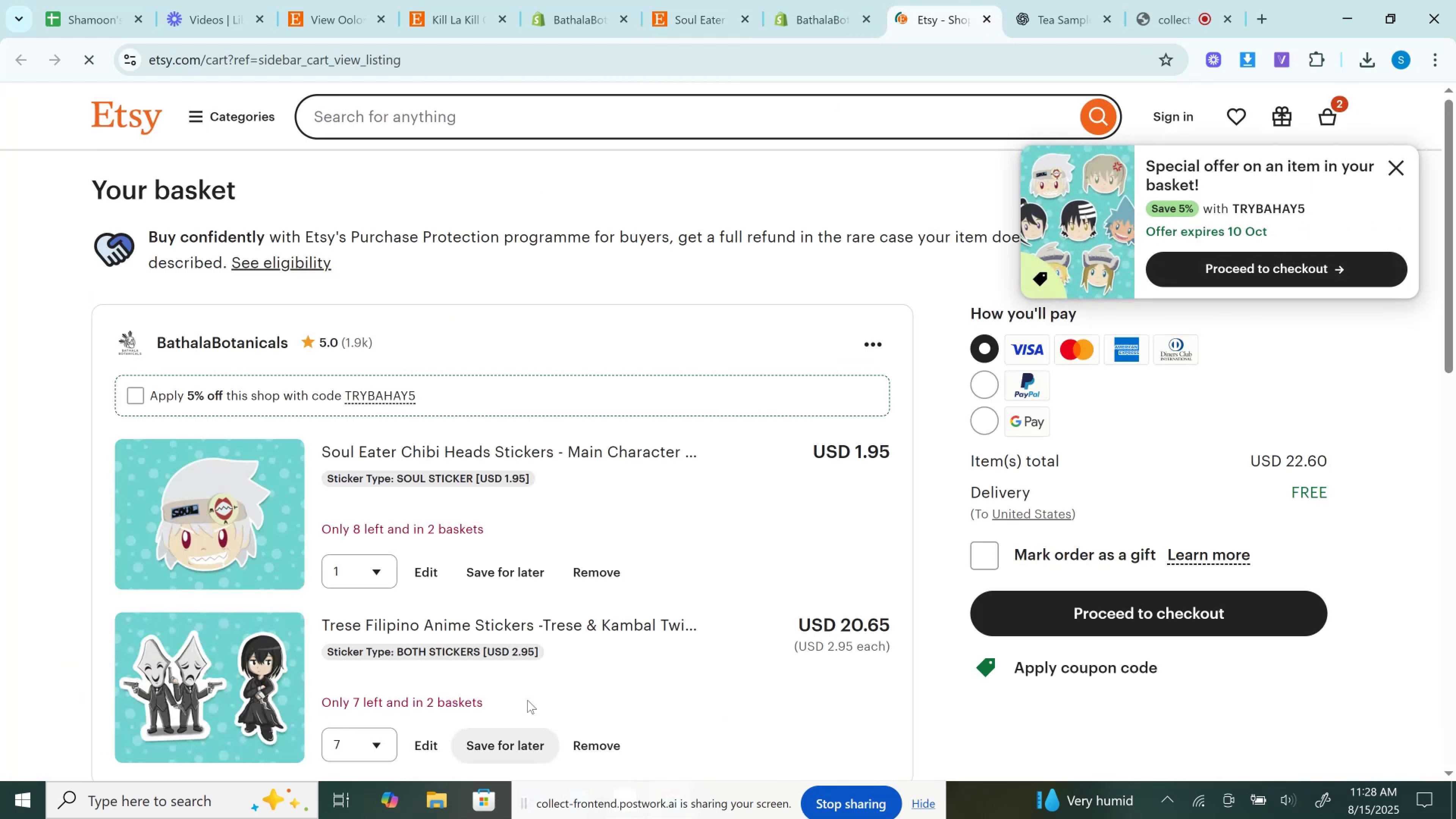 
scroll: coordinate [529, 678], scroll_direction: down, amount: 1.0
 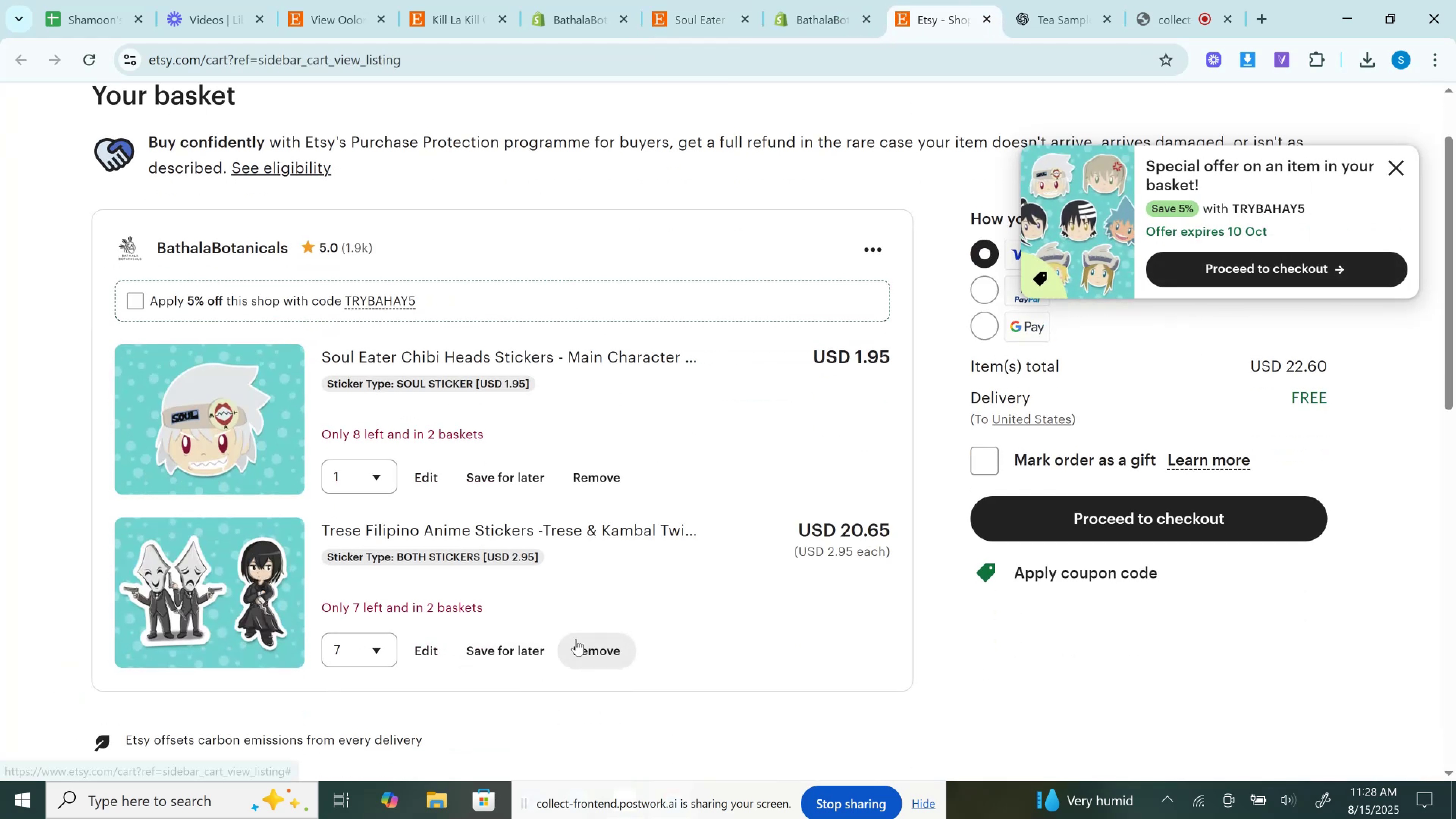 
left_click([581, 648])
 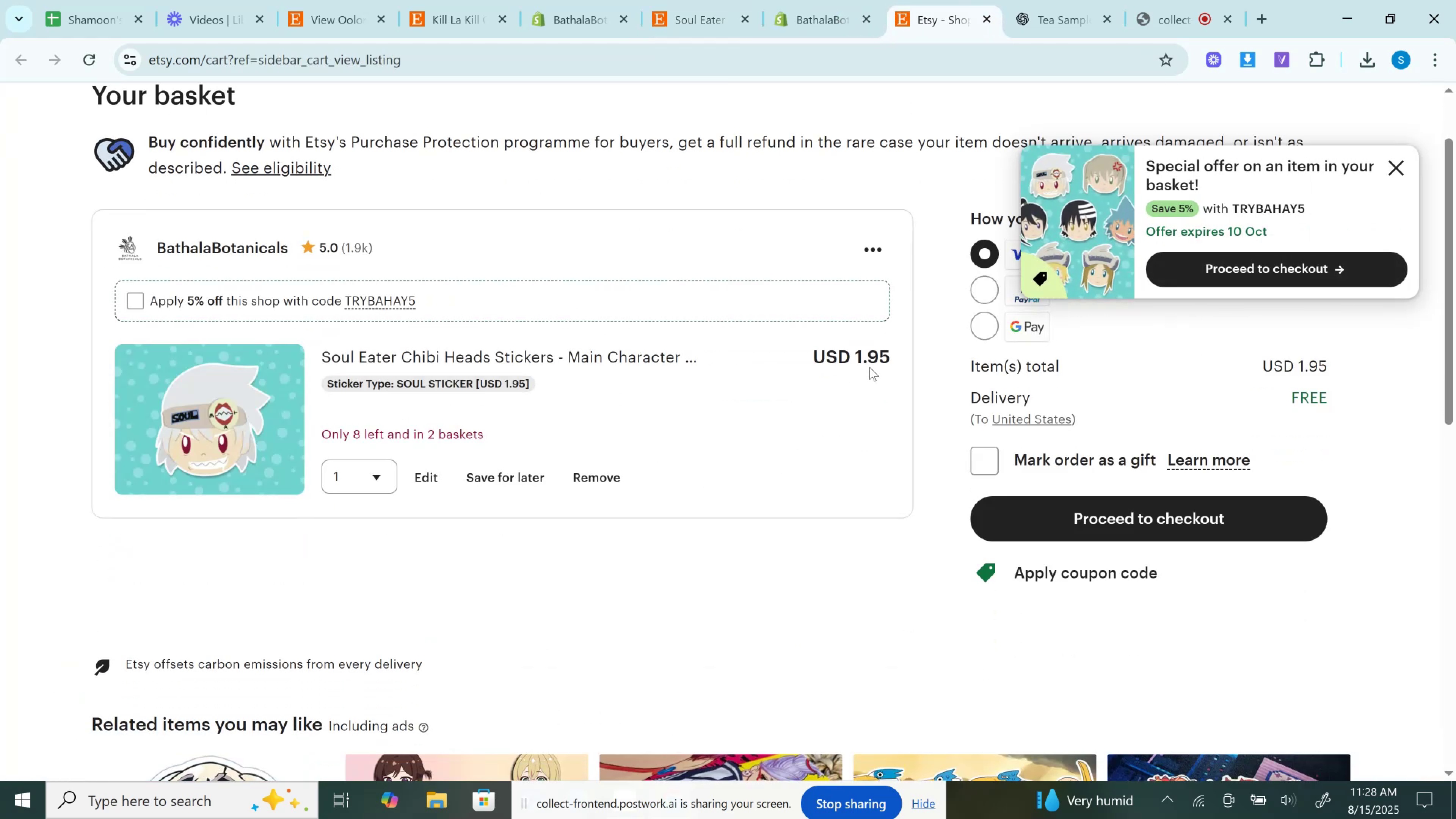 
double_click([869, 367])
 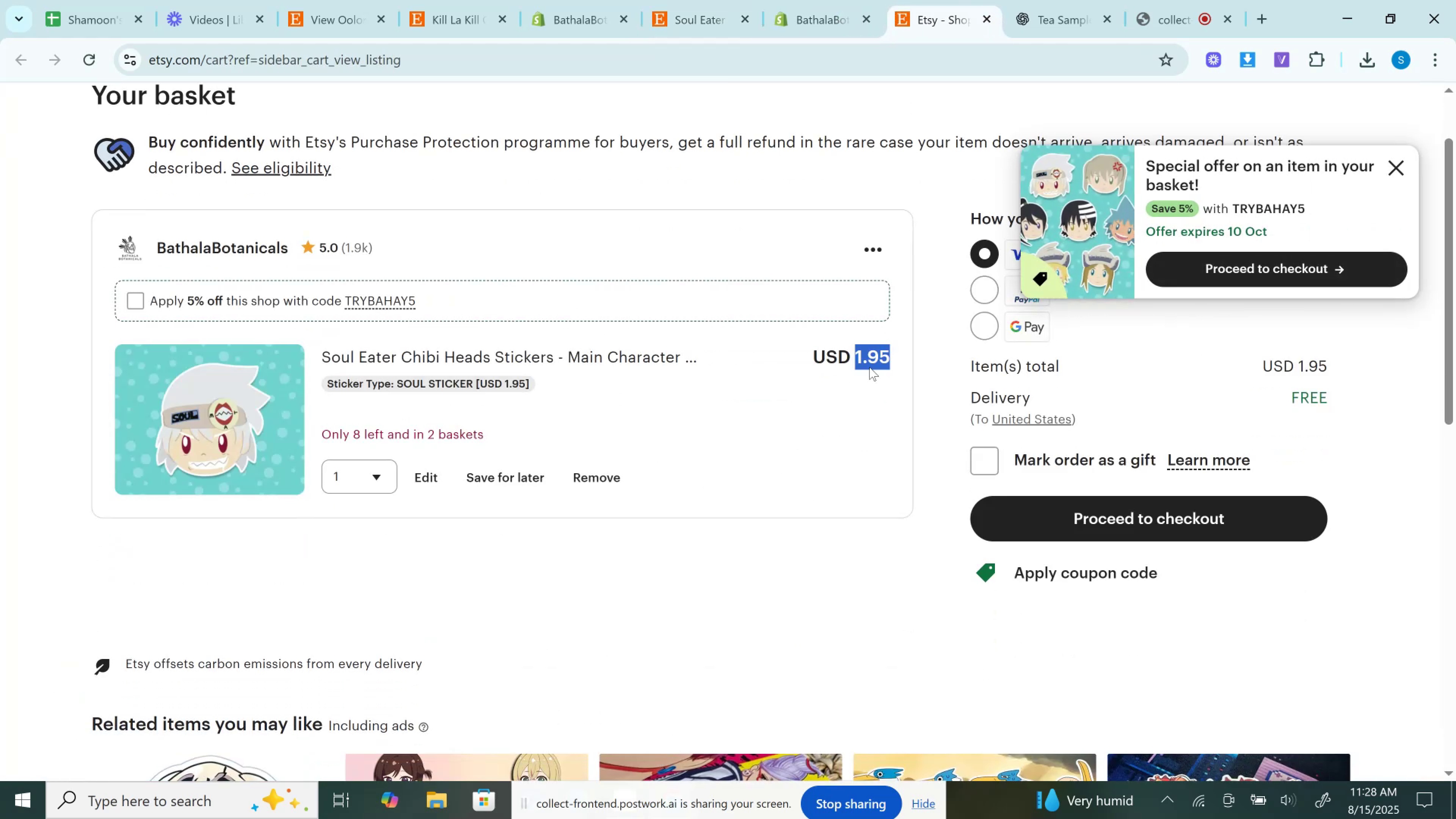 
key(Control+C)
 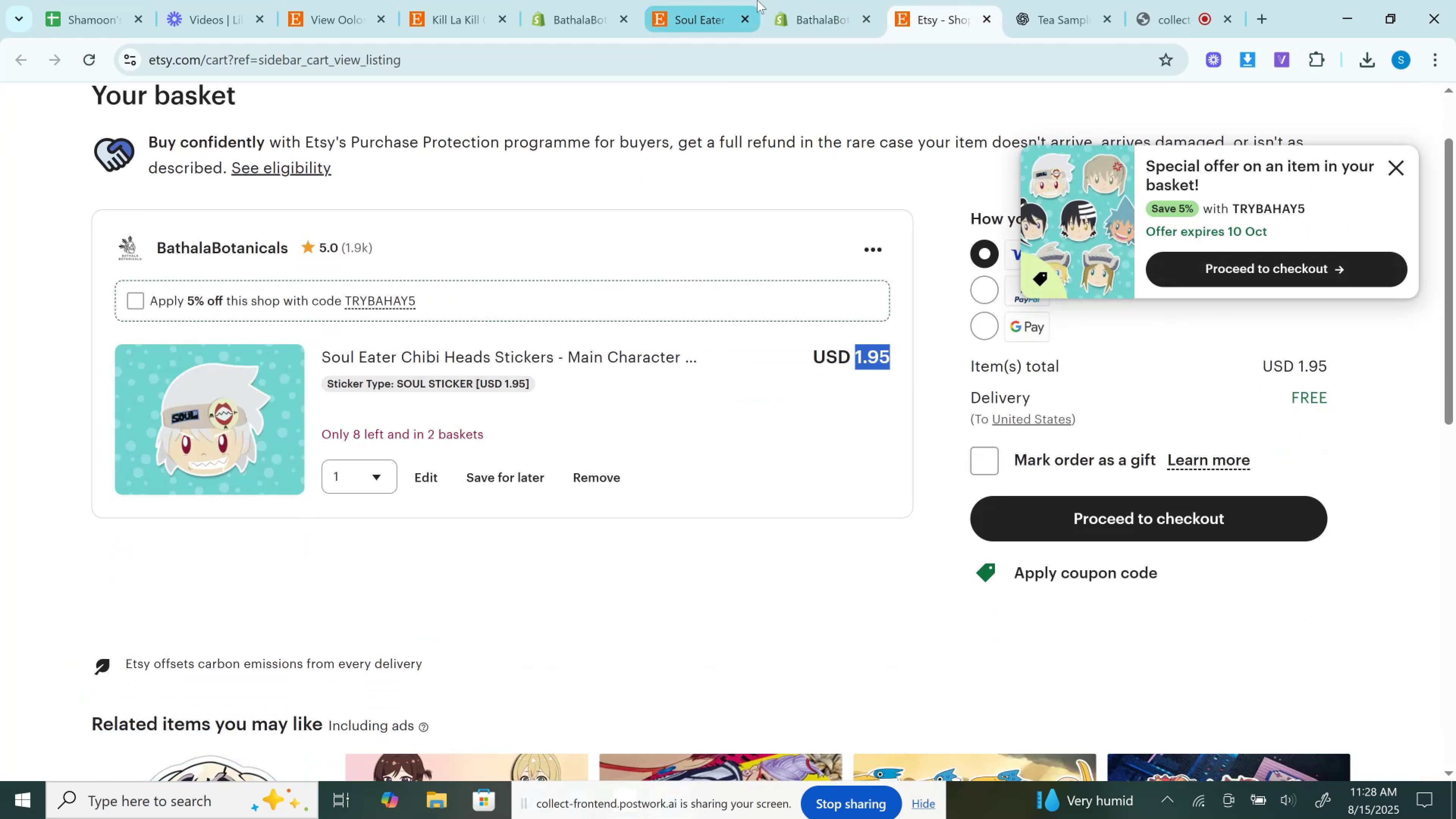 
left_click([758, 0])
 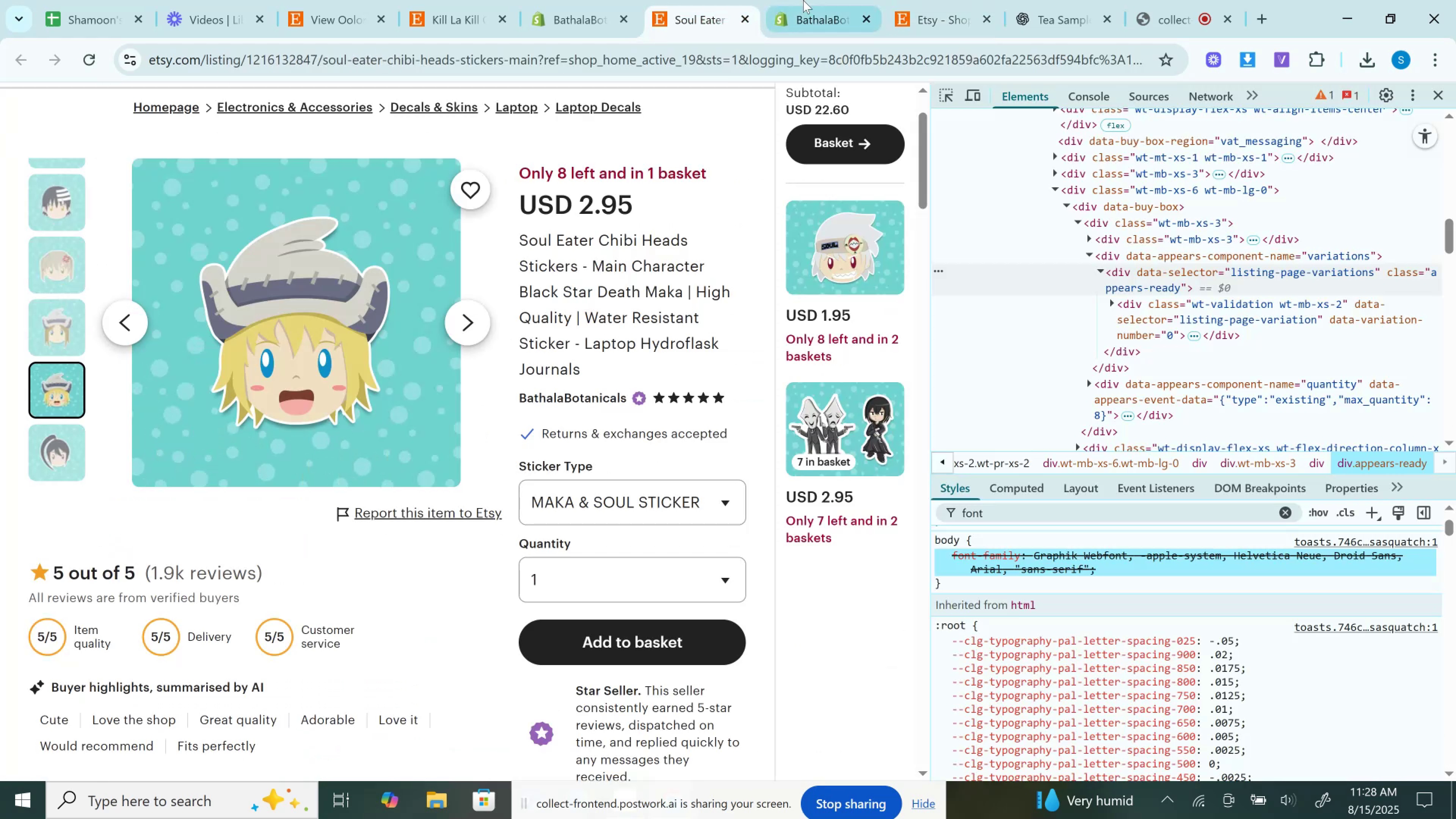 
left_click([803, 0])
 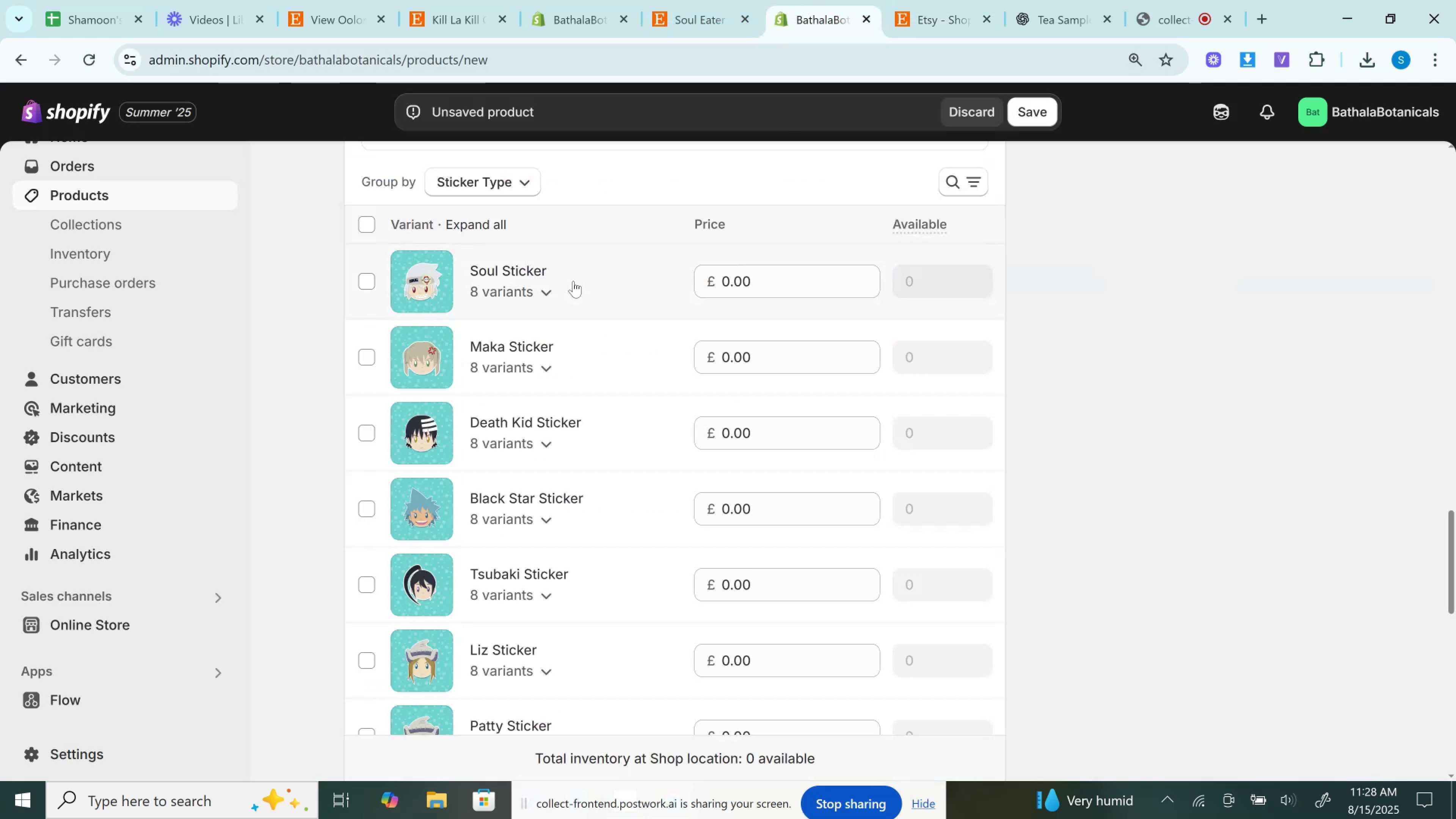 
left_click([552, 285])
 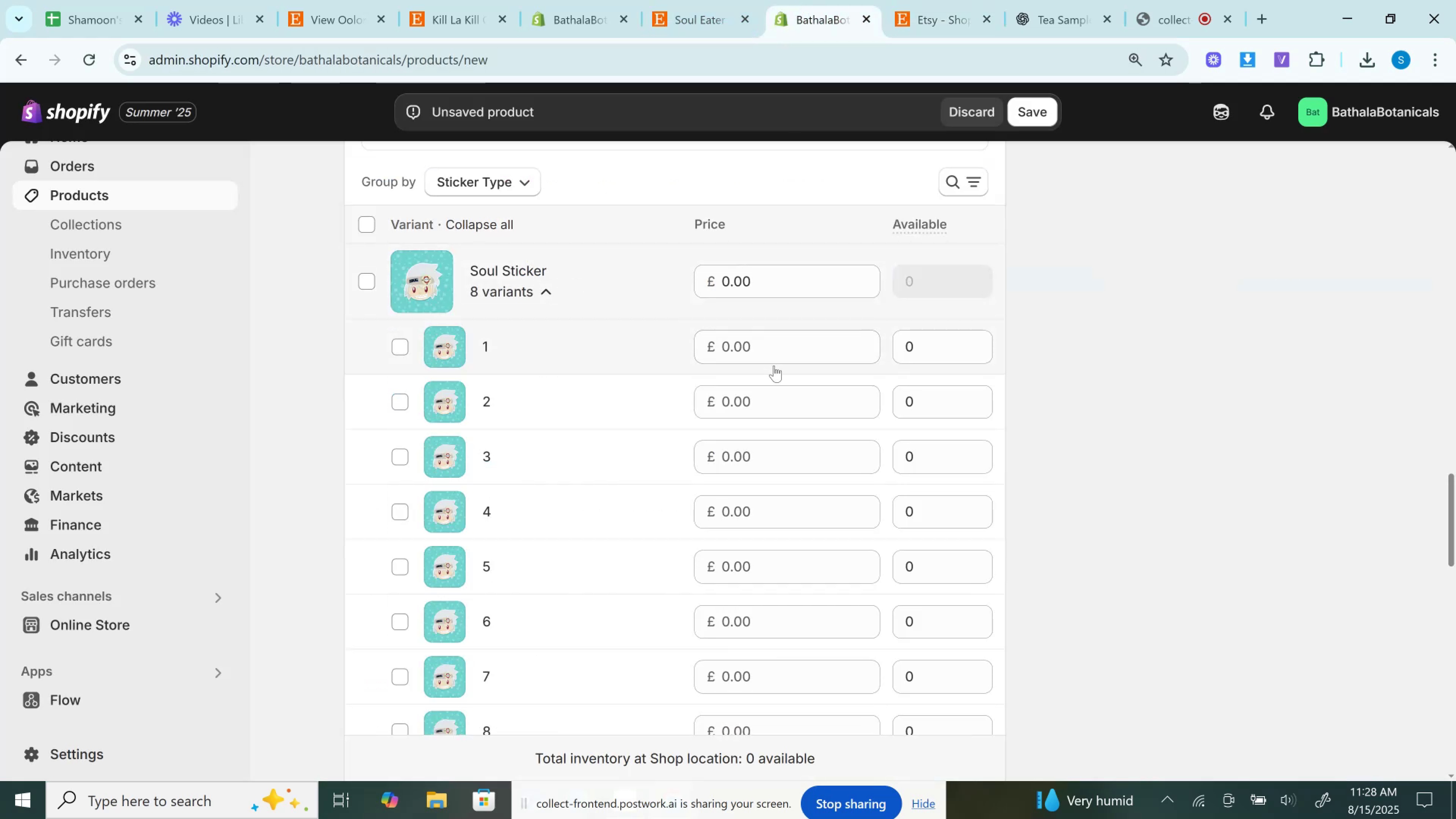 
left_click([759, 345])
 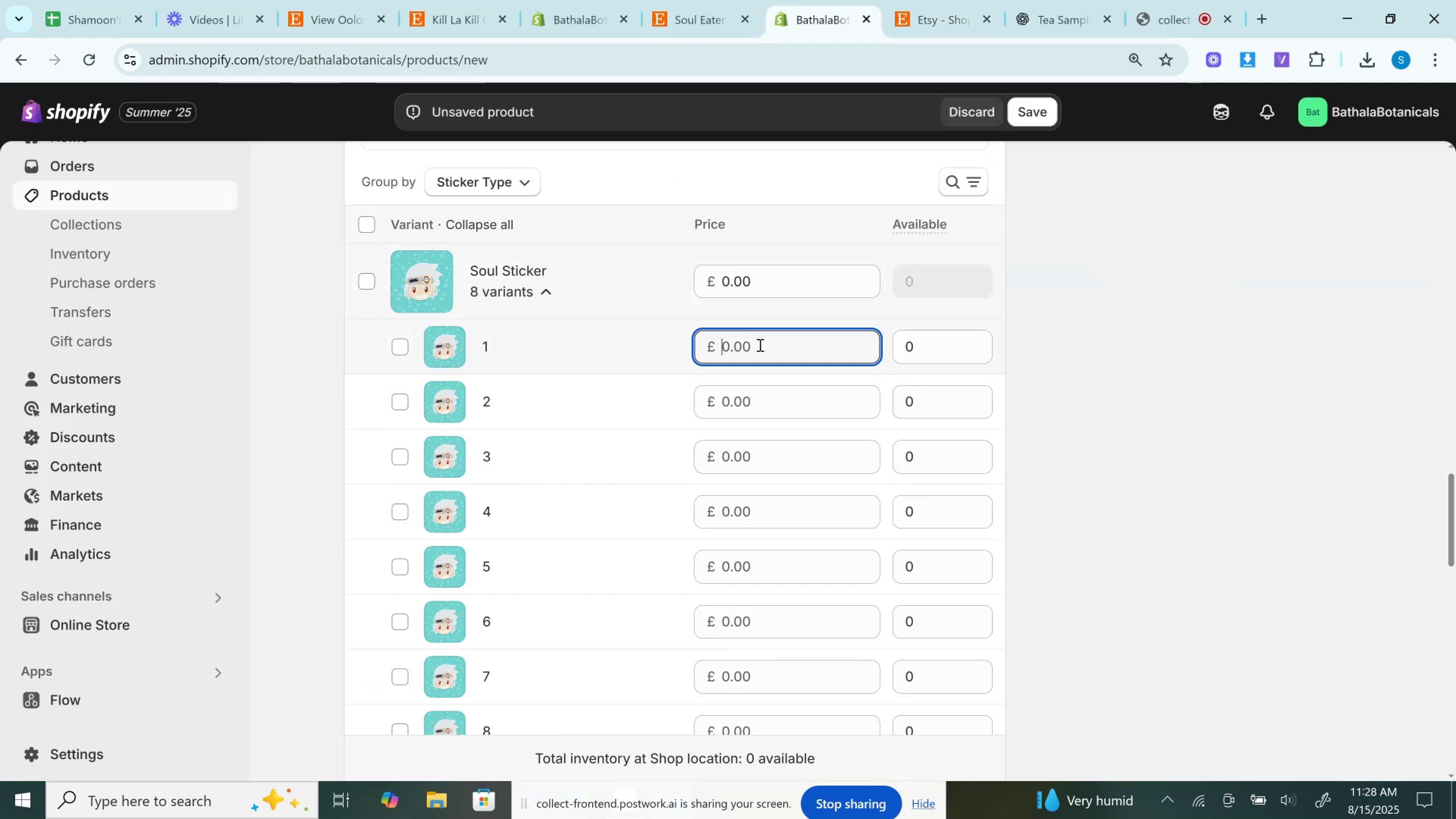 
key(Control+V)
 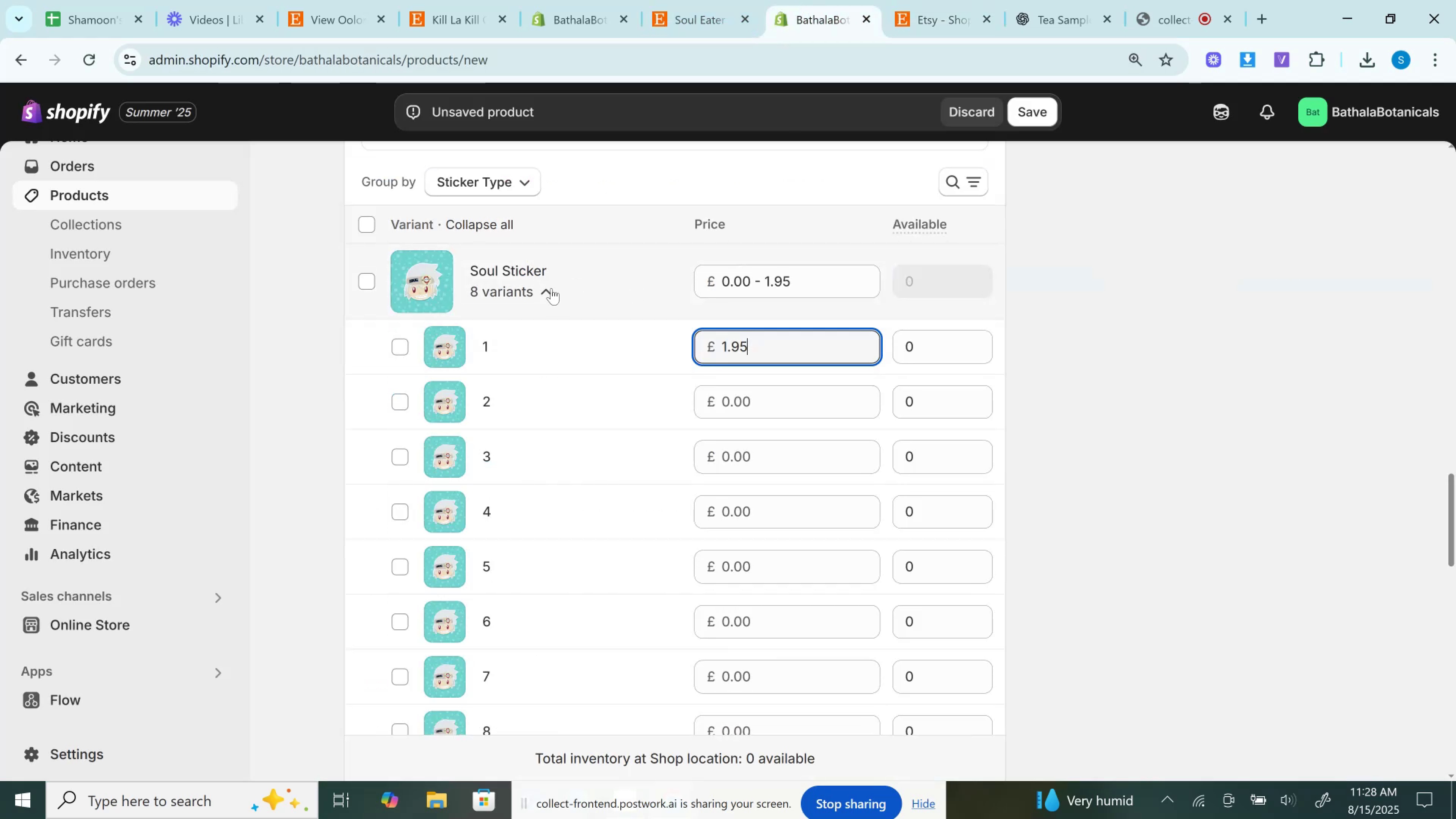 
left_click([551, 288])
 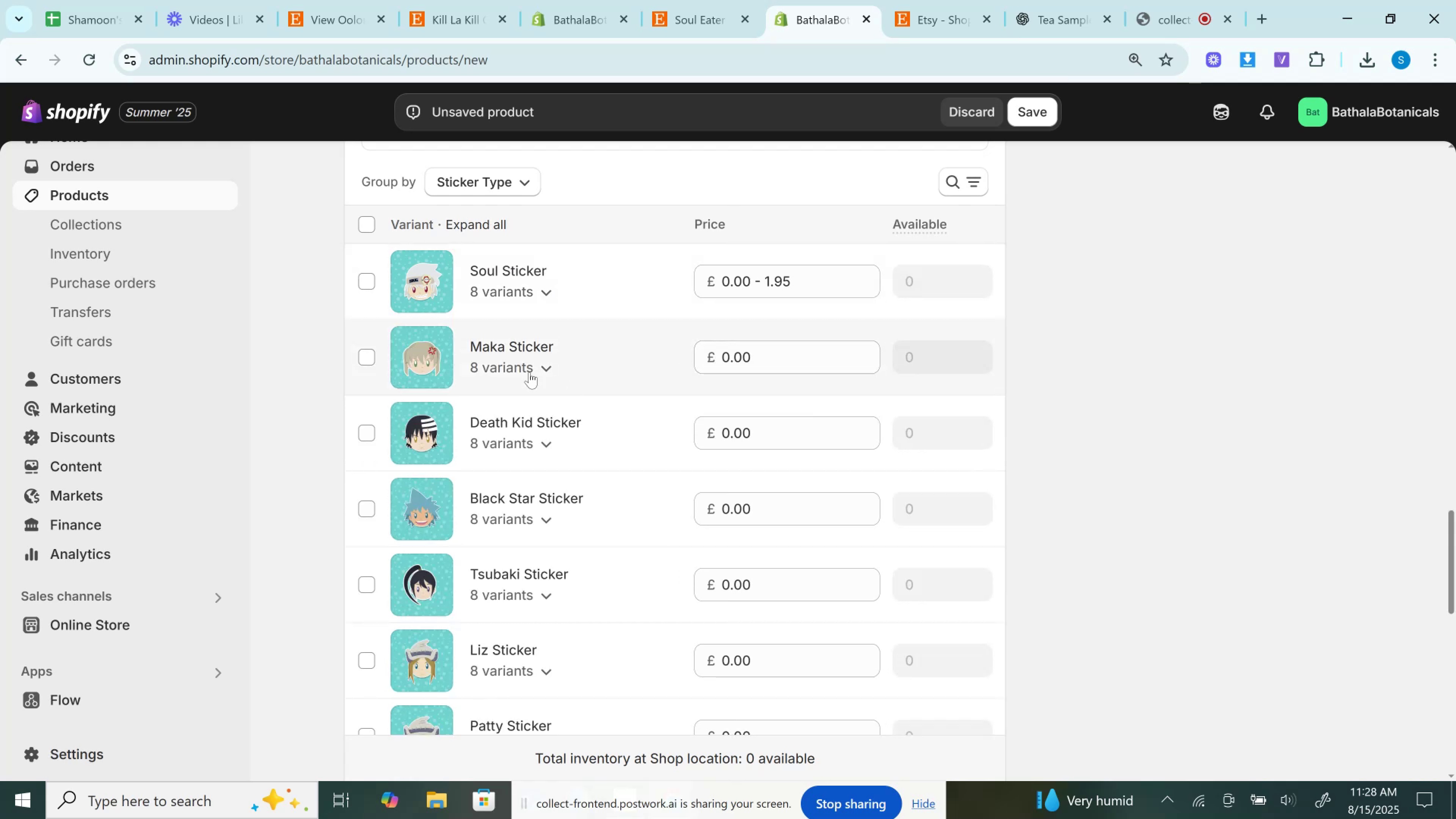 
left_click([552, 369])
 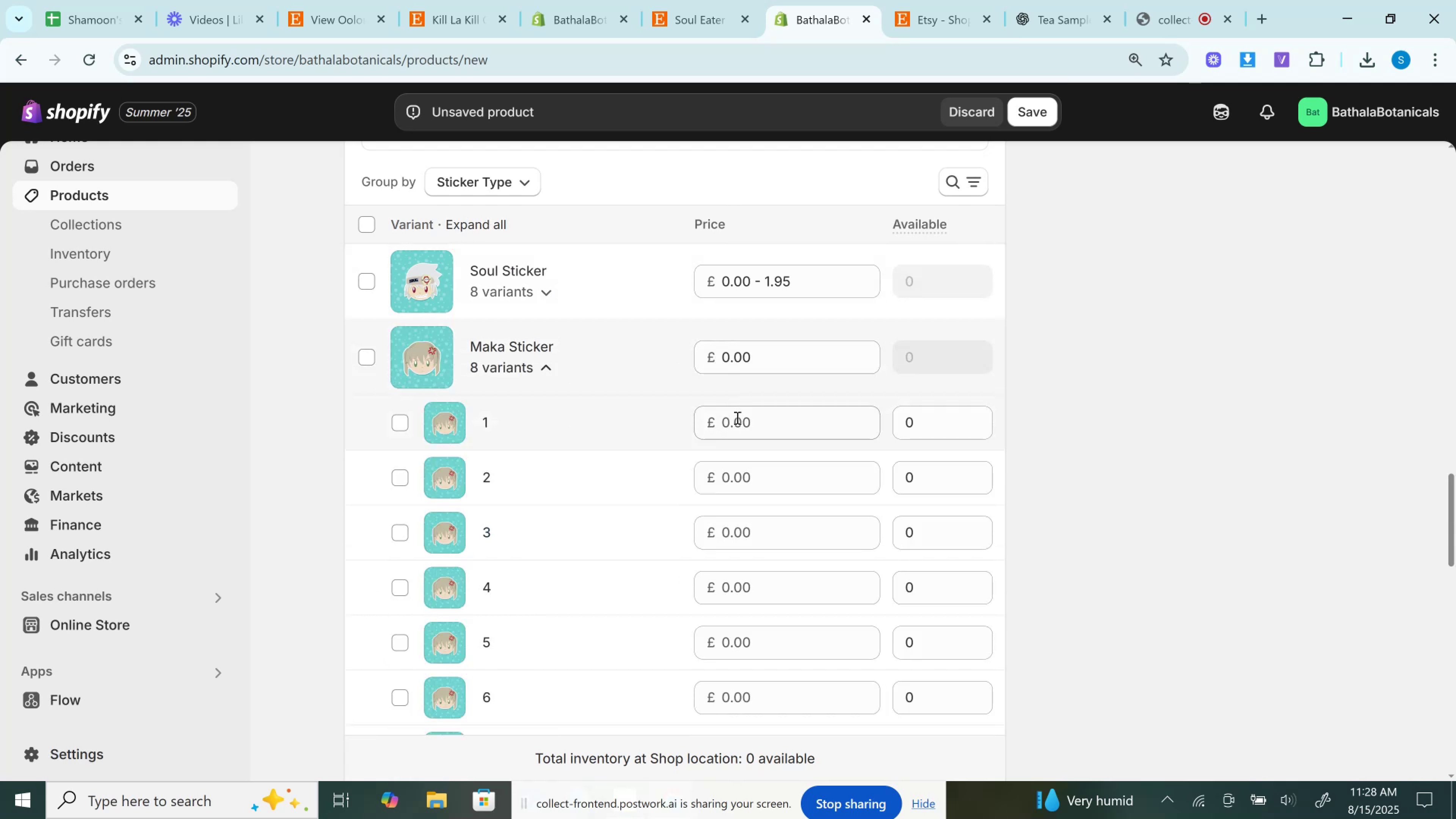 
left_click([736, 417])
 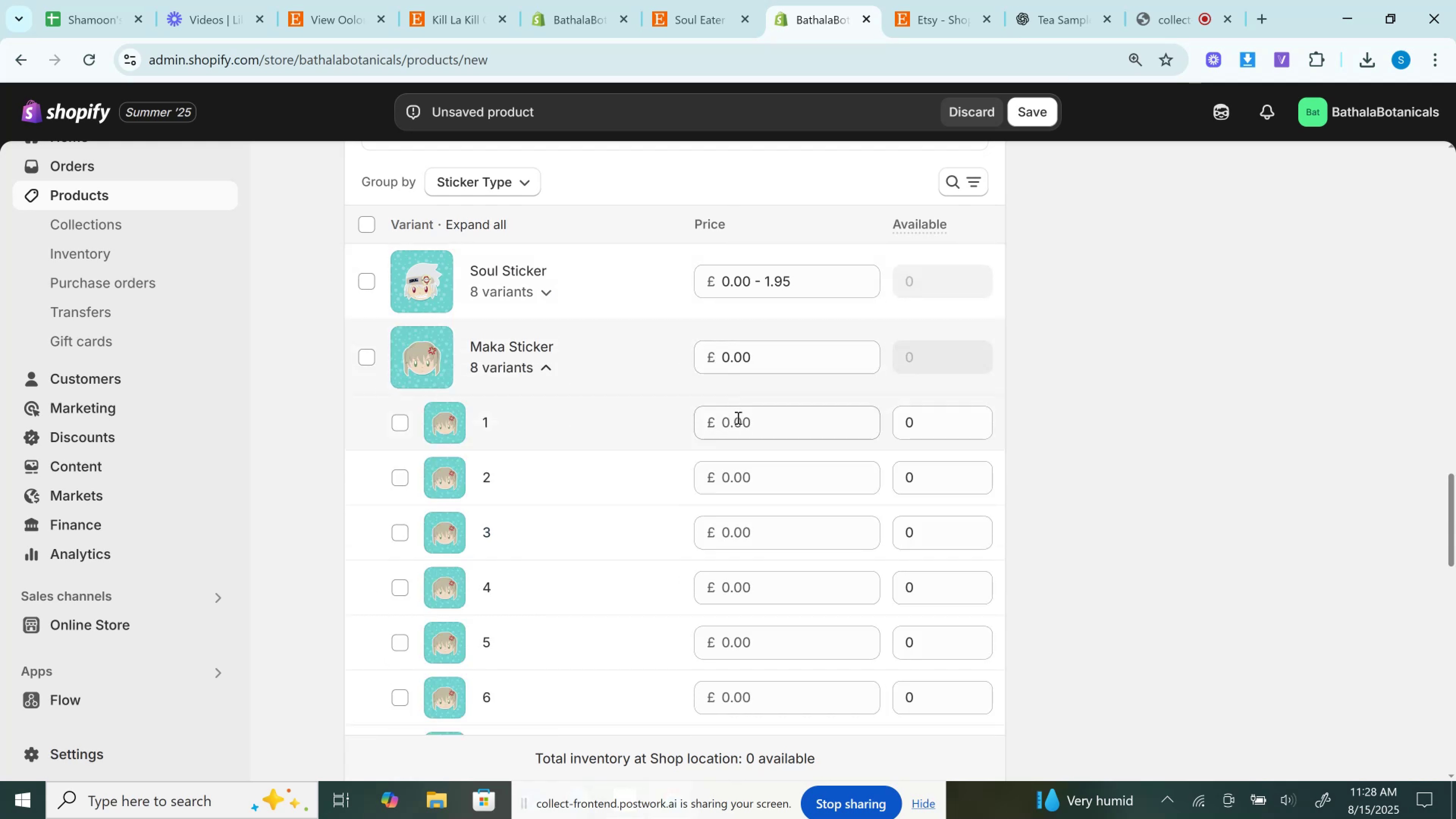 
key(Control+V)
 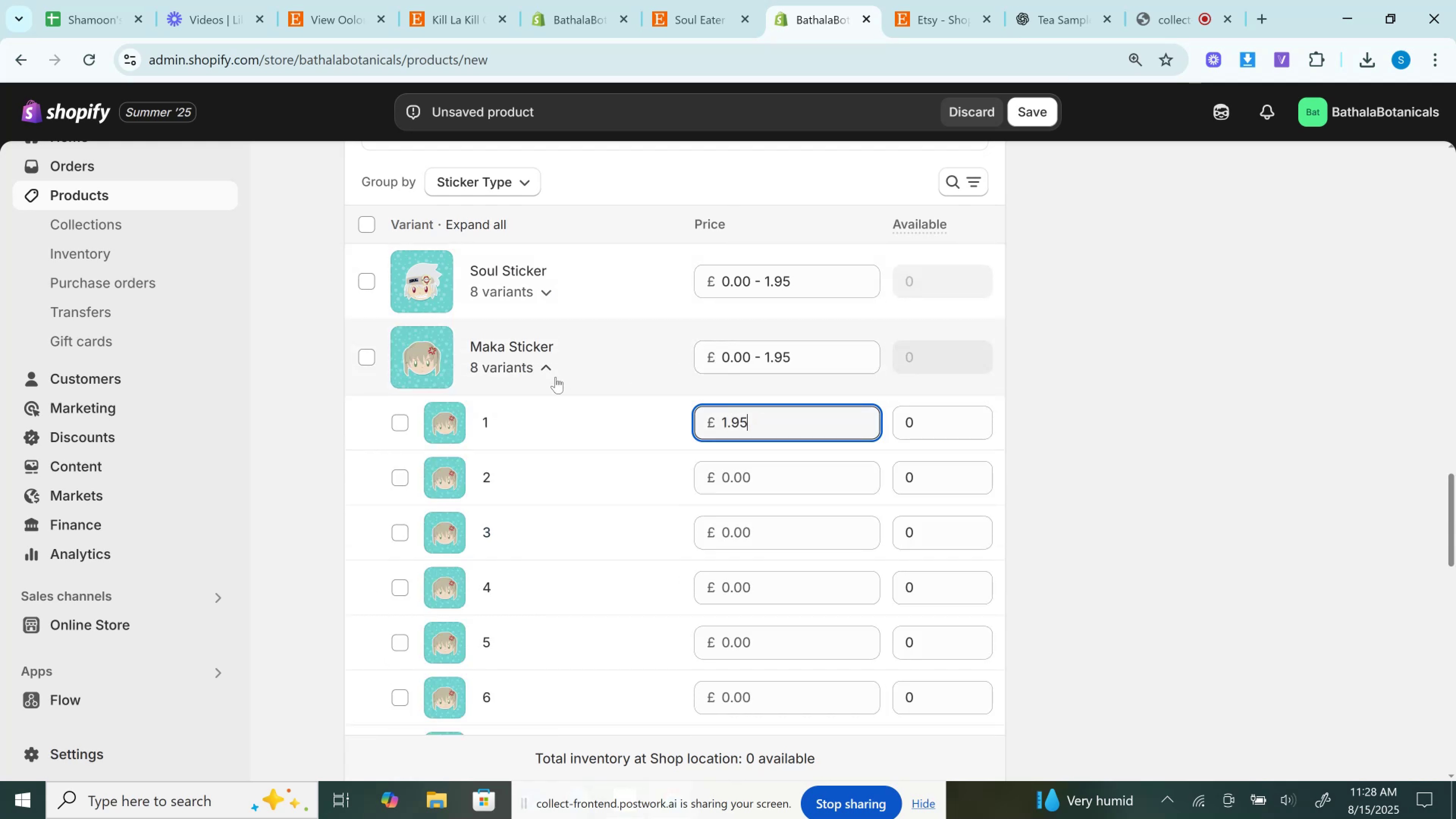 
left_click([555, 377])
 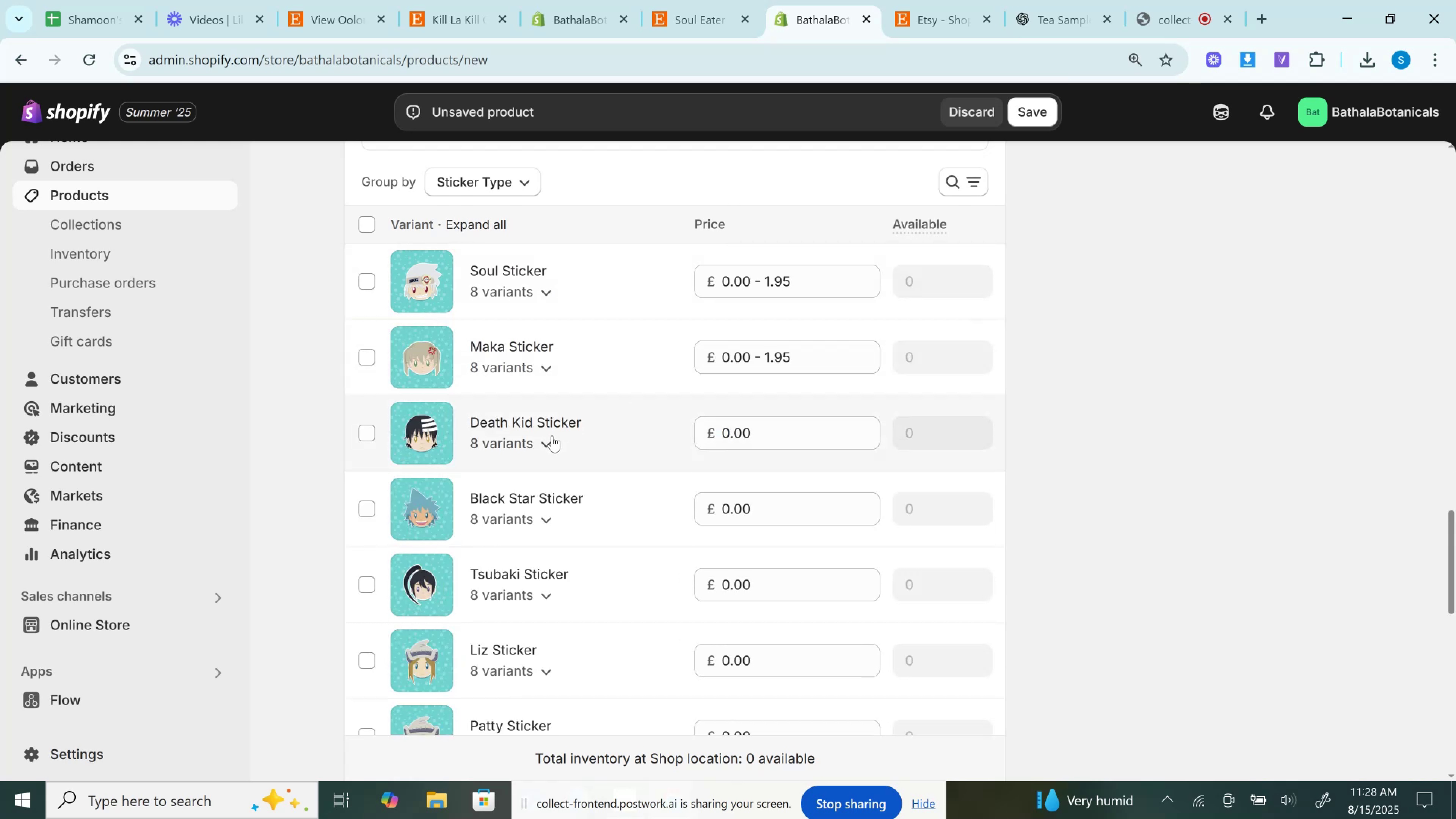 
left_click([553, 442])
 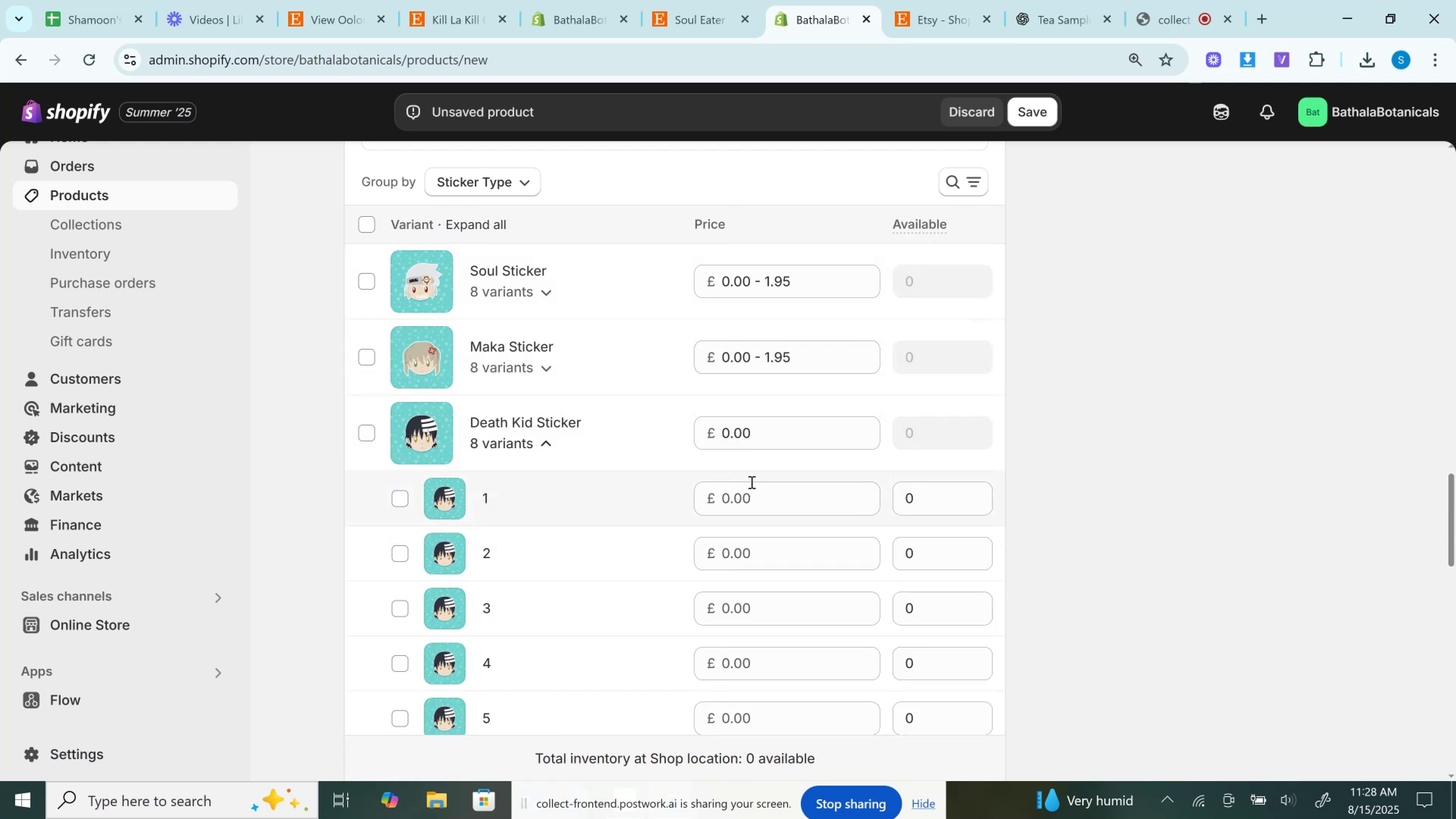 
left_click([750, 491])
 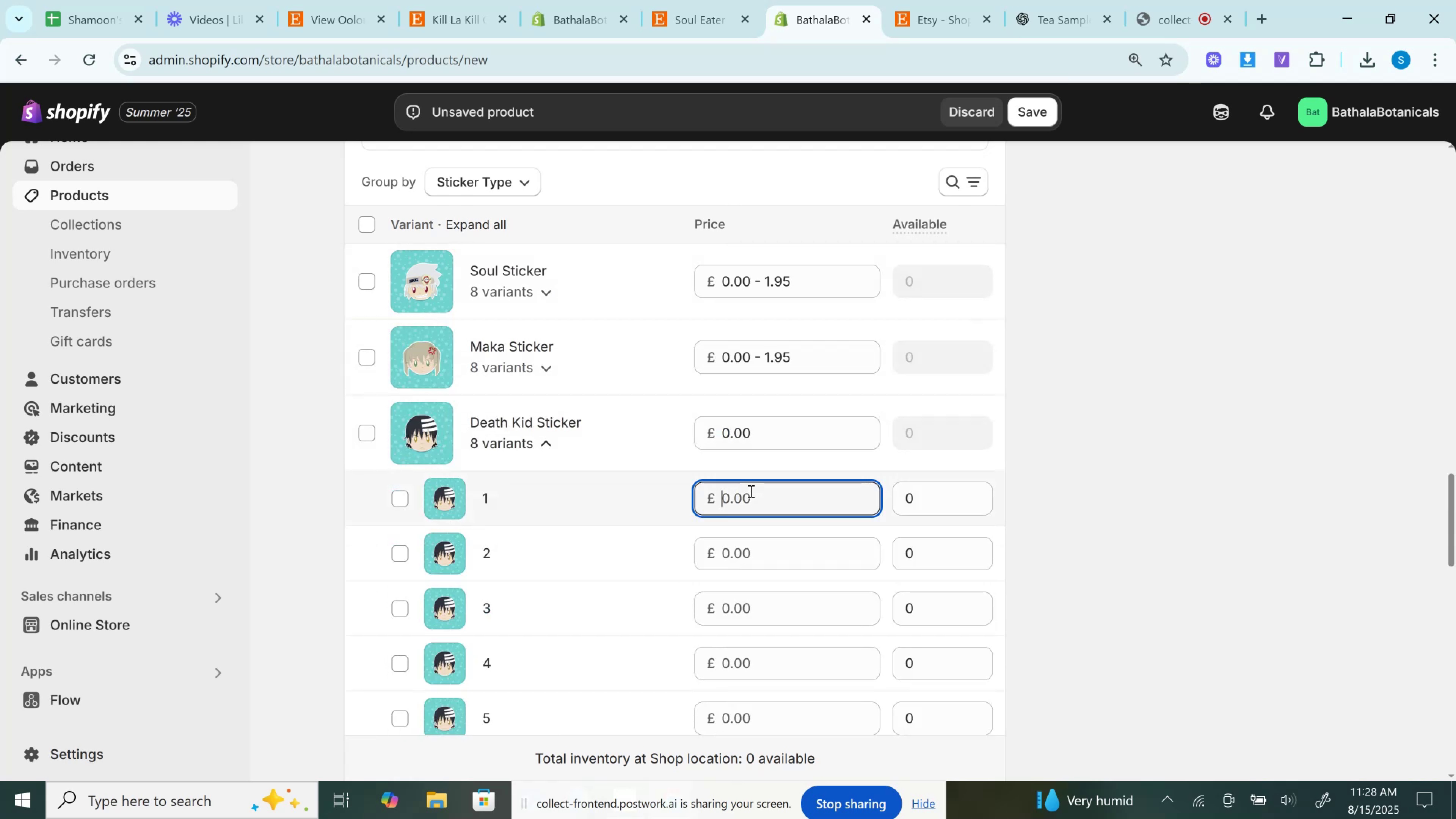 
key(Control+V)
 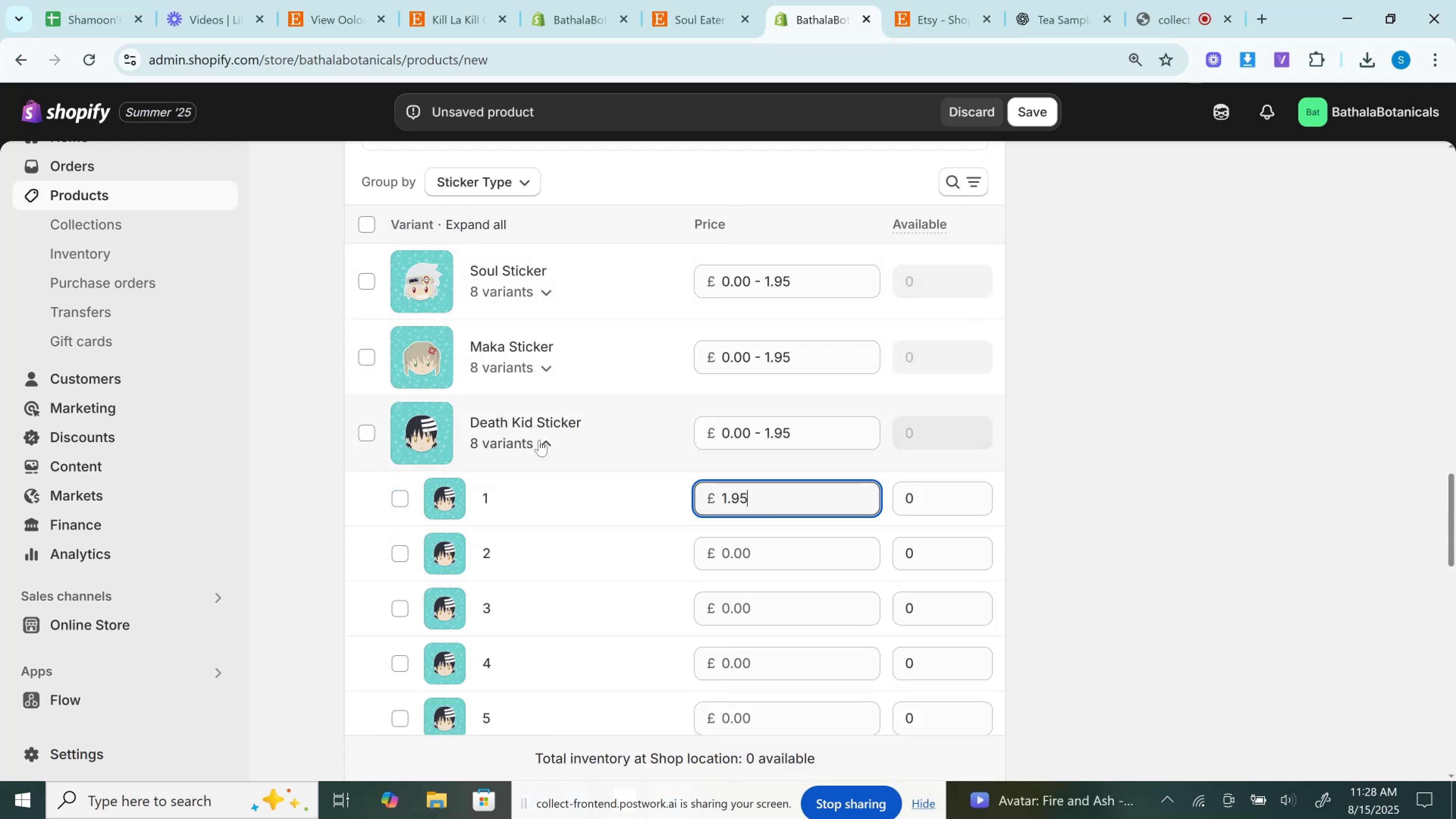 
left_click([545, 441])
 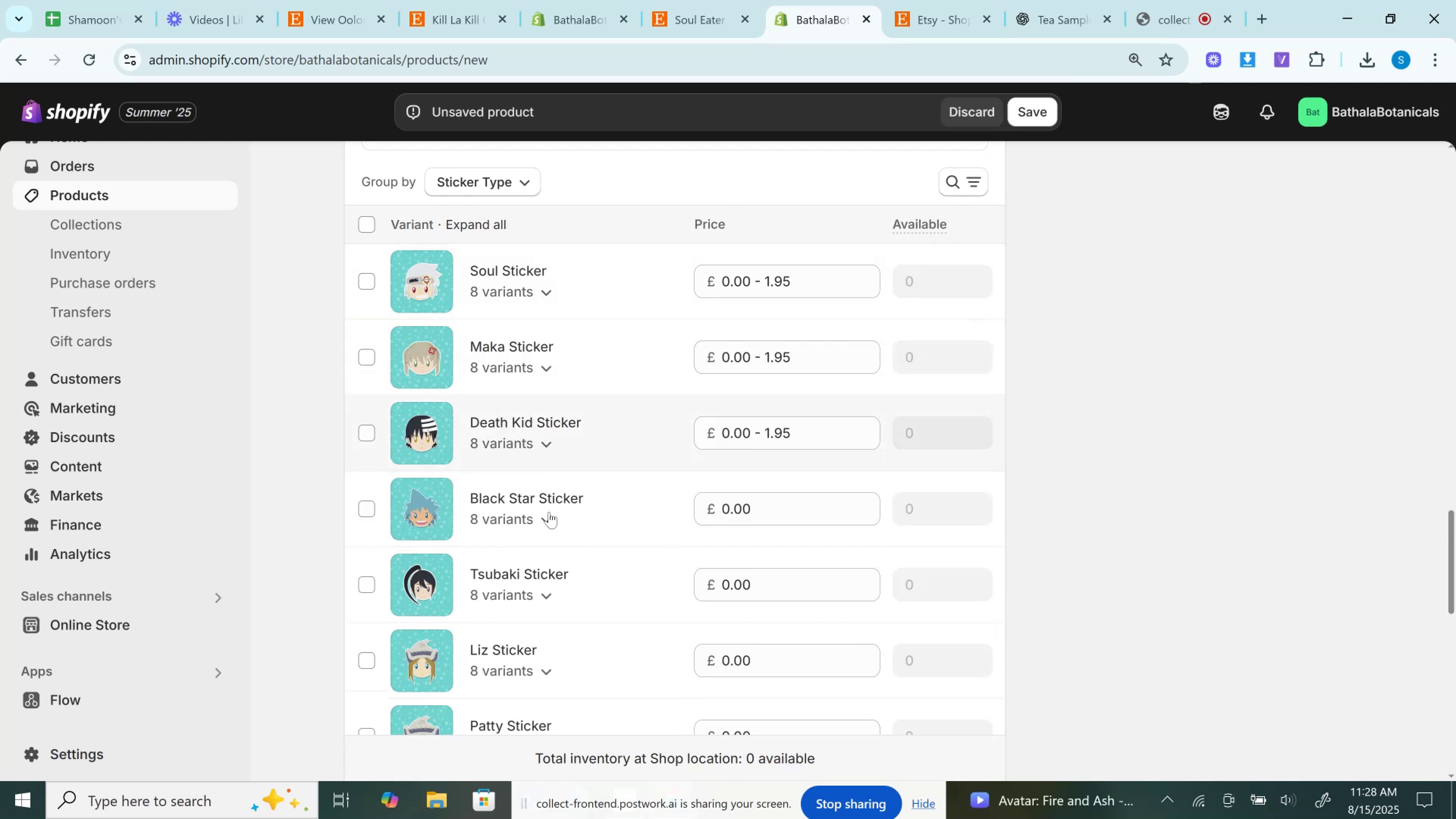 
left_click([548, 519])
 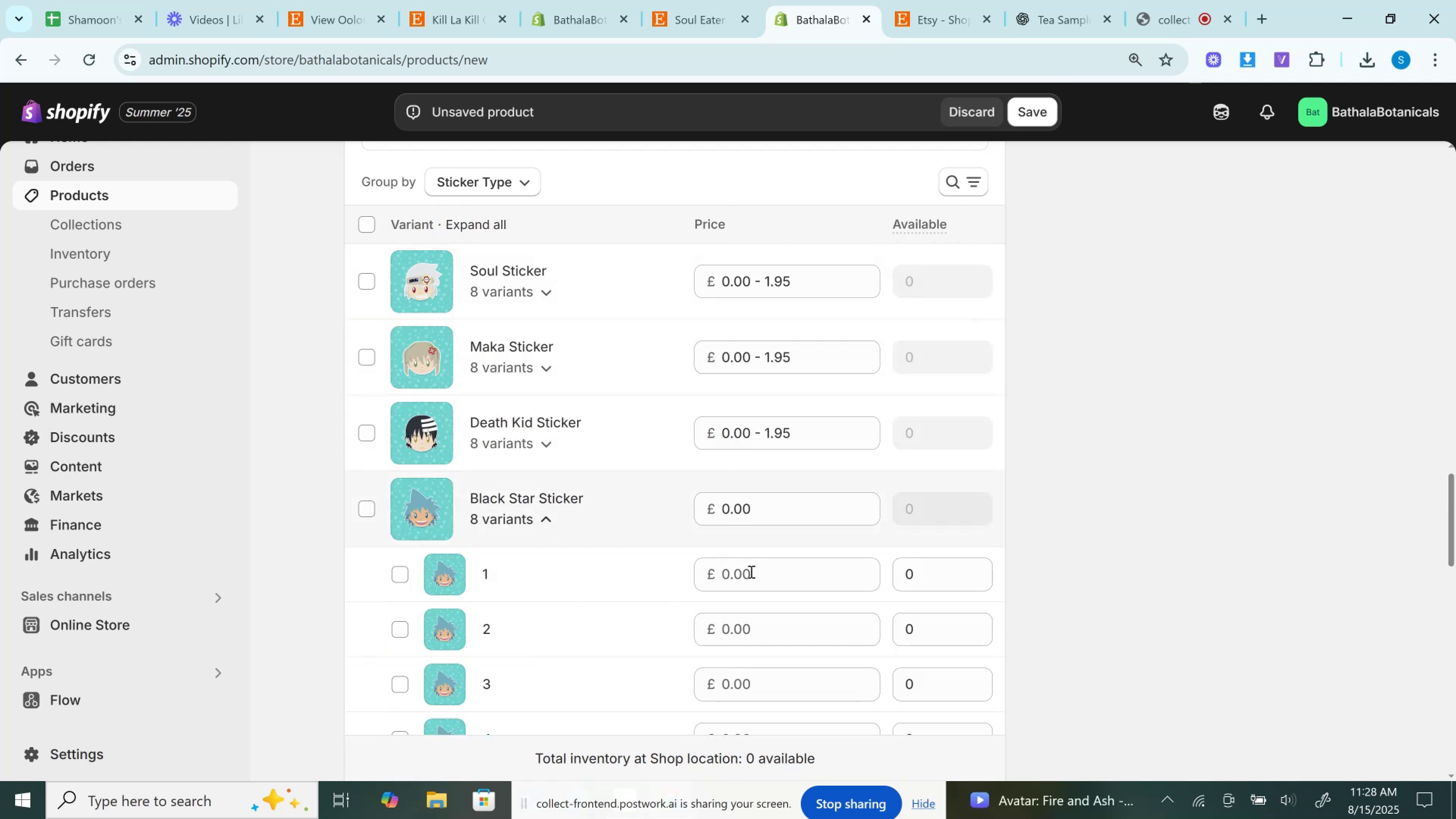 
left_click([752, 573])
 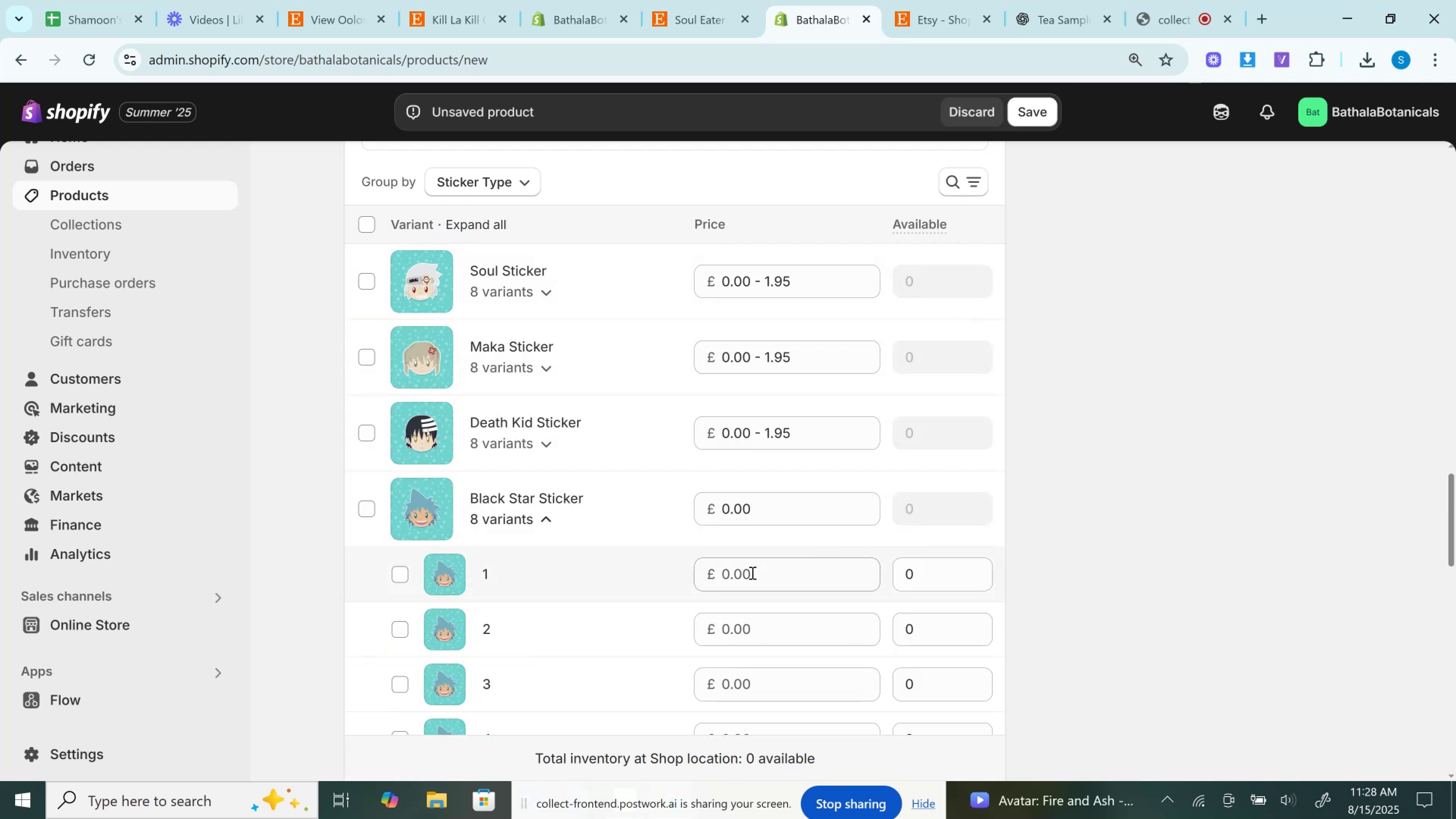 
key(Control+V)
 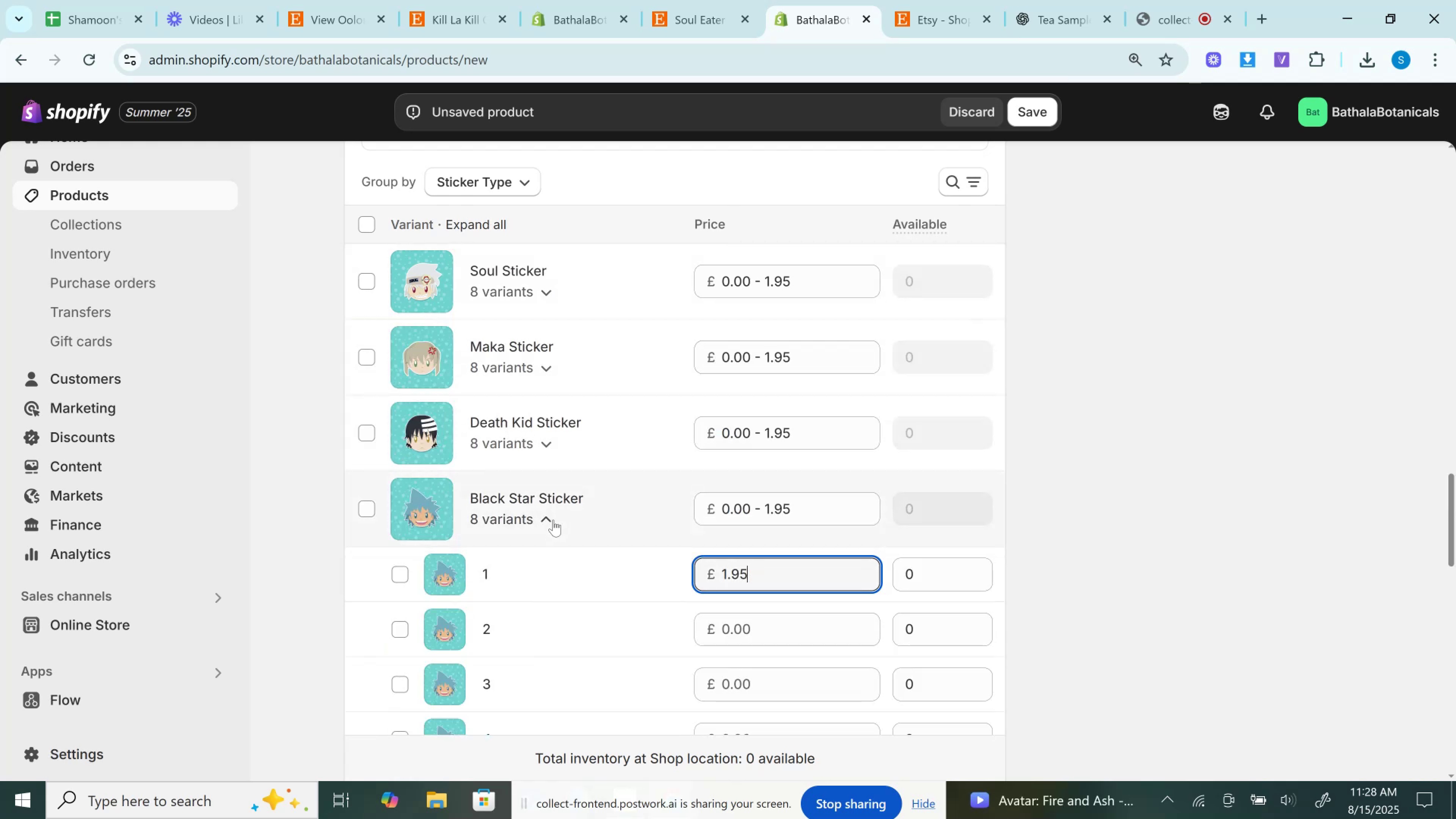 
left_click([549, 522])
 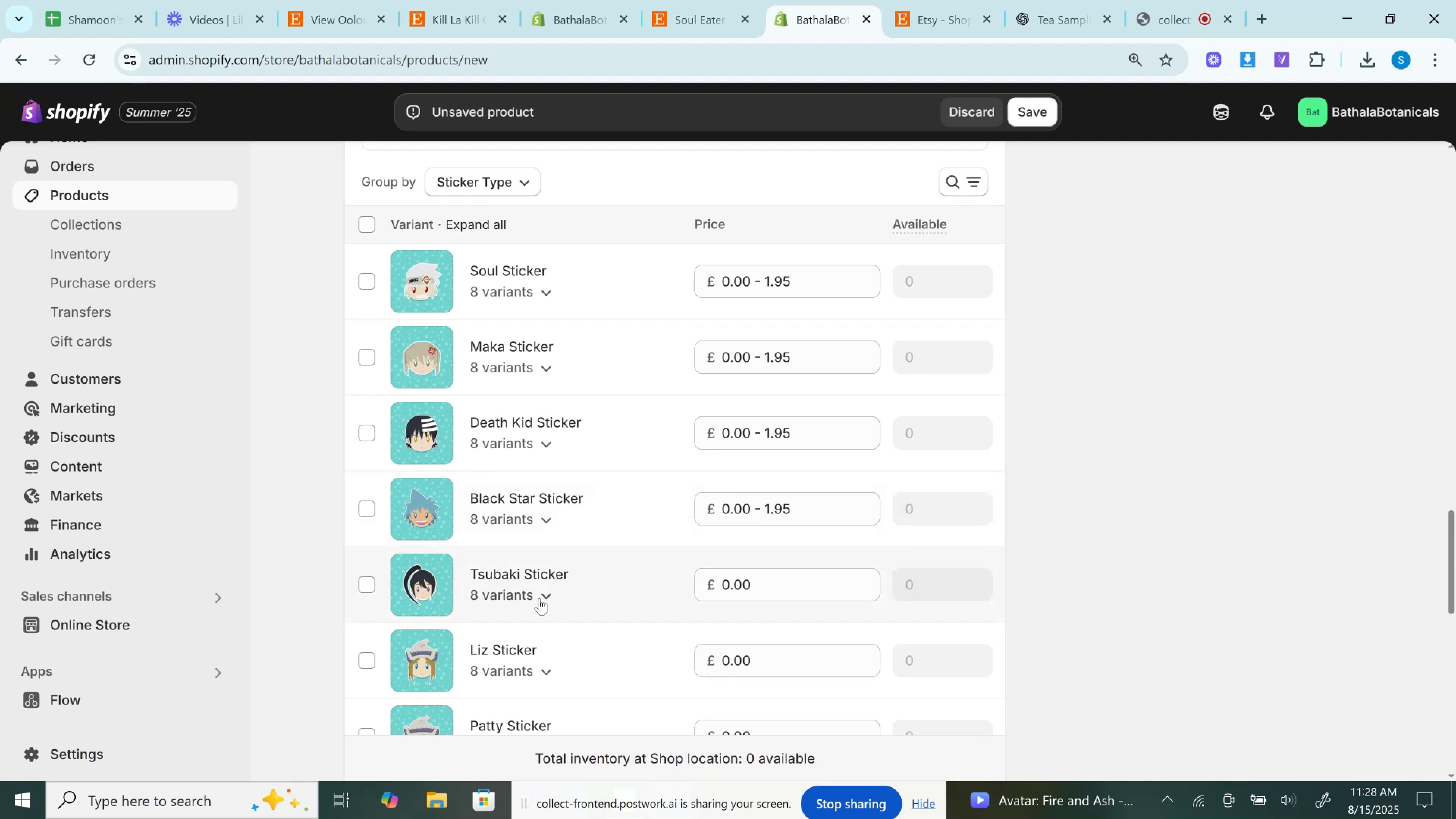 
left_click([540, 599])
 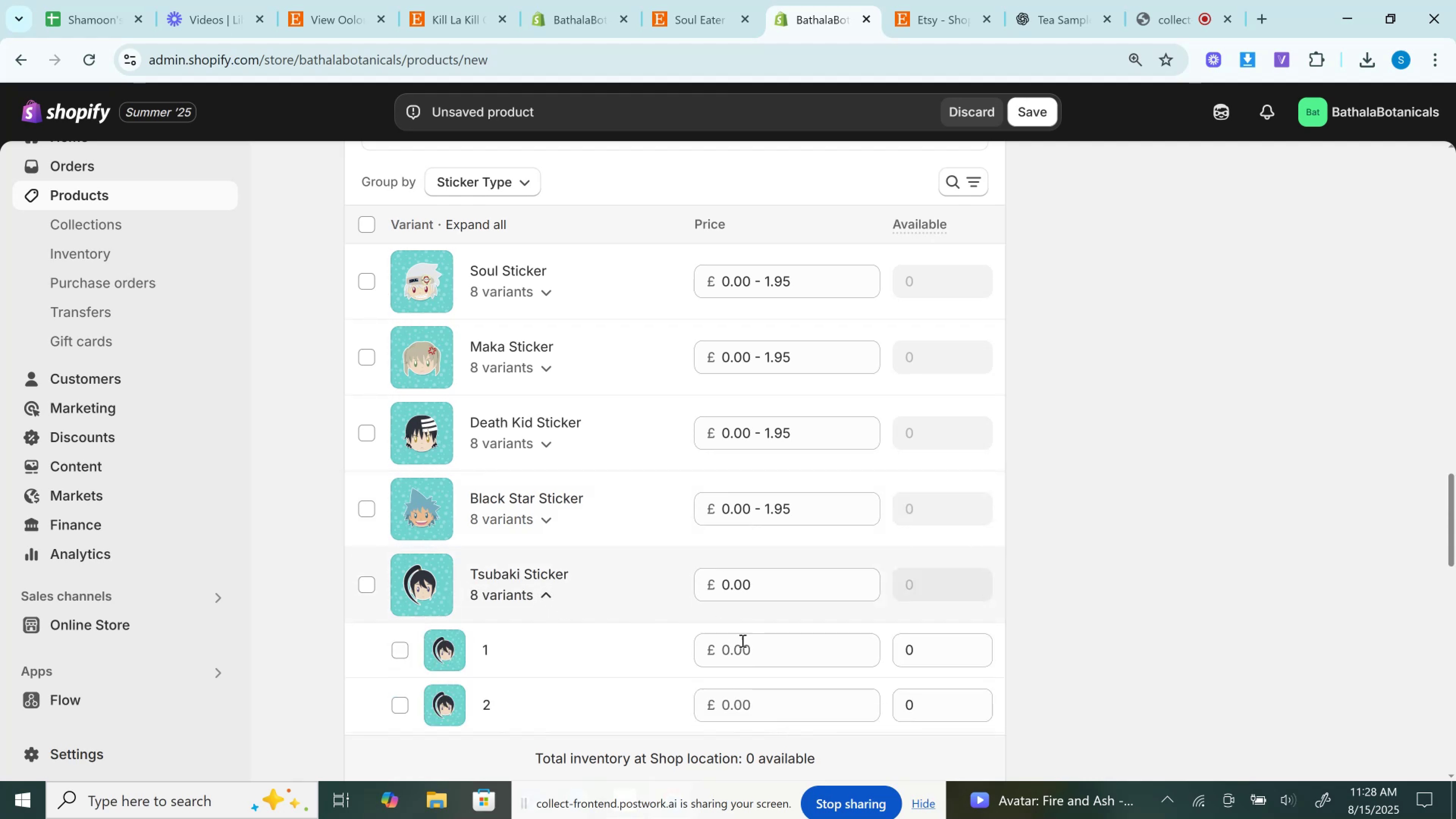 
left_click([744, 656])
 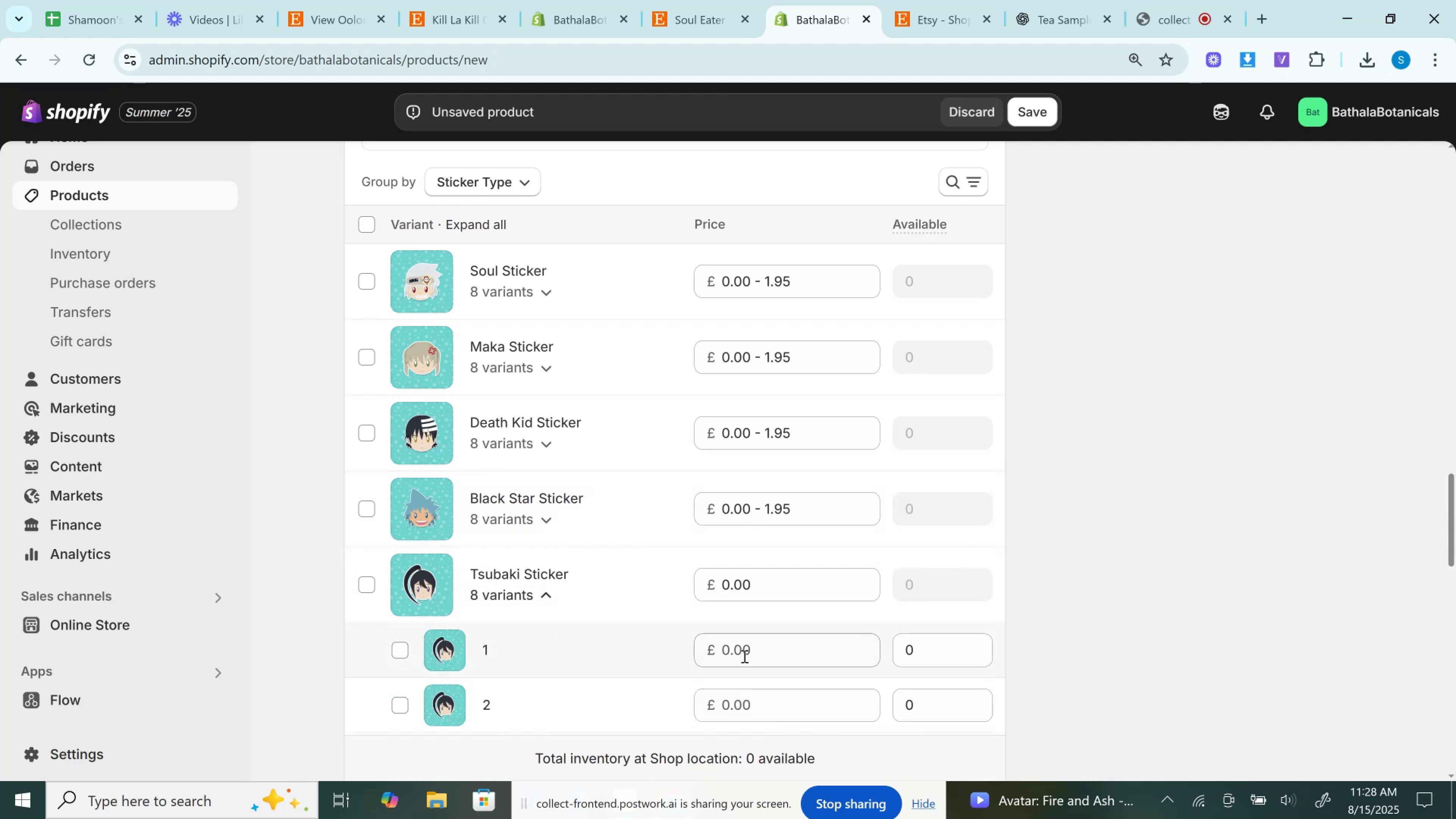 
key(Control+V)
 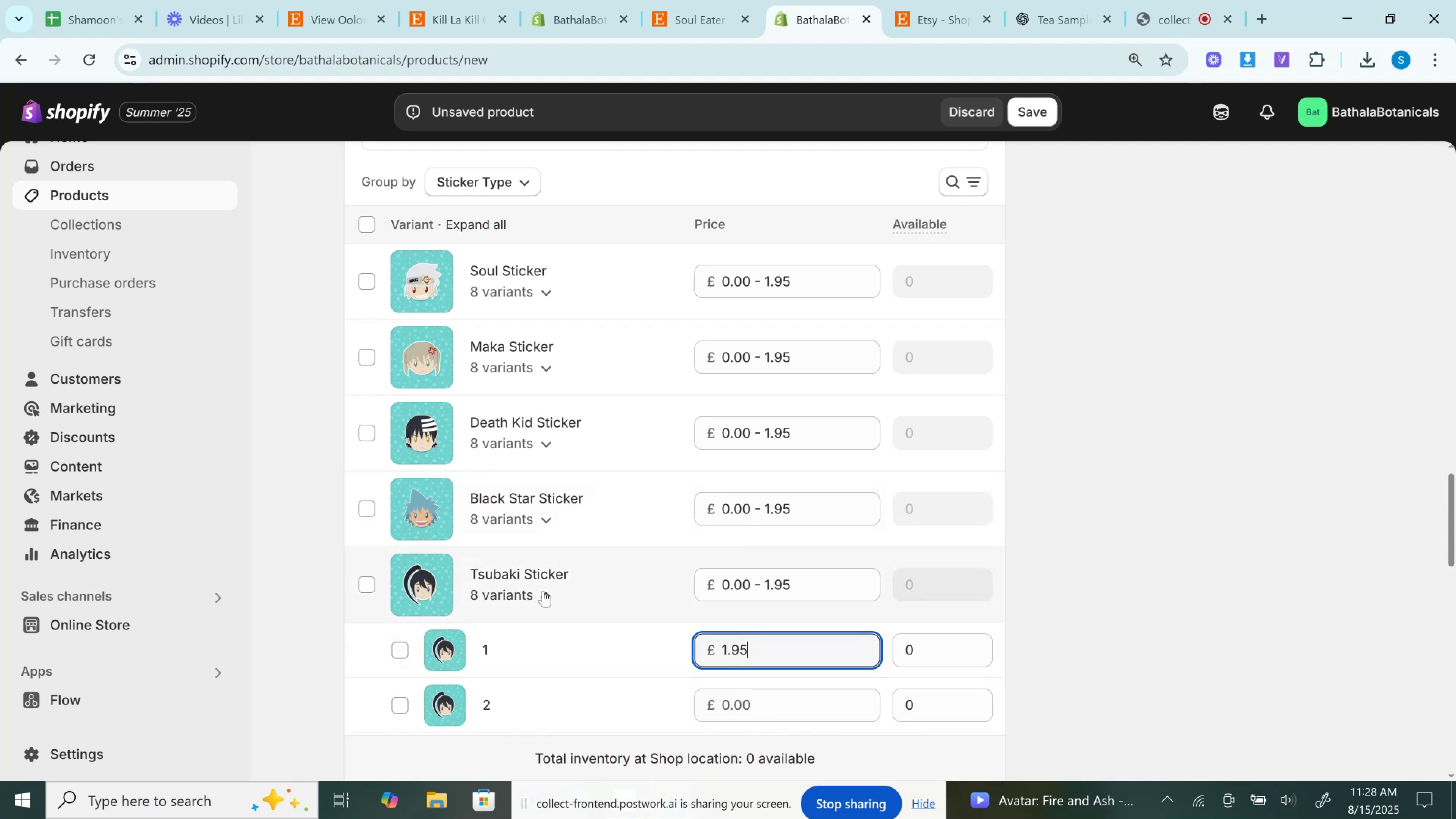 
left_click([549, 594])
 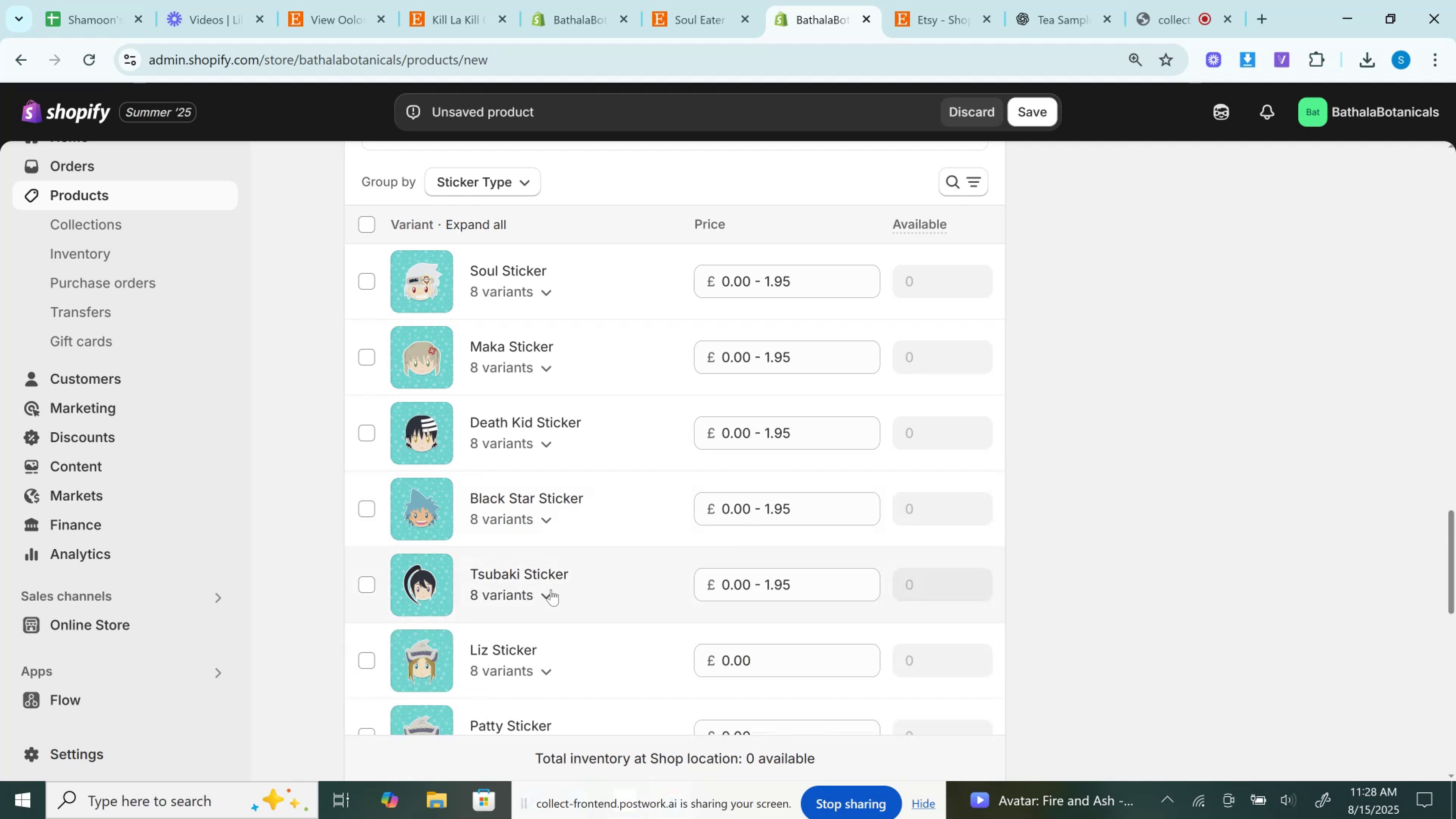 
scroll: coordinate [551, 589], scroll_direction: down, amount: 2.0
 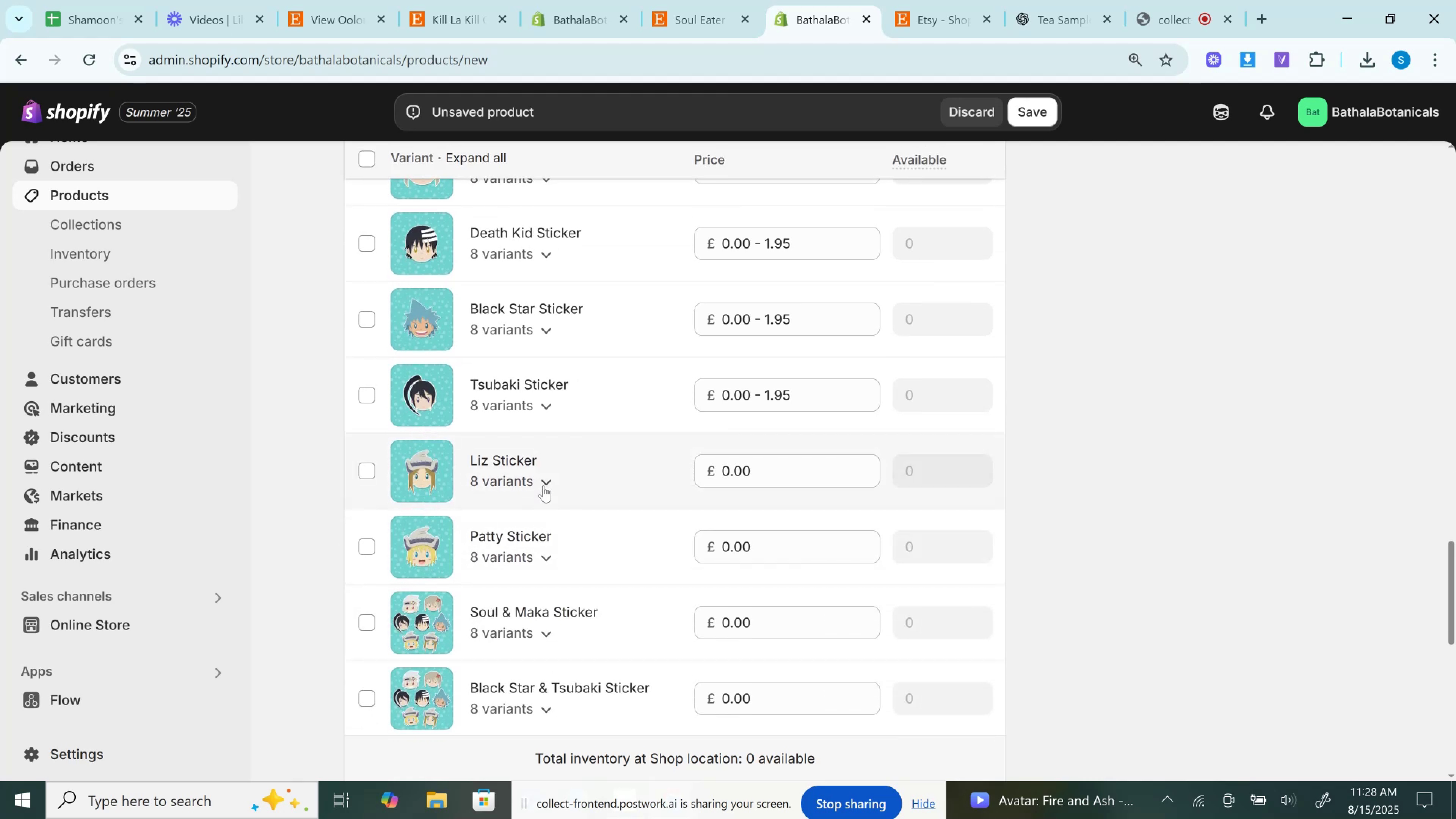 
left_click([543, 486])
 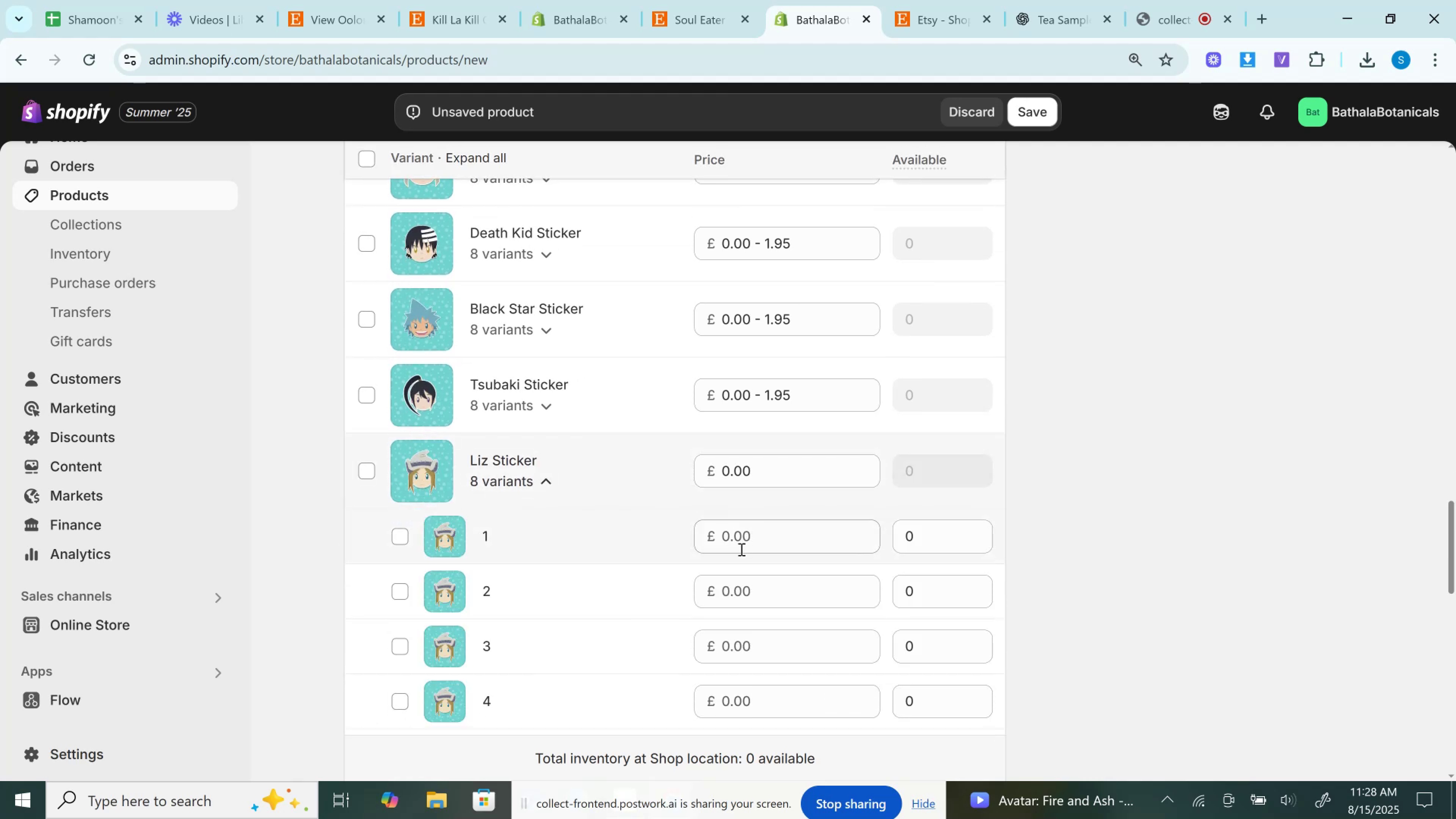 
left_click([741, 549])
 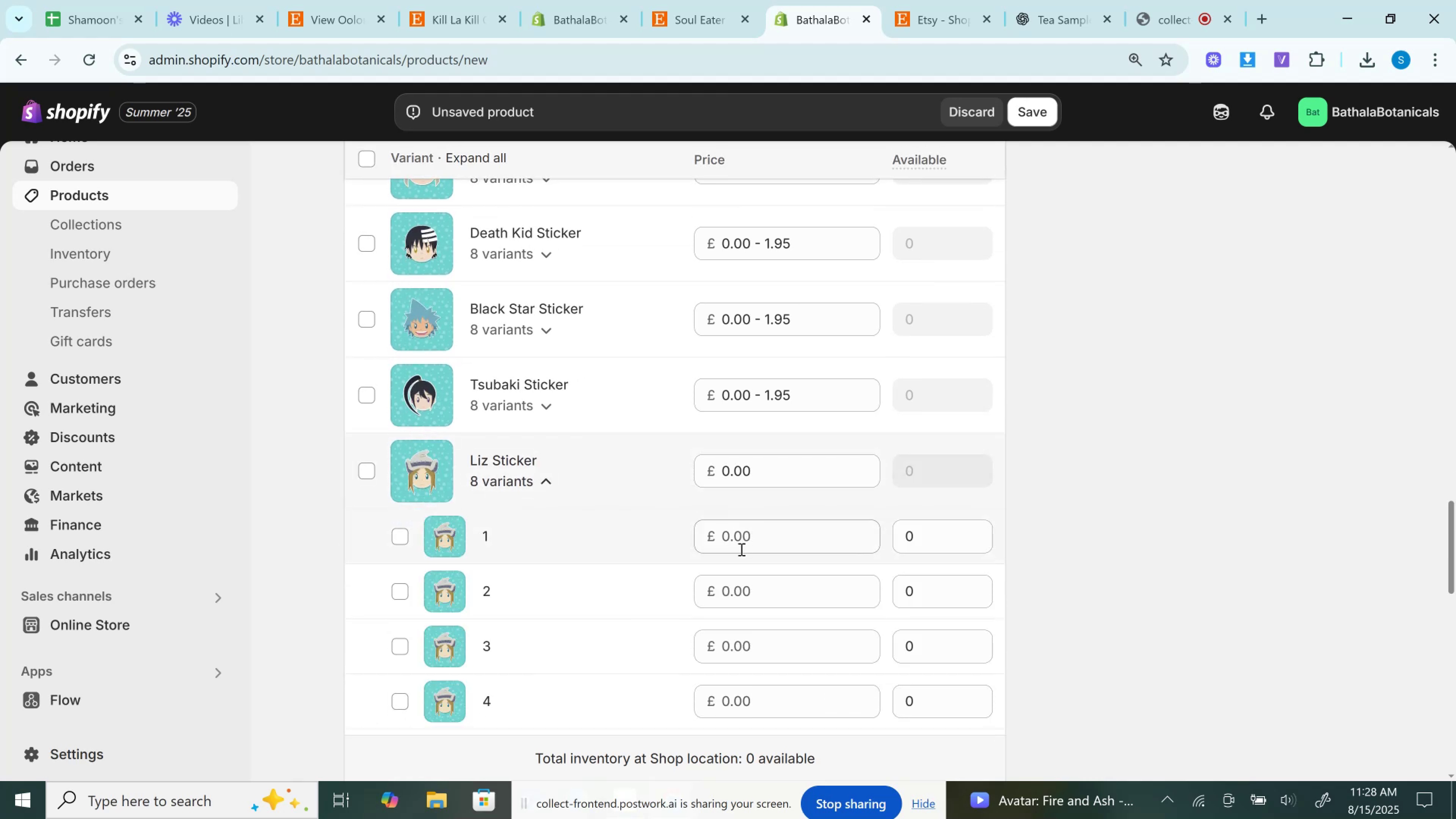 
key(Control+V)
 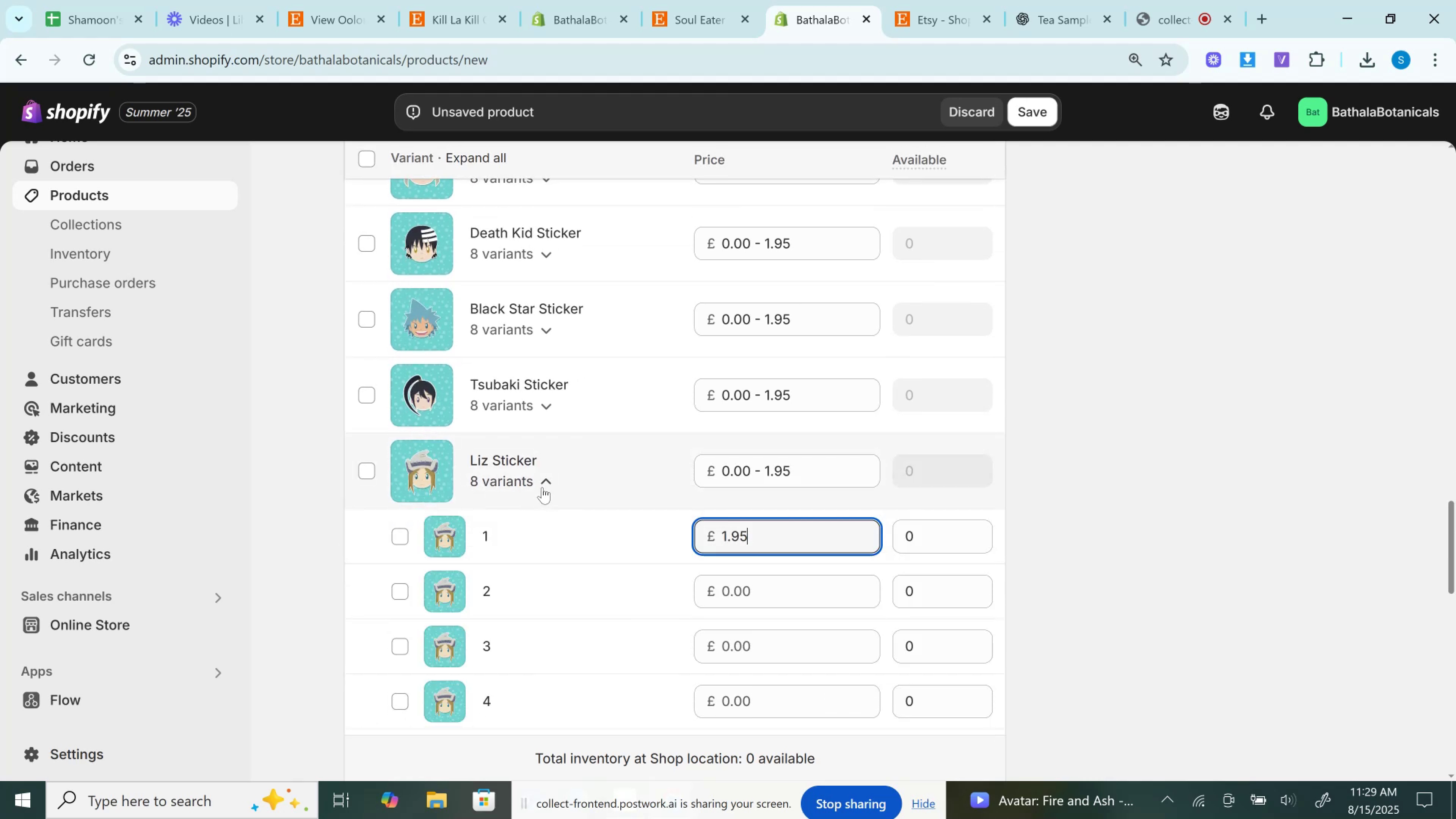 
left_click([542, 486])
 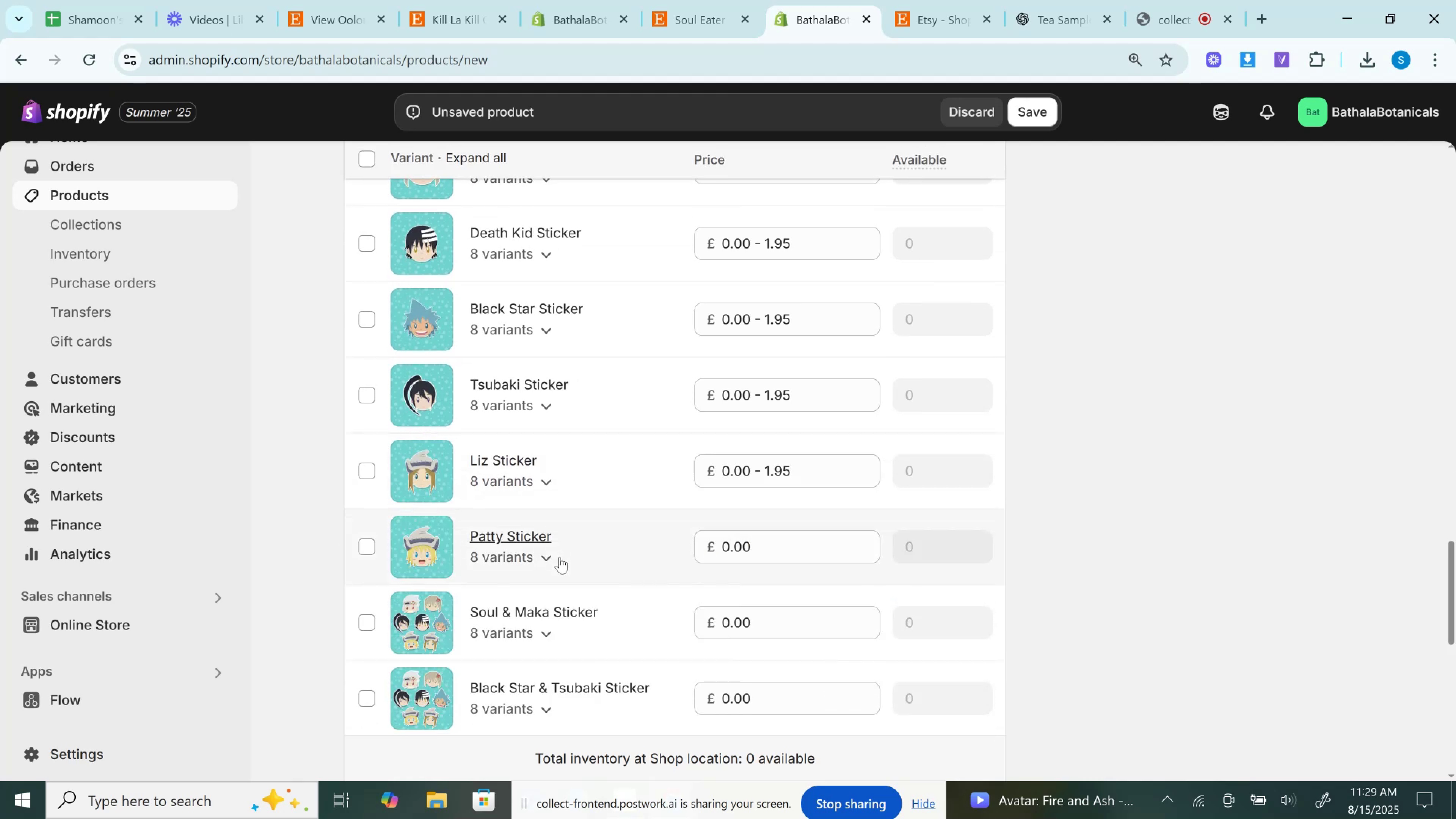 
left_click([543, 560])
 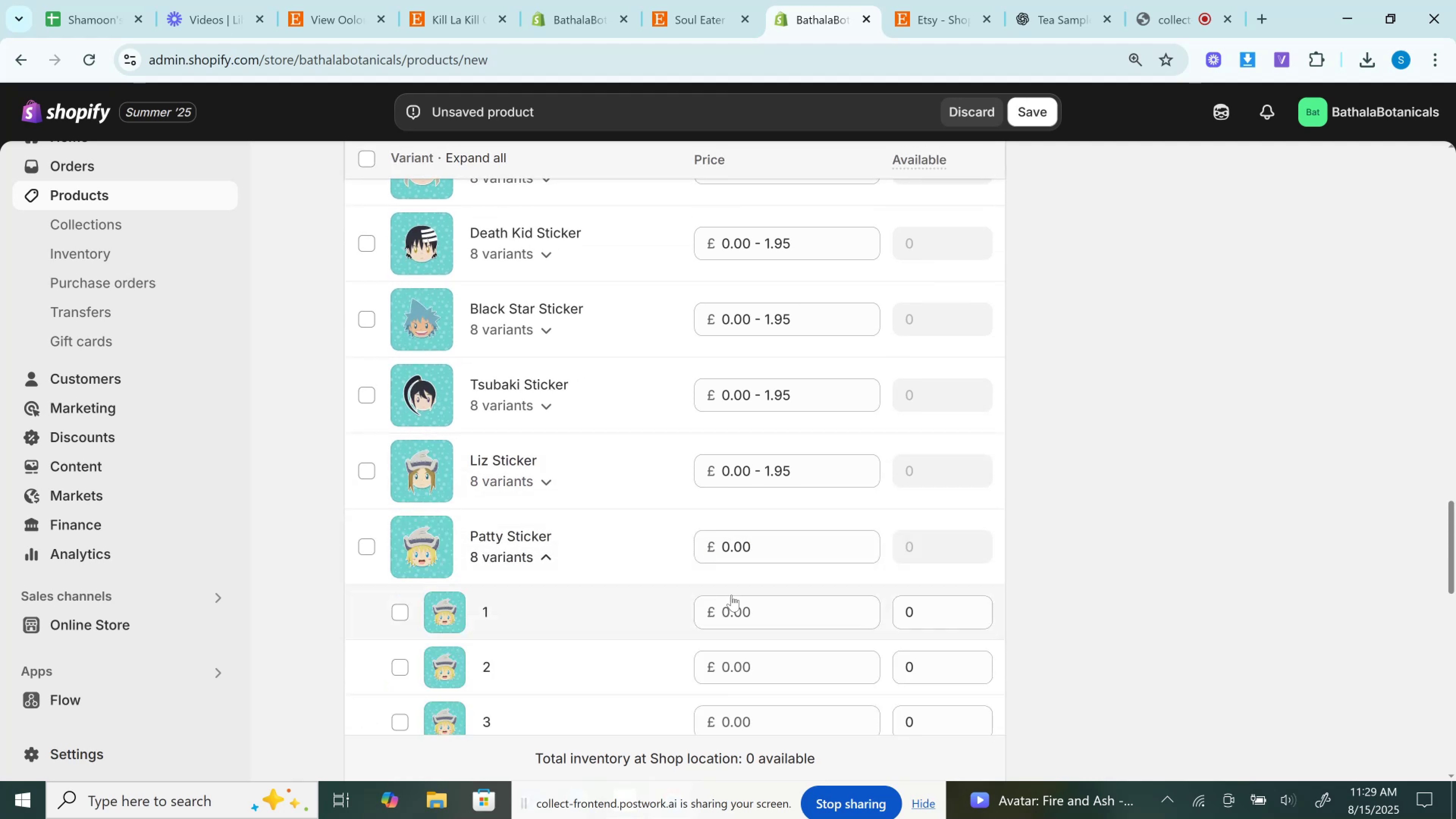 
key(Control+V)
 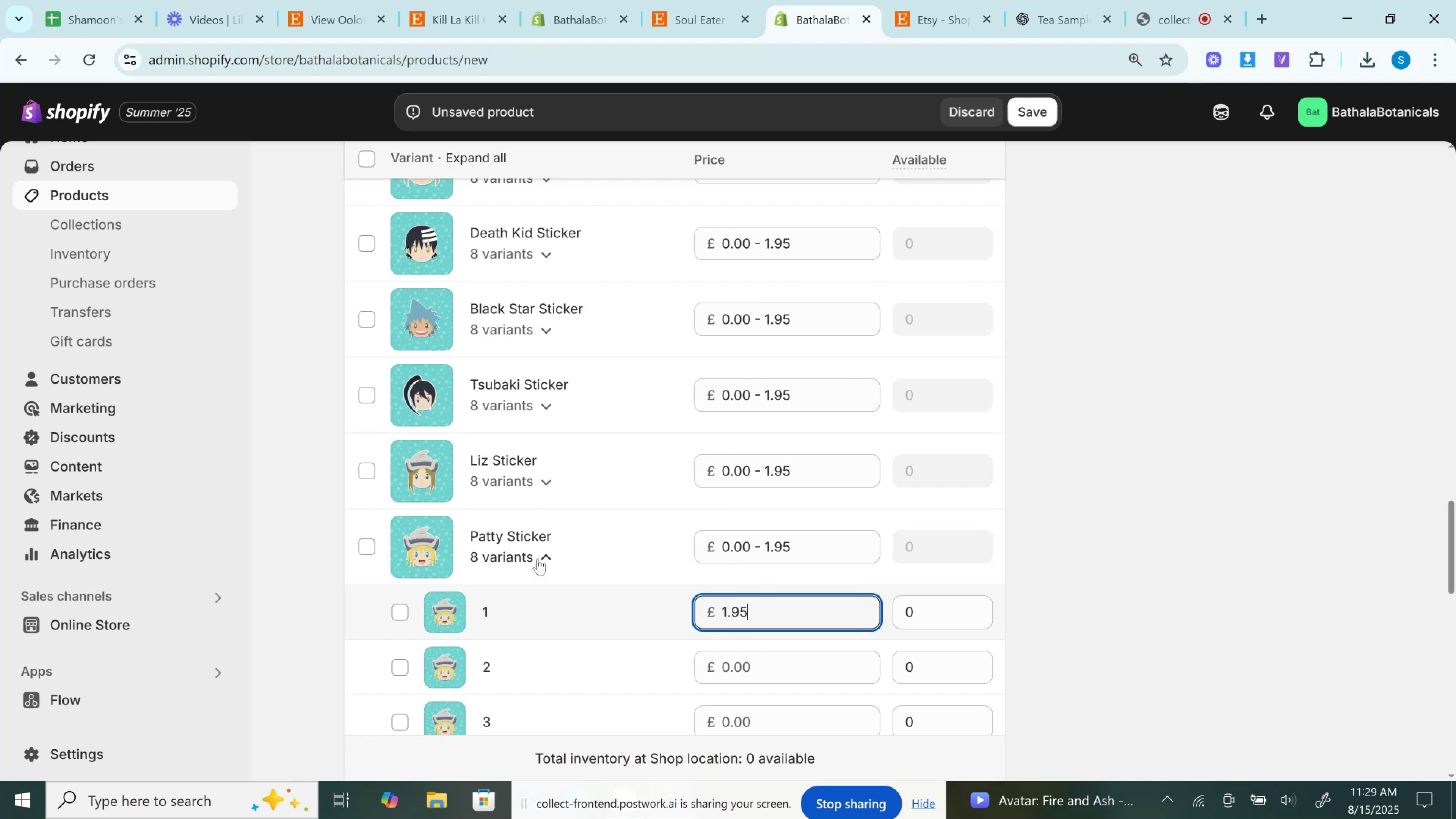 
left_click([536, 546])
 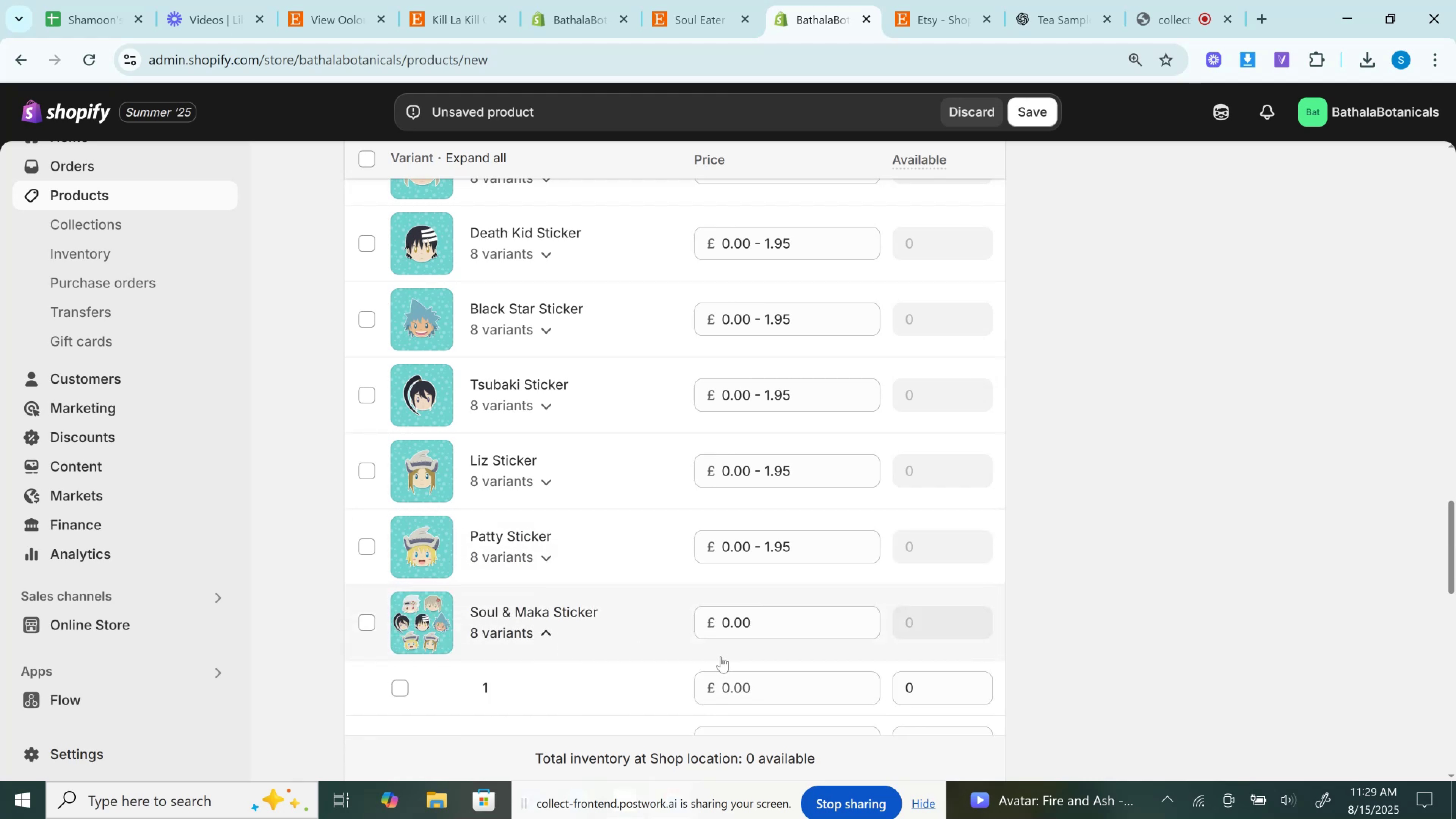 
left_click([742, 675])
 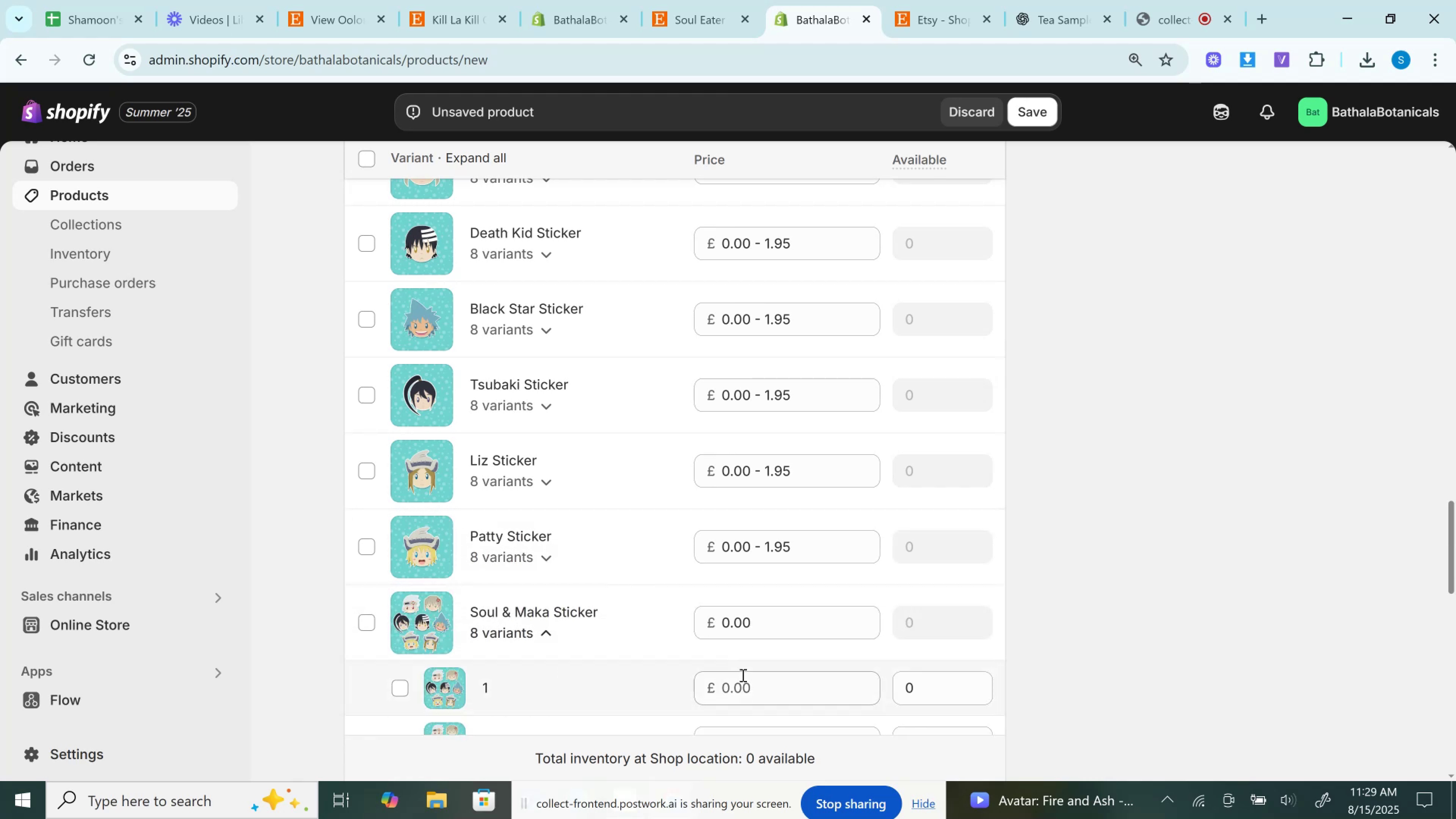 
key(Control+V)
 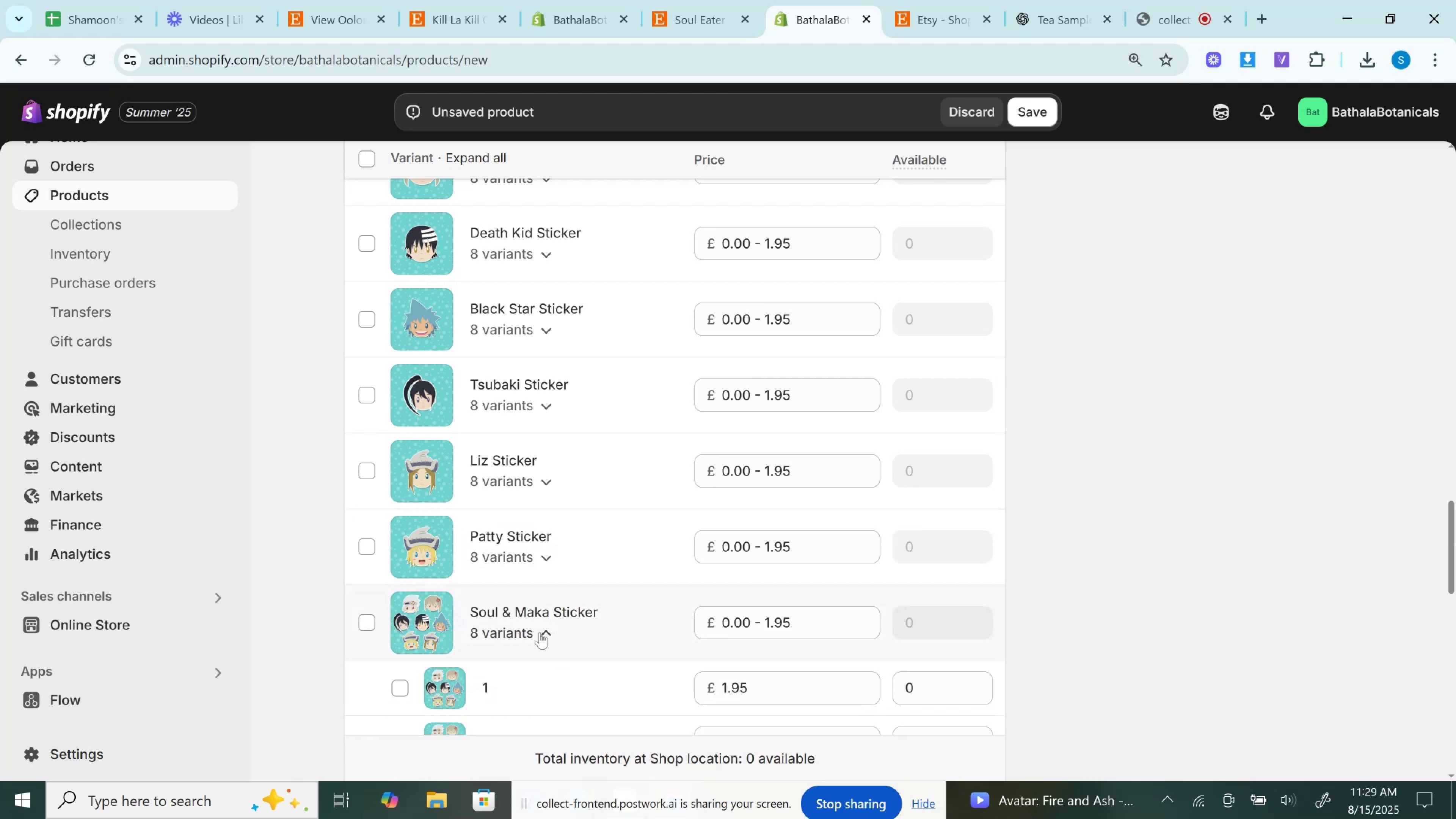 
scroll: coordinate [539, 632], scroll_direction: down, amount: 1.0
 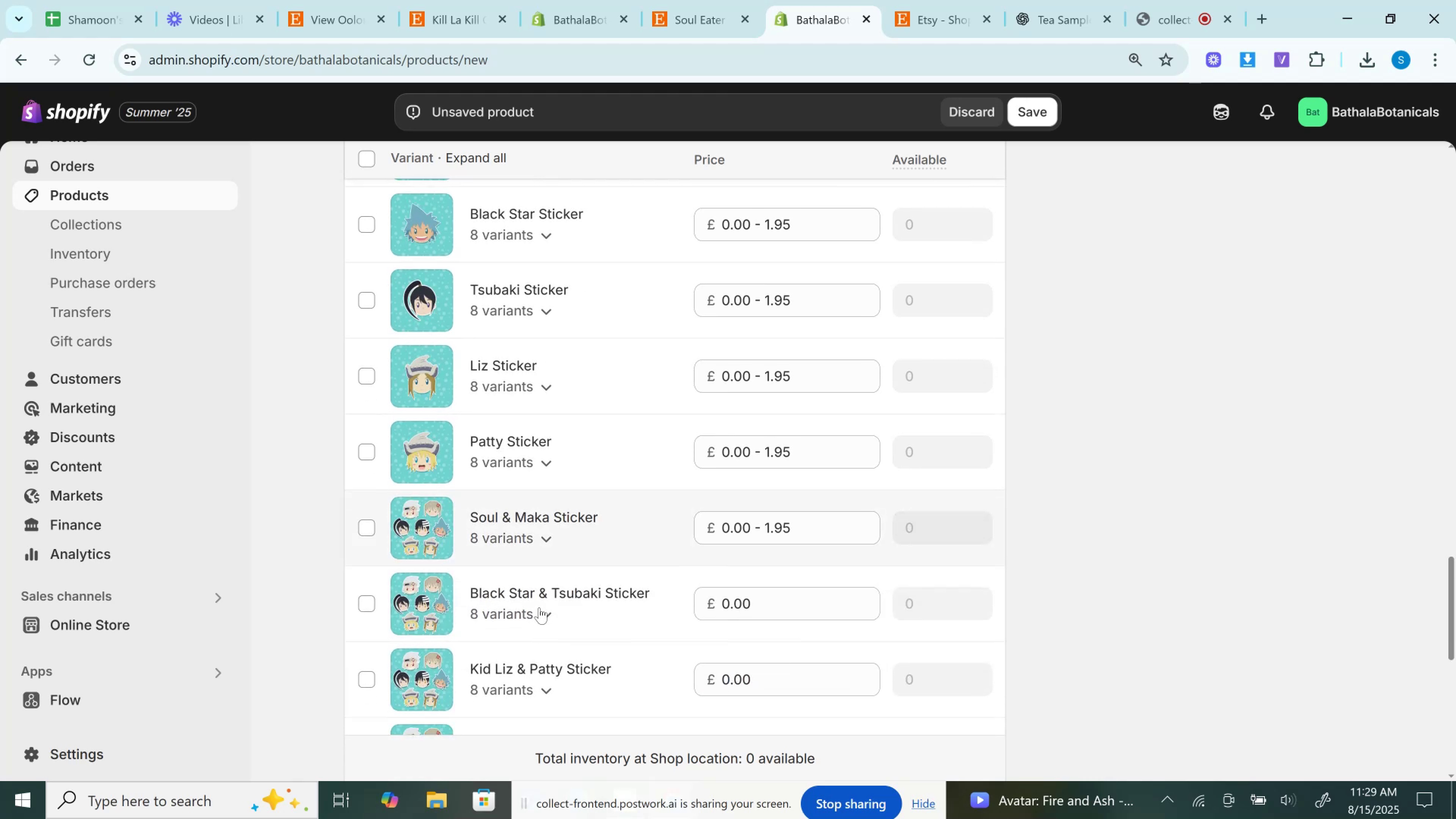 
left_click([539, 607])
 